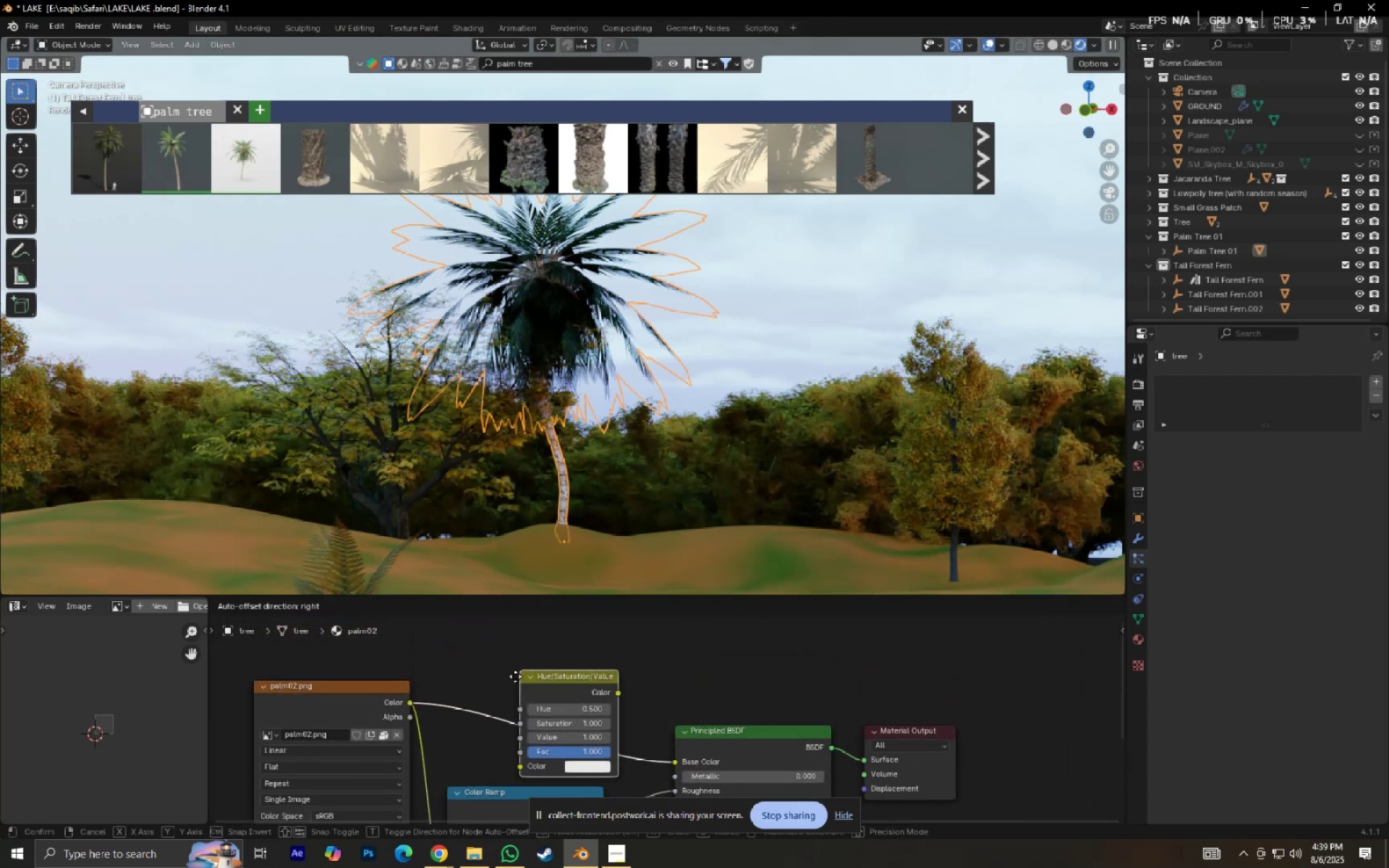 
left_click([511, 673])
 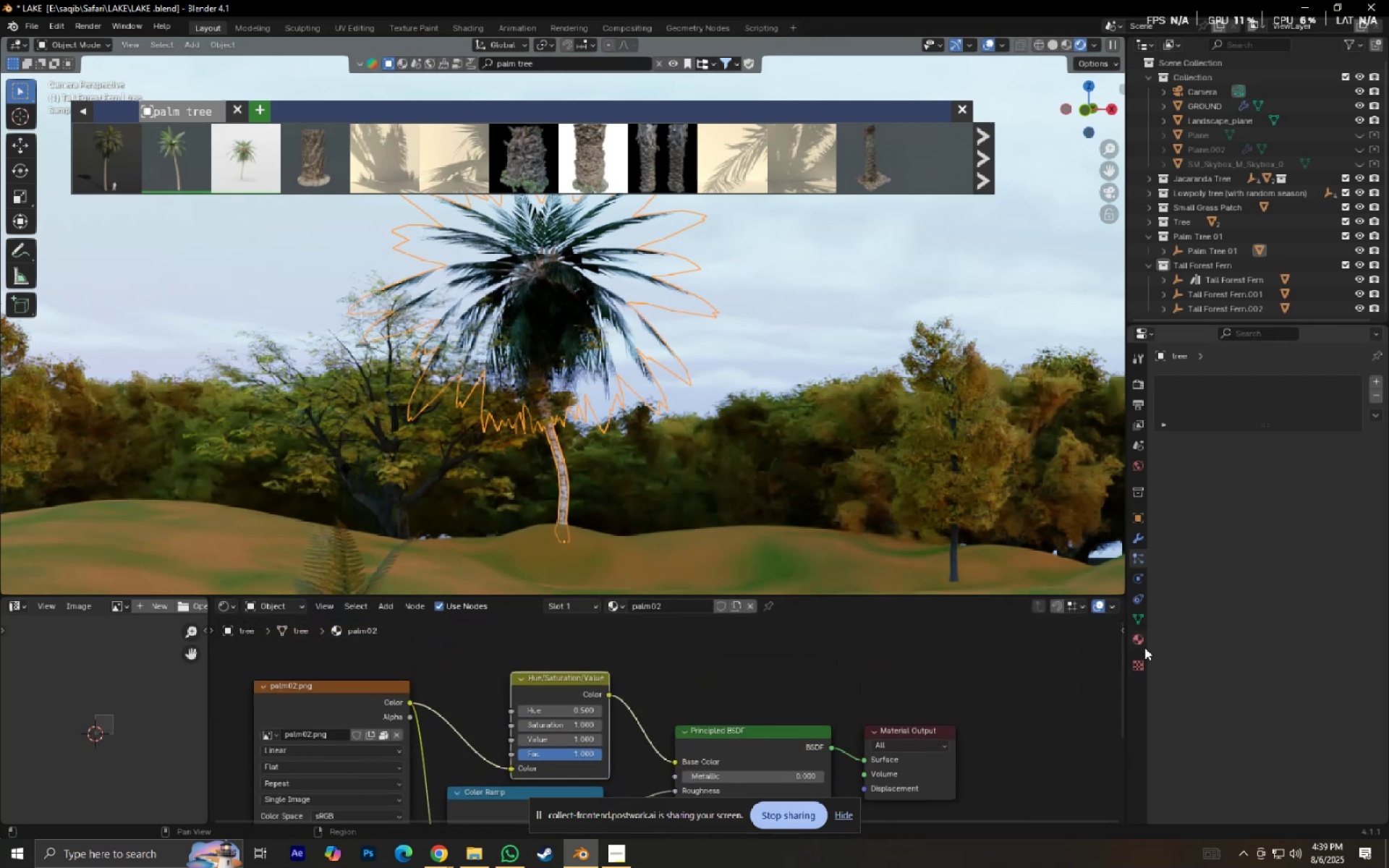 
left_click([1144, 647])
 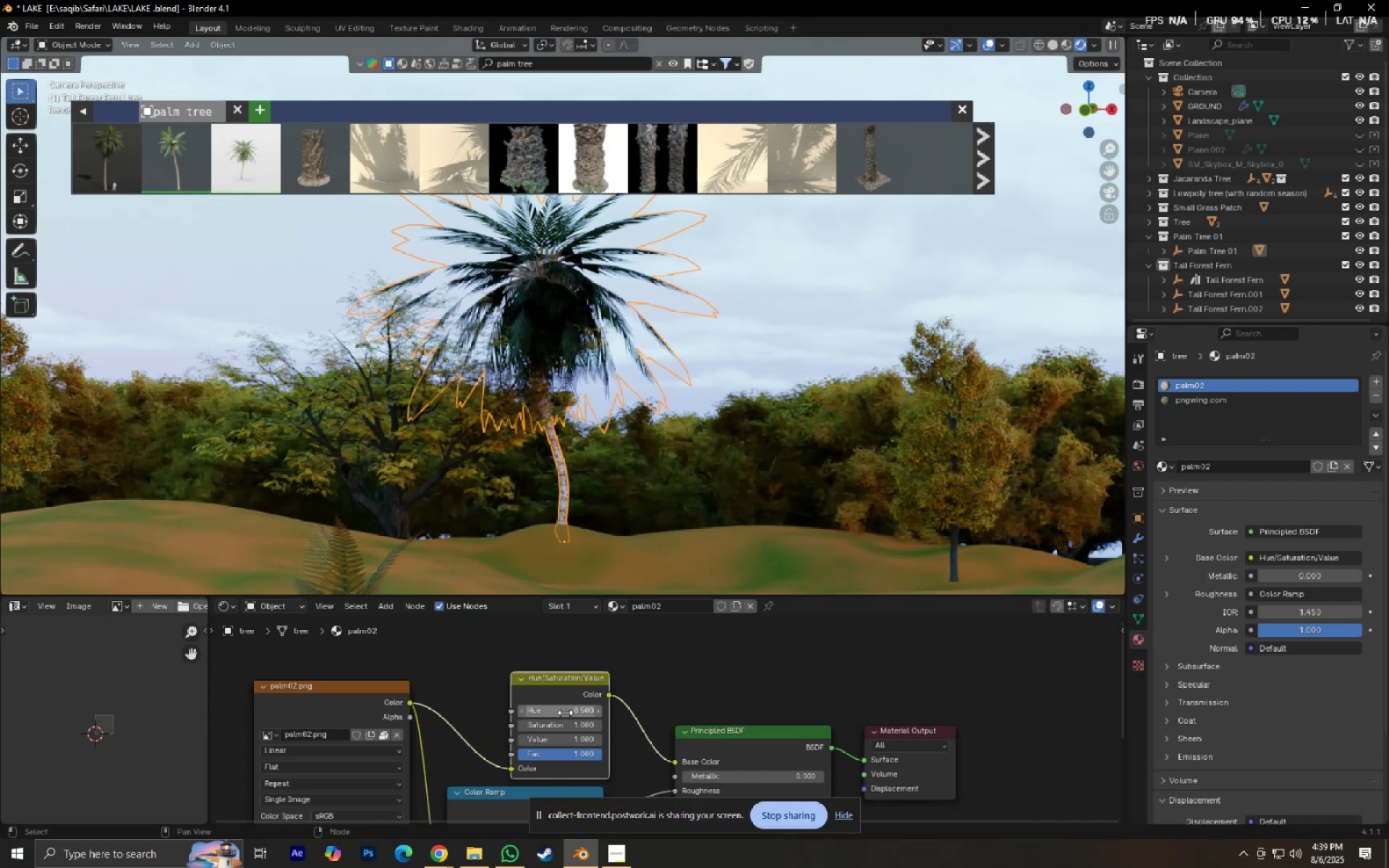 
left_click_drag(start_coordinate=[559, 726], to_coordinate=[664, 186])
 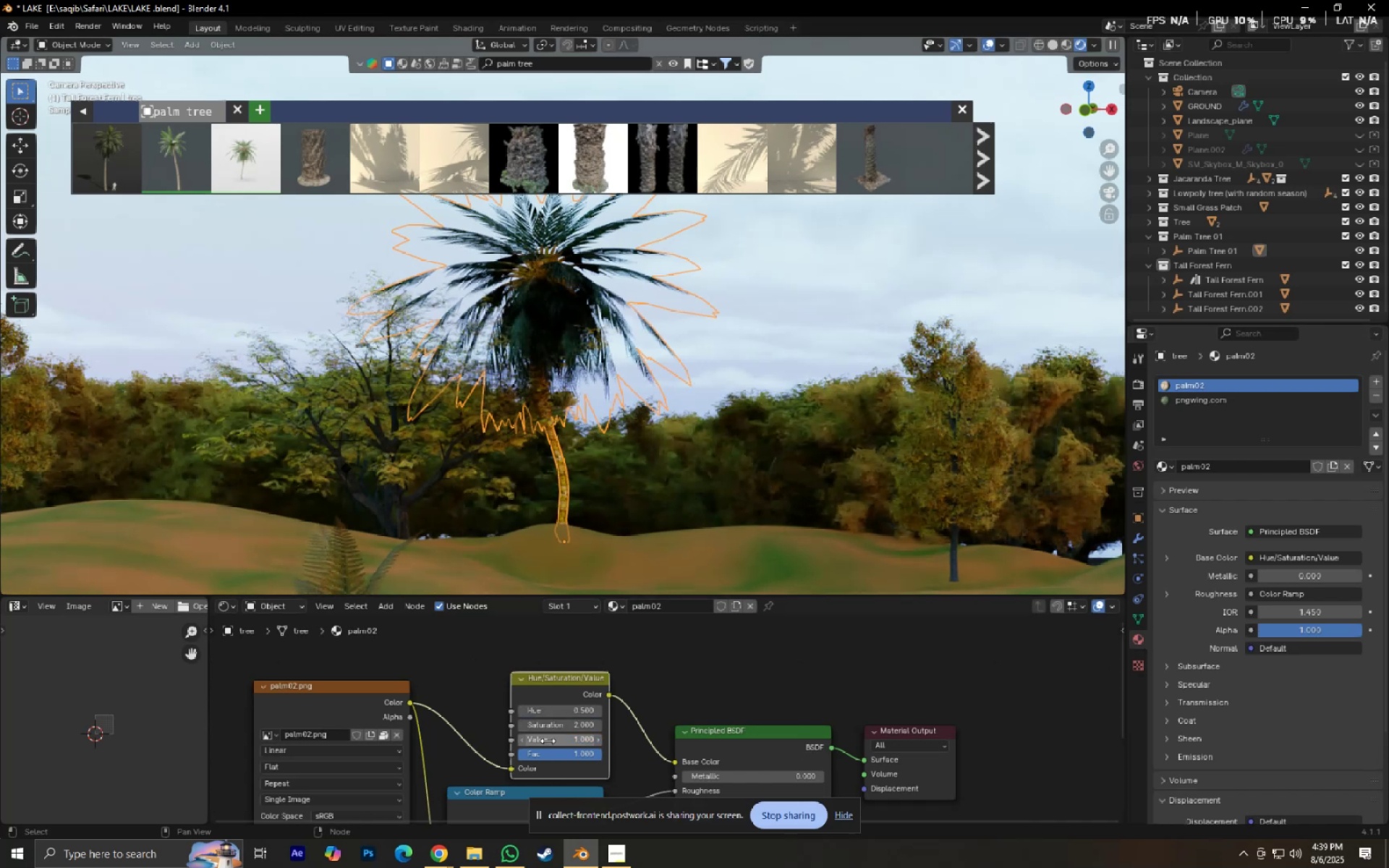 
left_click_drag(start_coordinate=[547, 741], to_coordinate=[660, 202])
 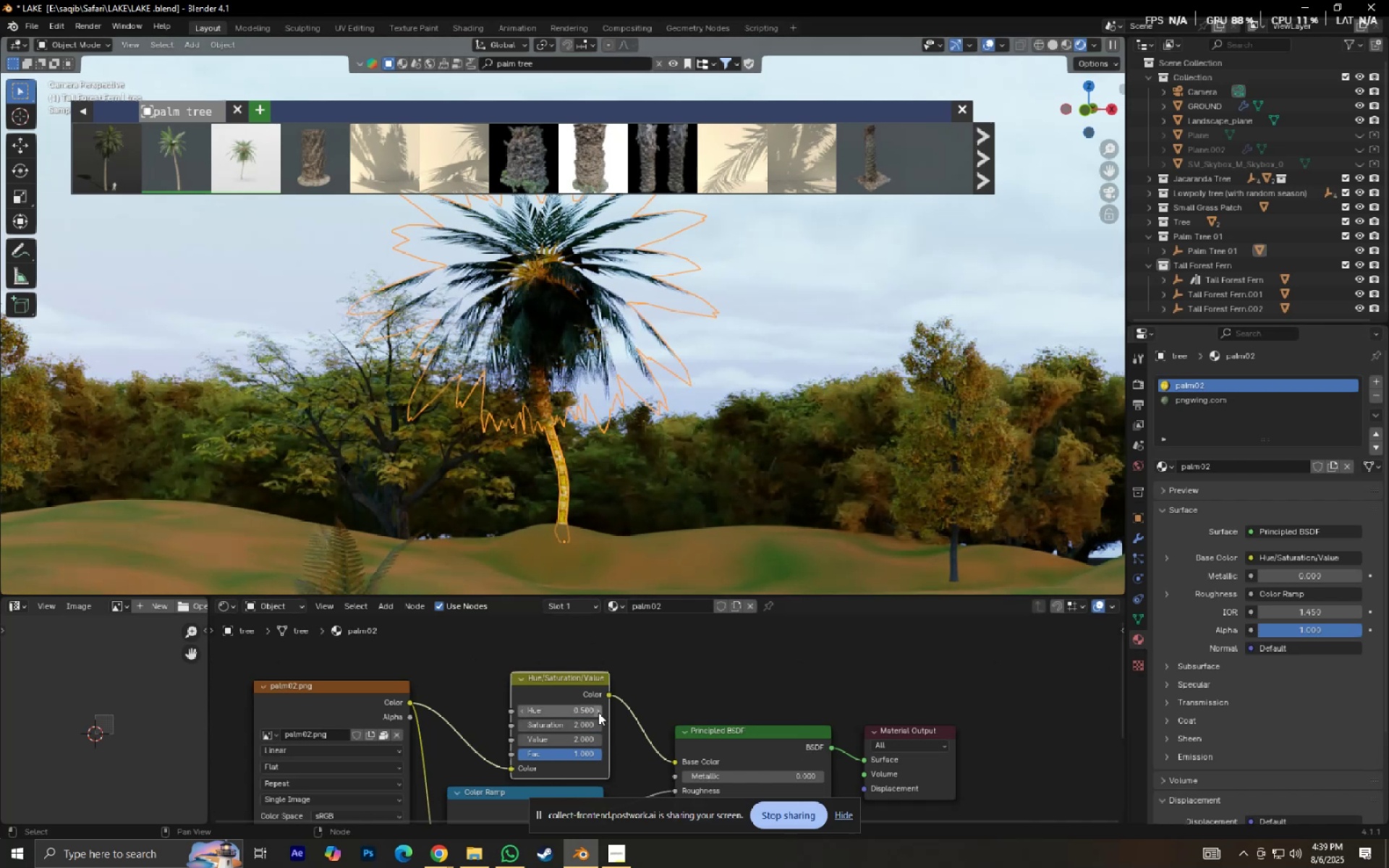 
key(Control+Z)
 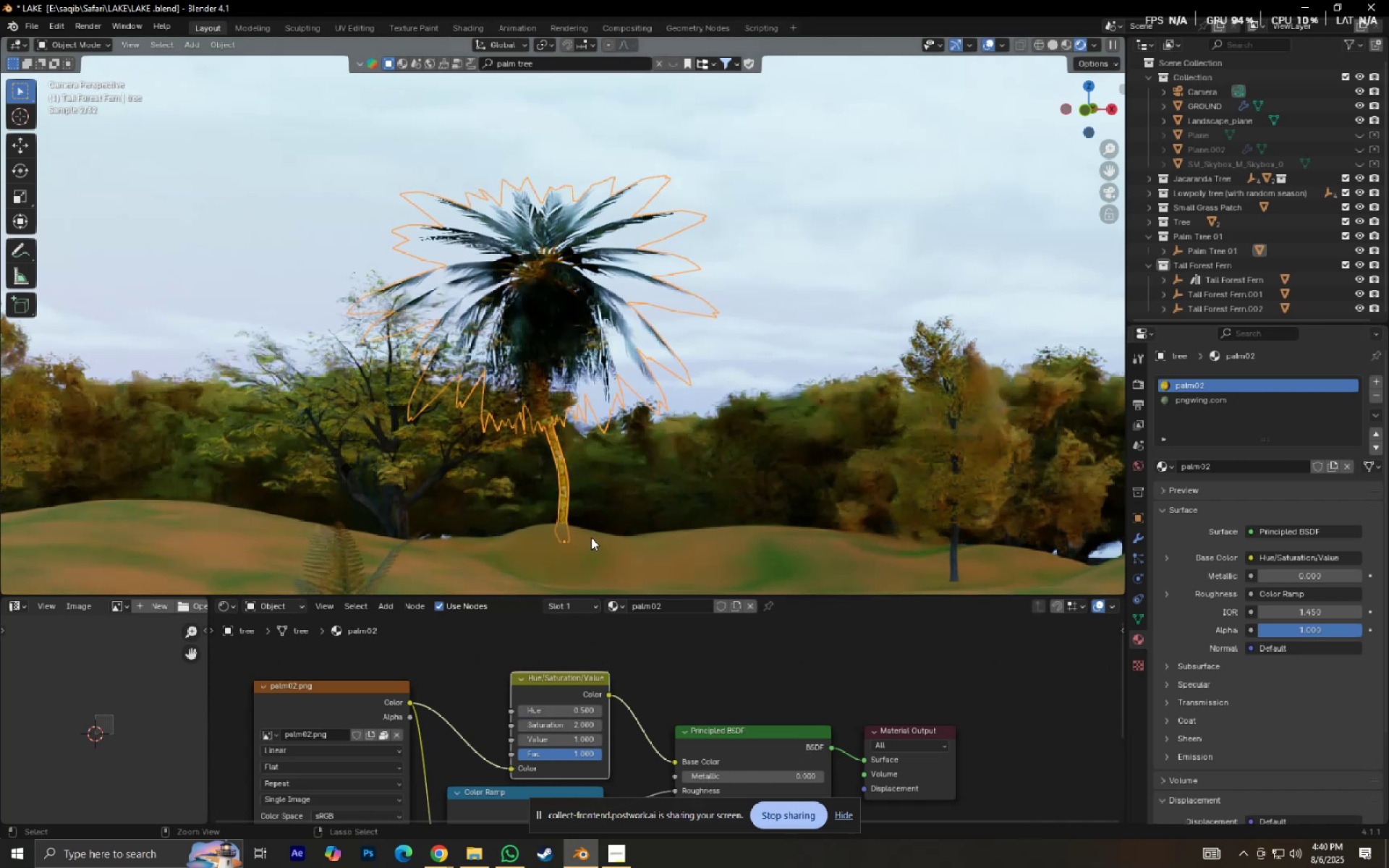 
key(Control+Z)
 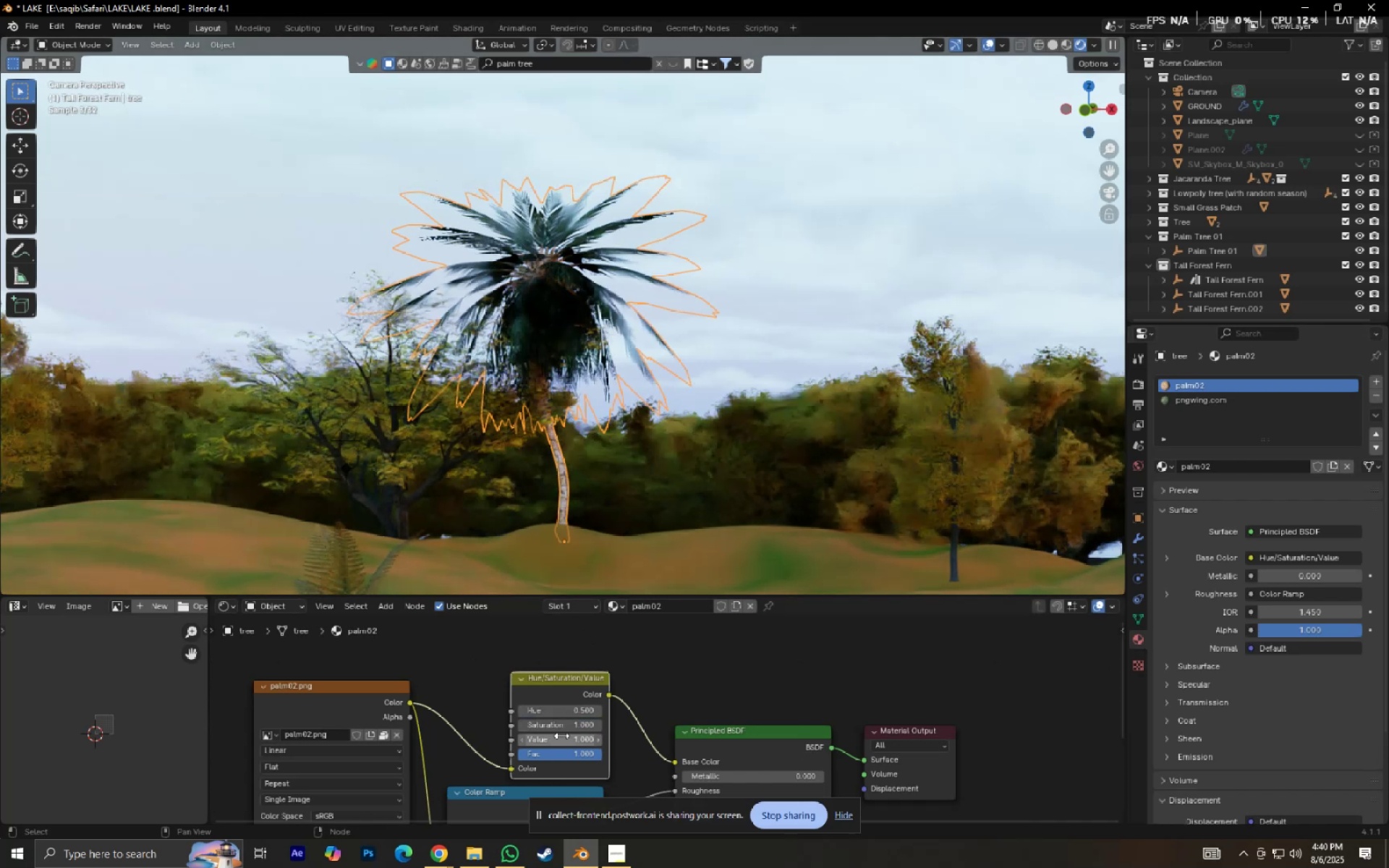 
left_click_drag(start_coordinate=[558, 738], to_coordinate=[794, 200])
 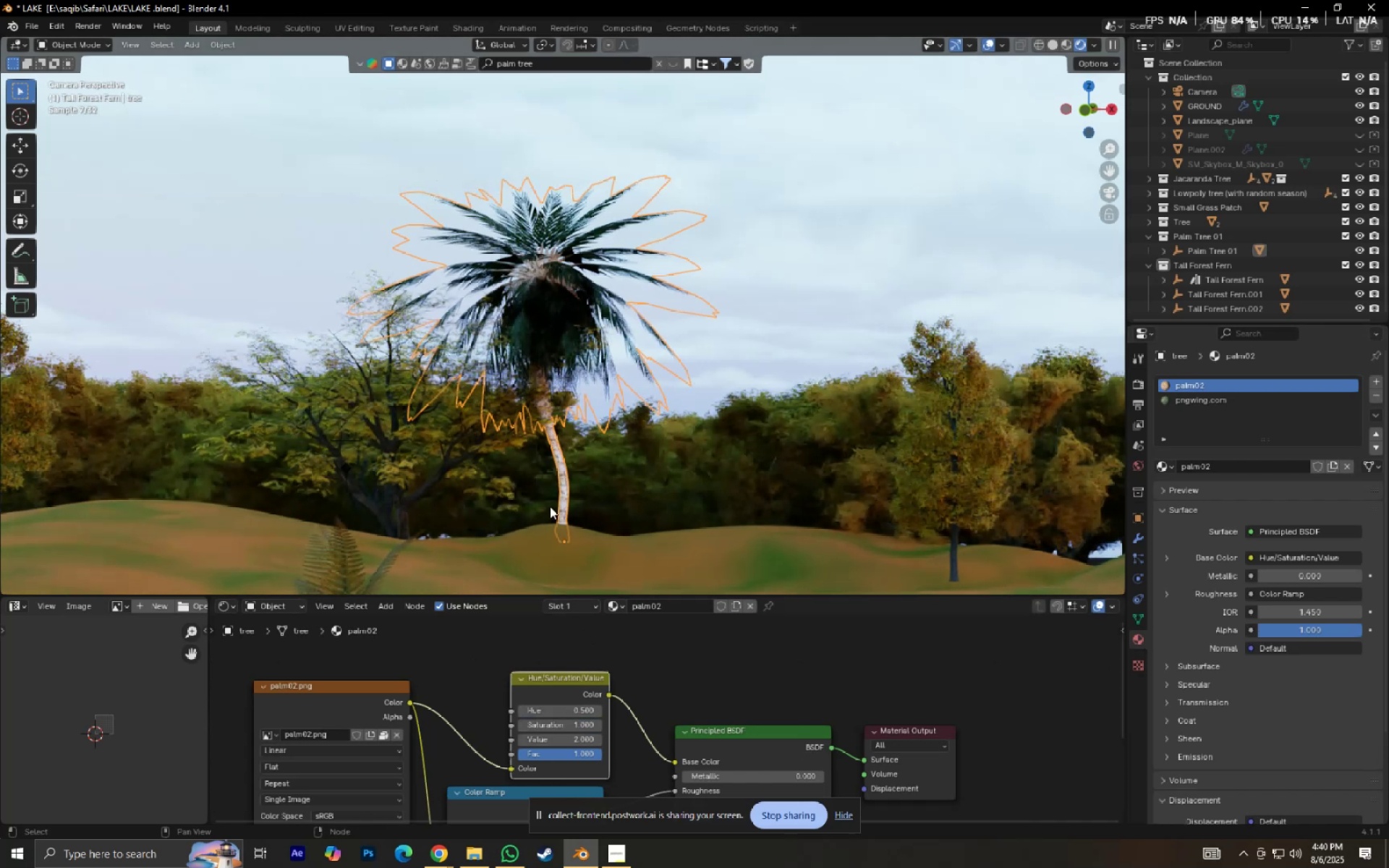 
scroll: coordinate [554, 443], scroll_direction: up, amount: 6.0
 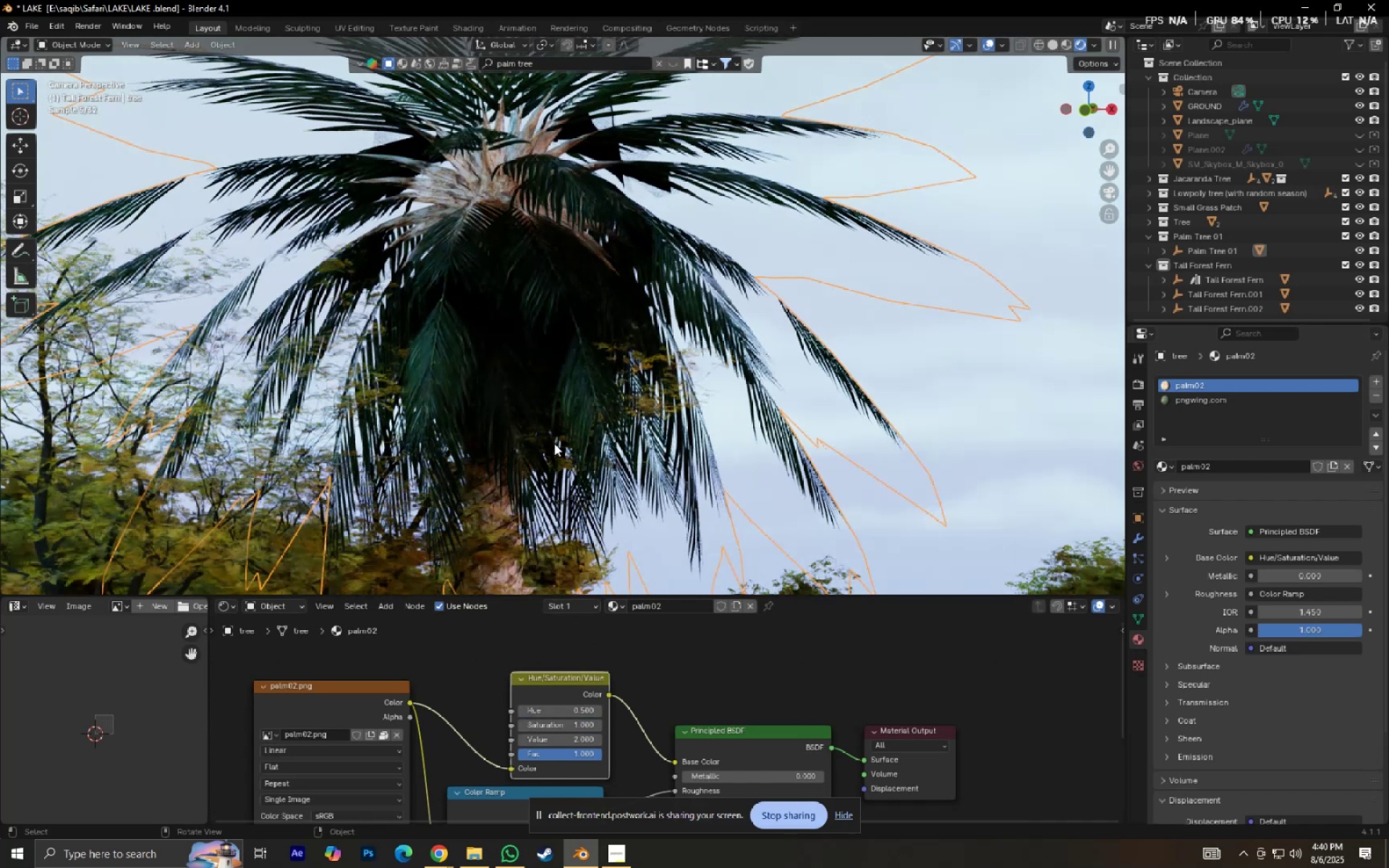 
scroll: coordinate [554, 443], scroll_direction: down, amount: 1.0
 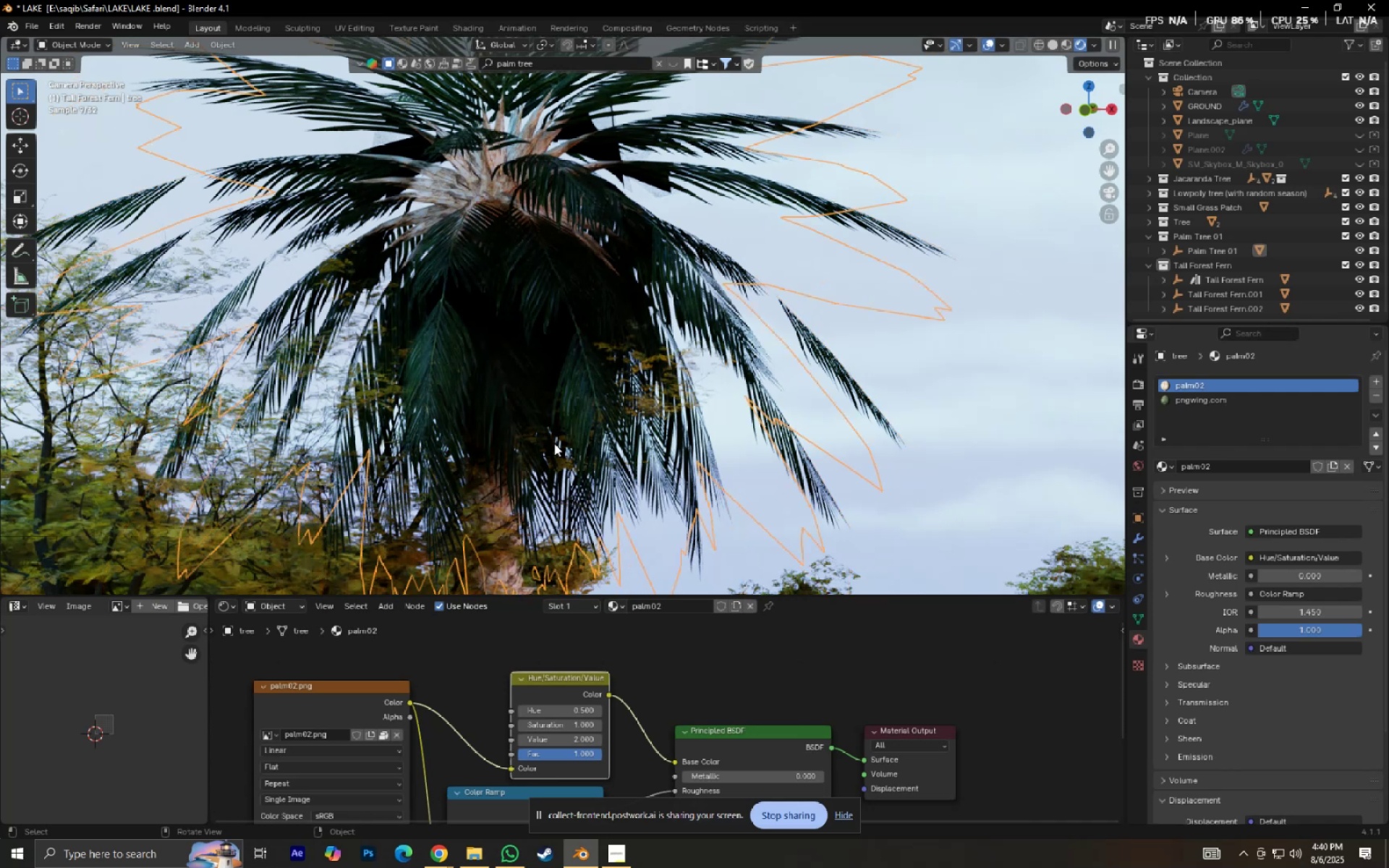 
key(Control+Z)
 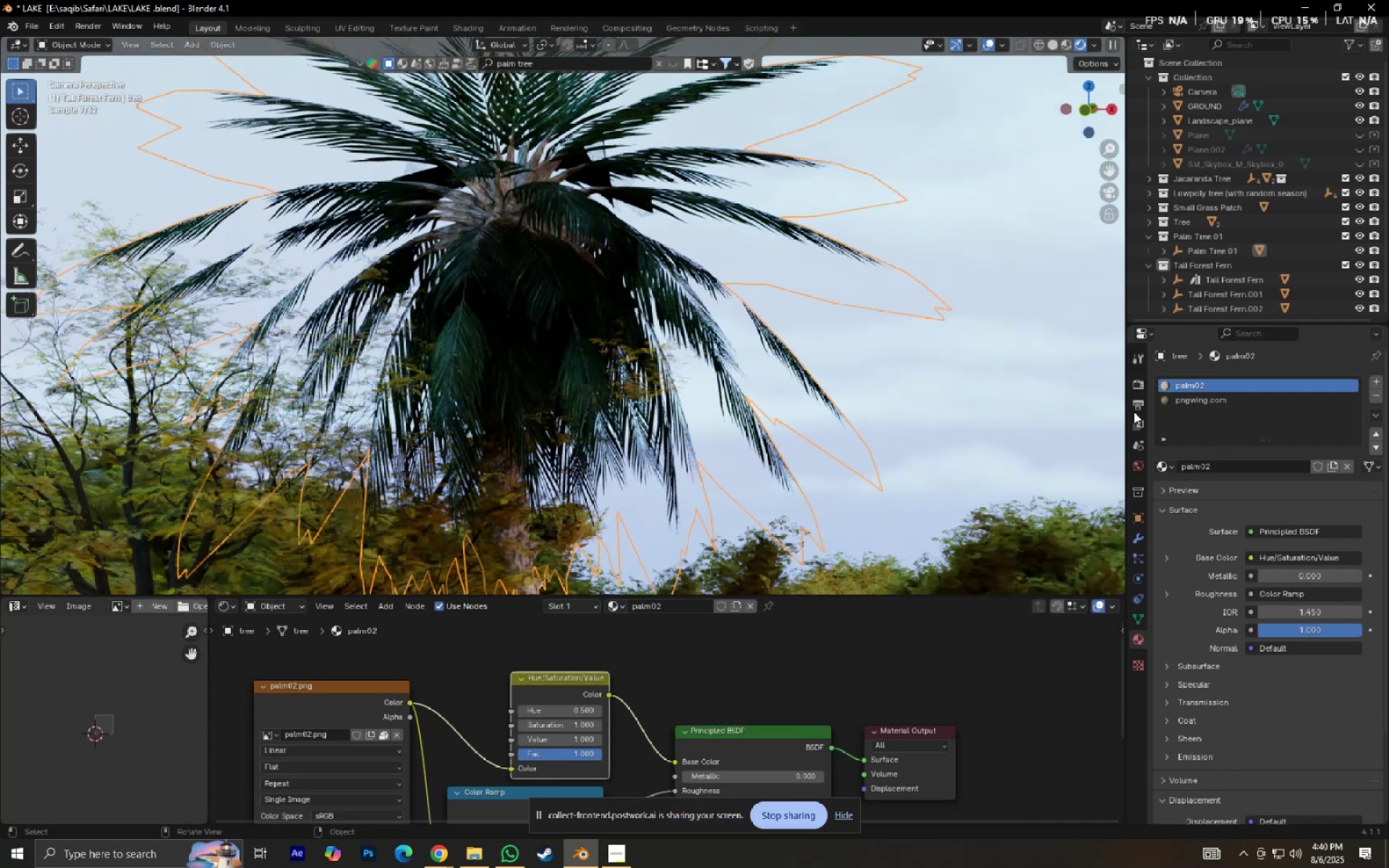 
left_click([1181, 401])
 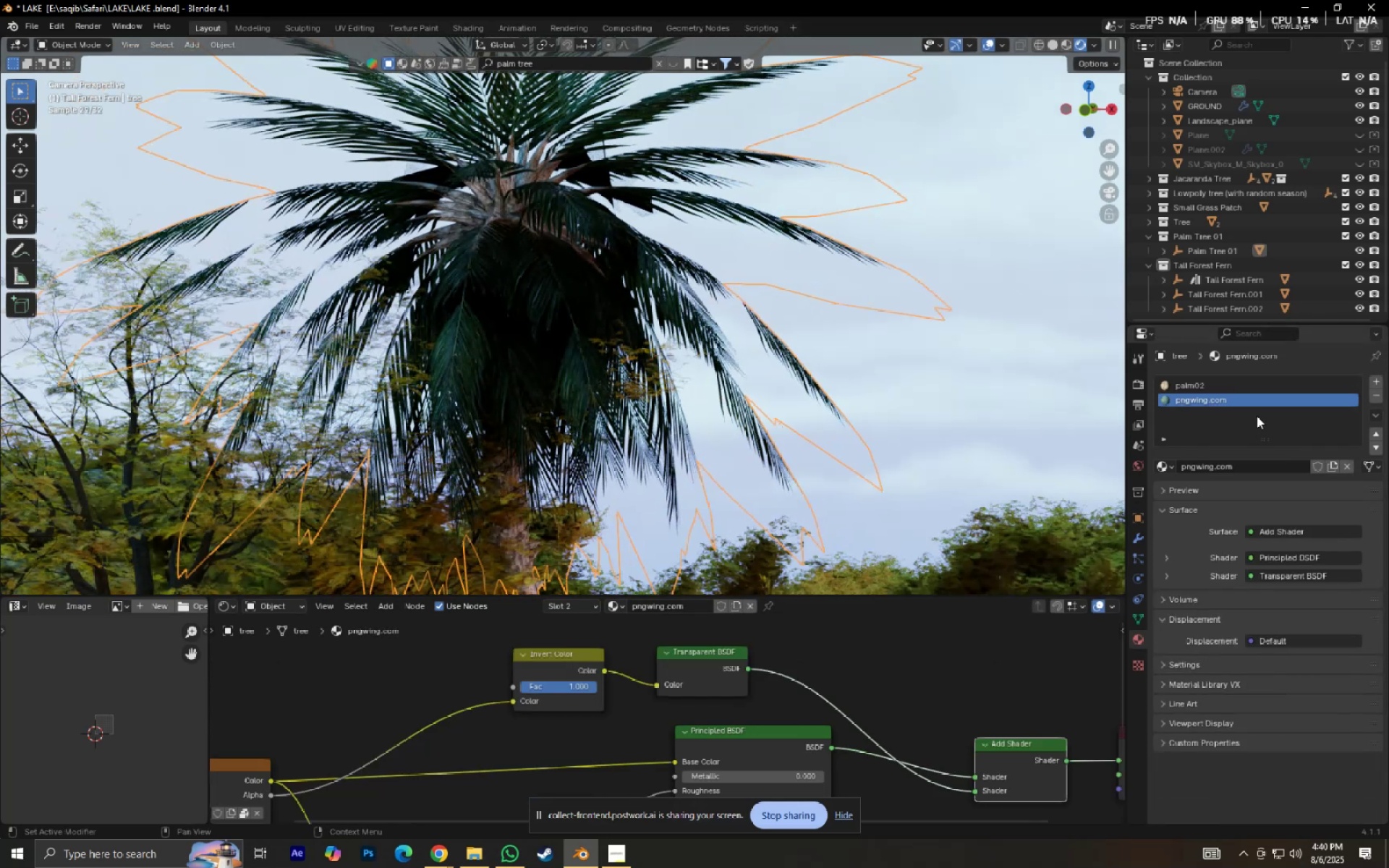 
left_click([1197, 389])
 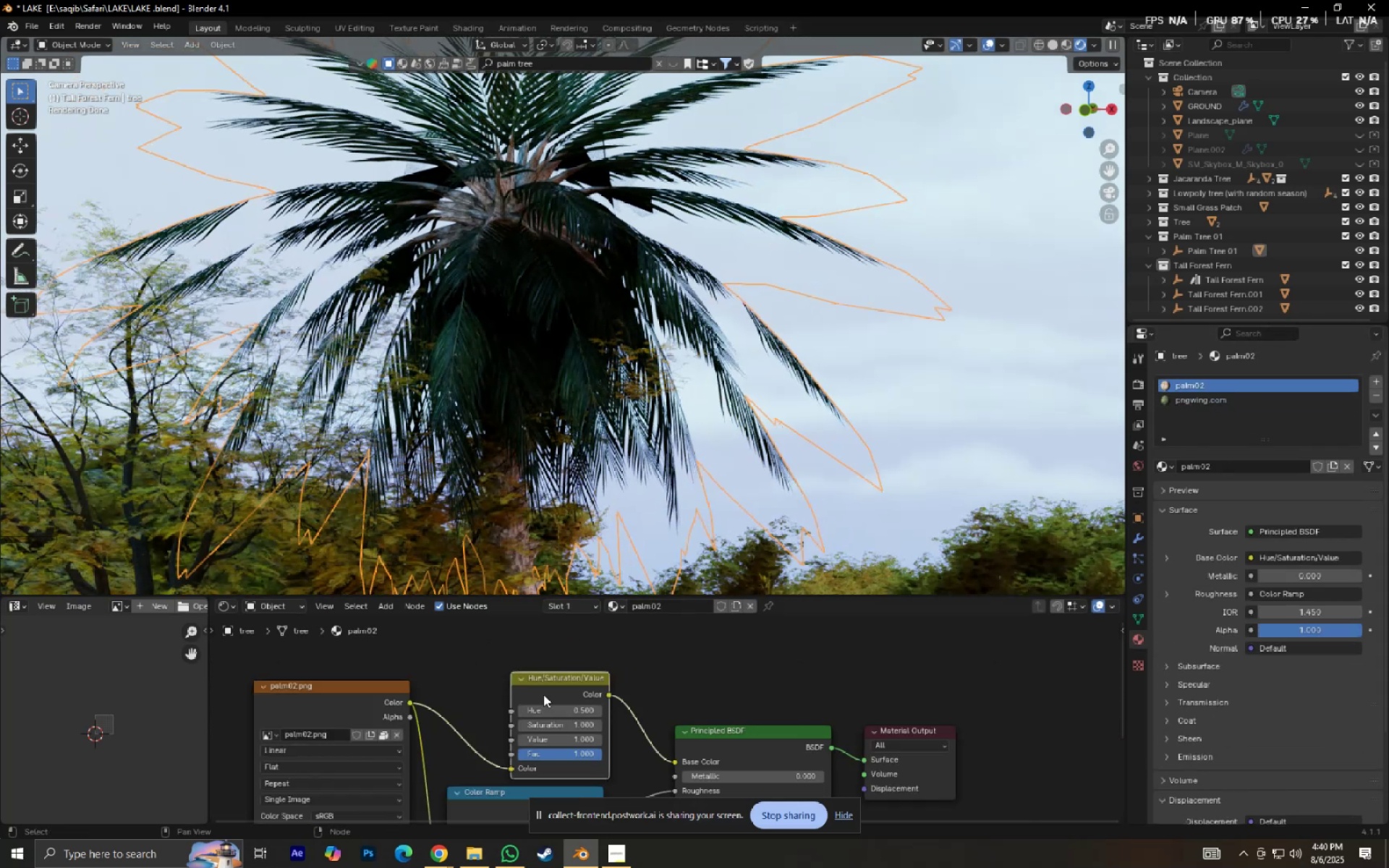 
left_click([570, 678])
 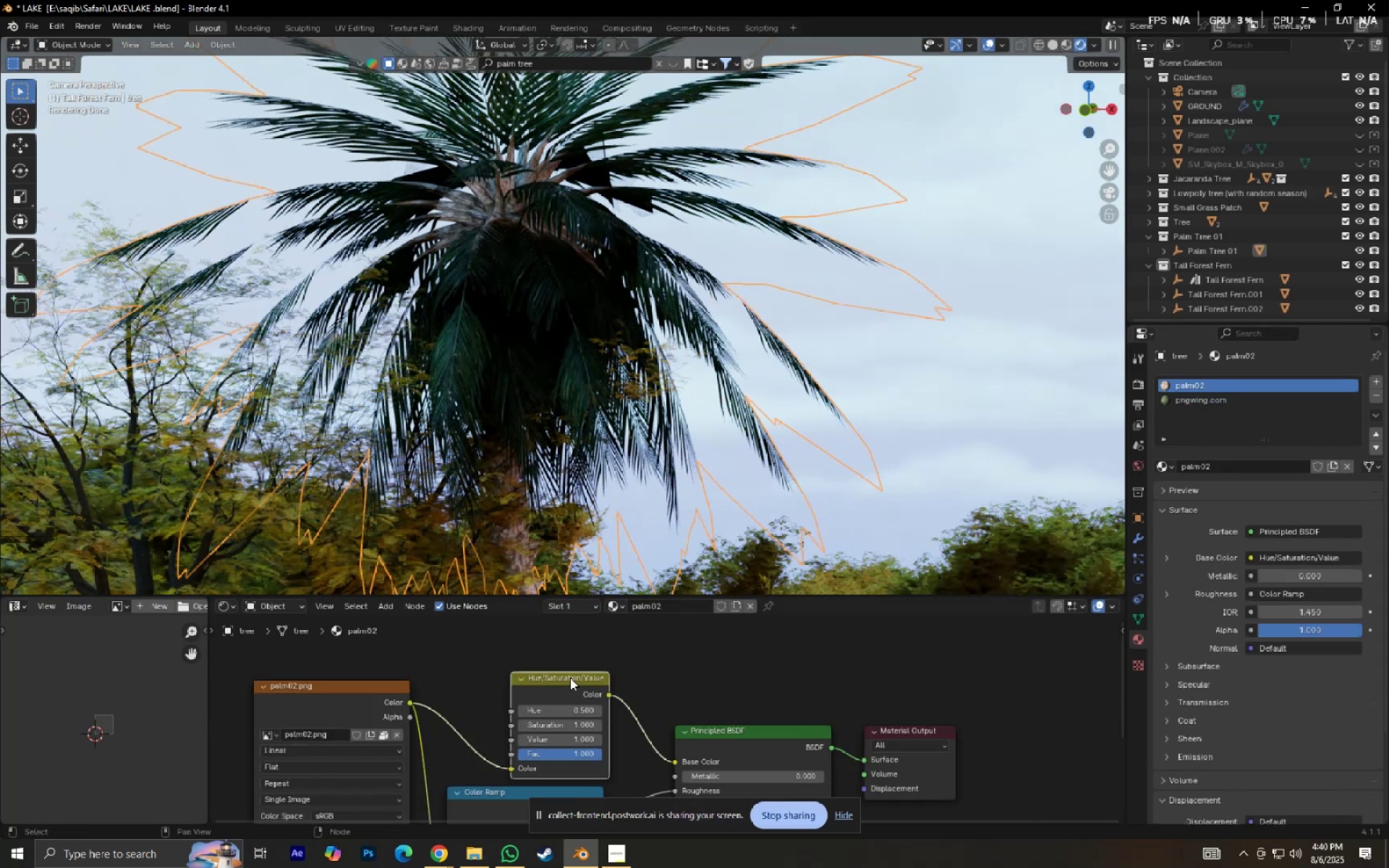 
right_click([570, 678])
 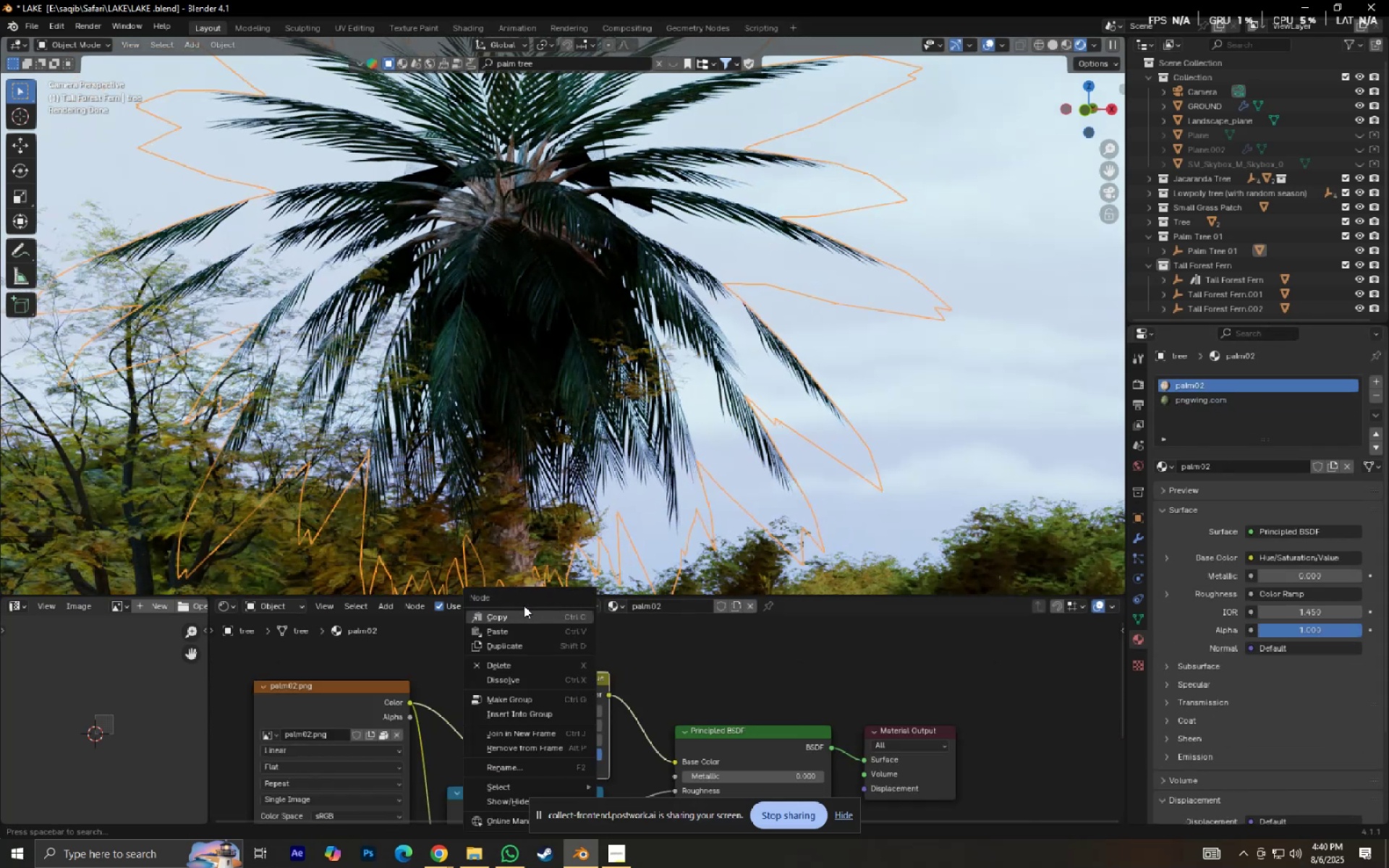 
left_click([516, 607])
 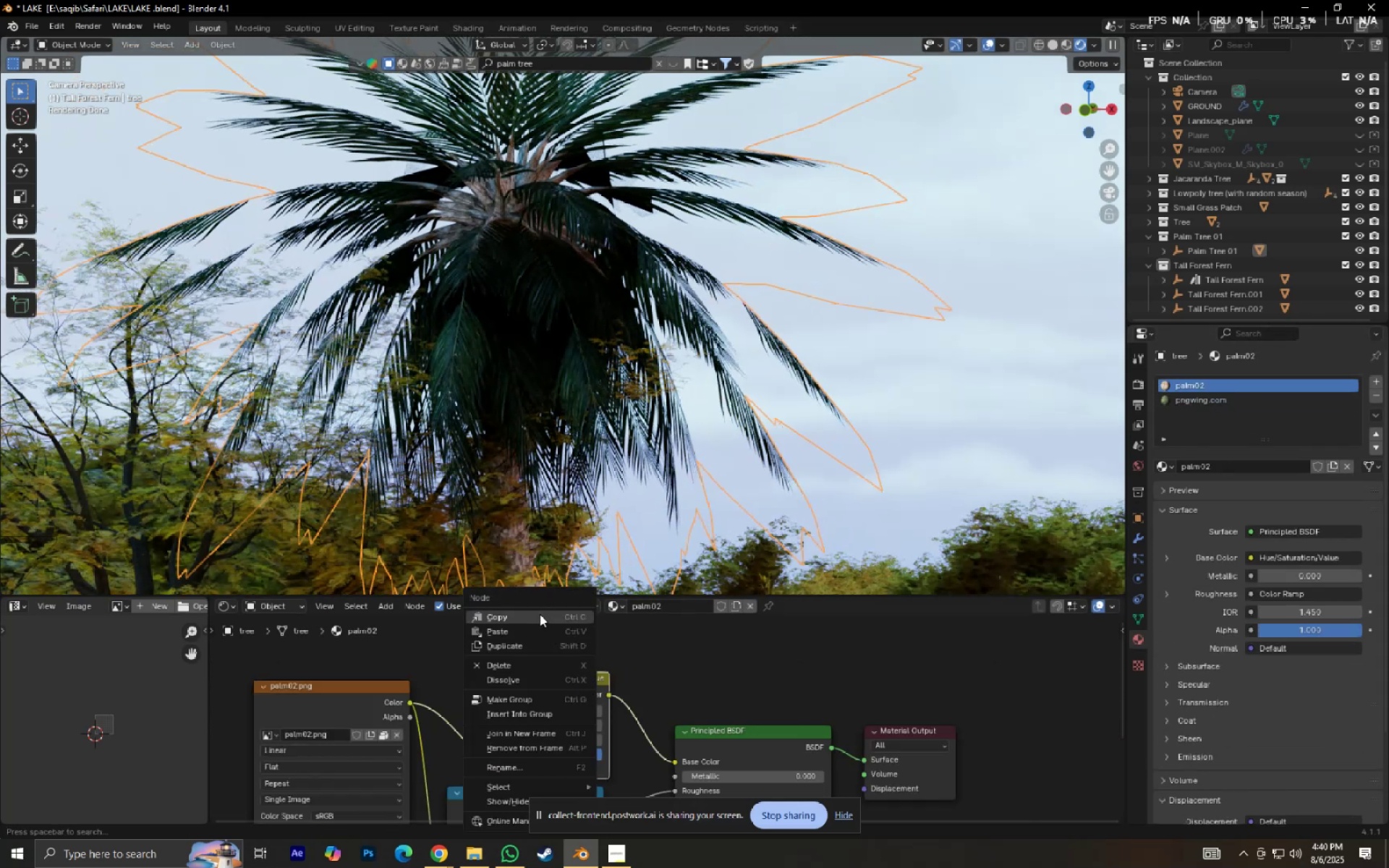 
left_click([540, 613])
 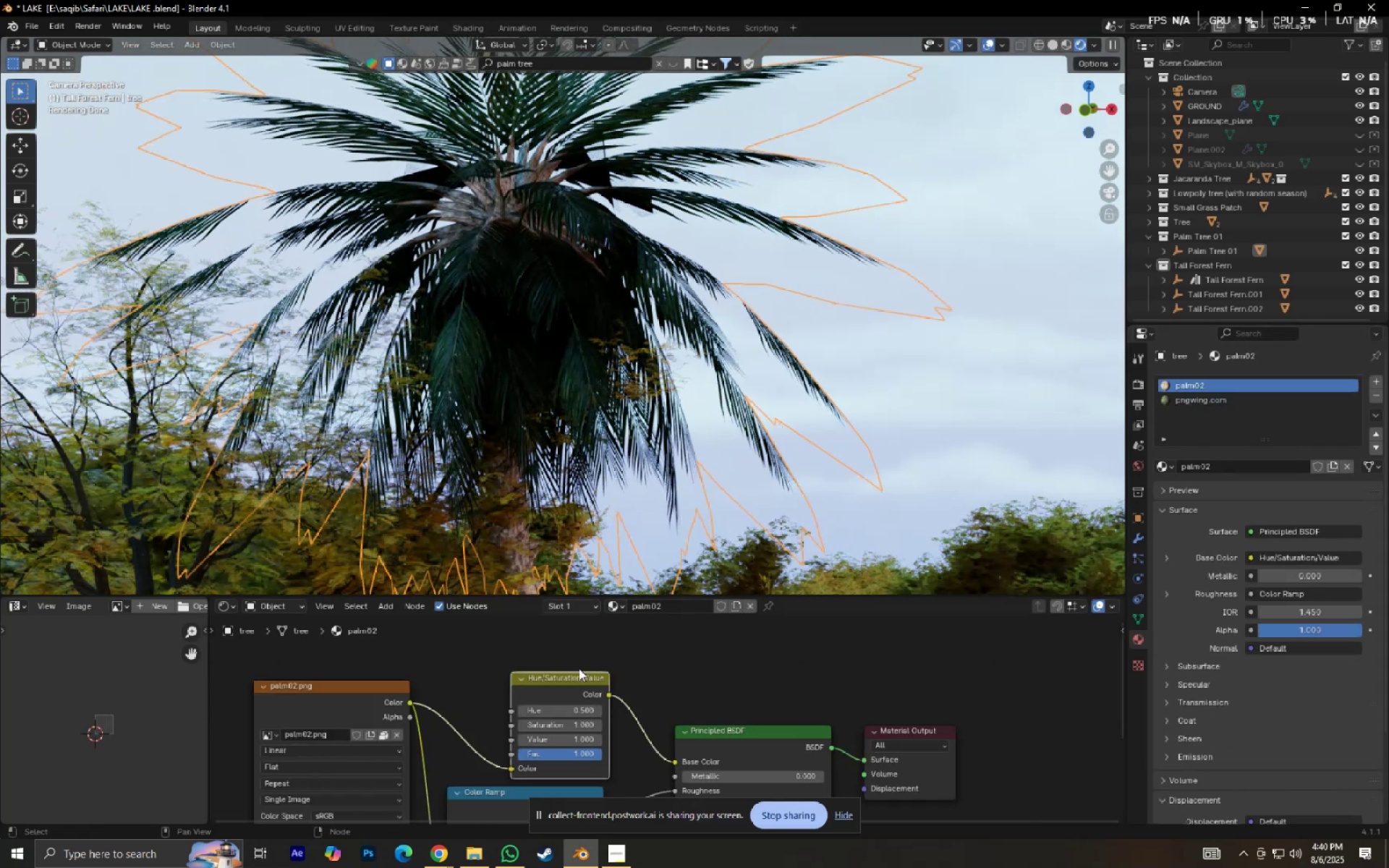 
key(X)
 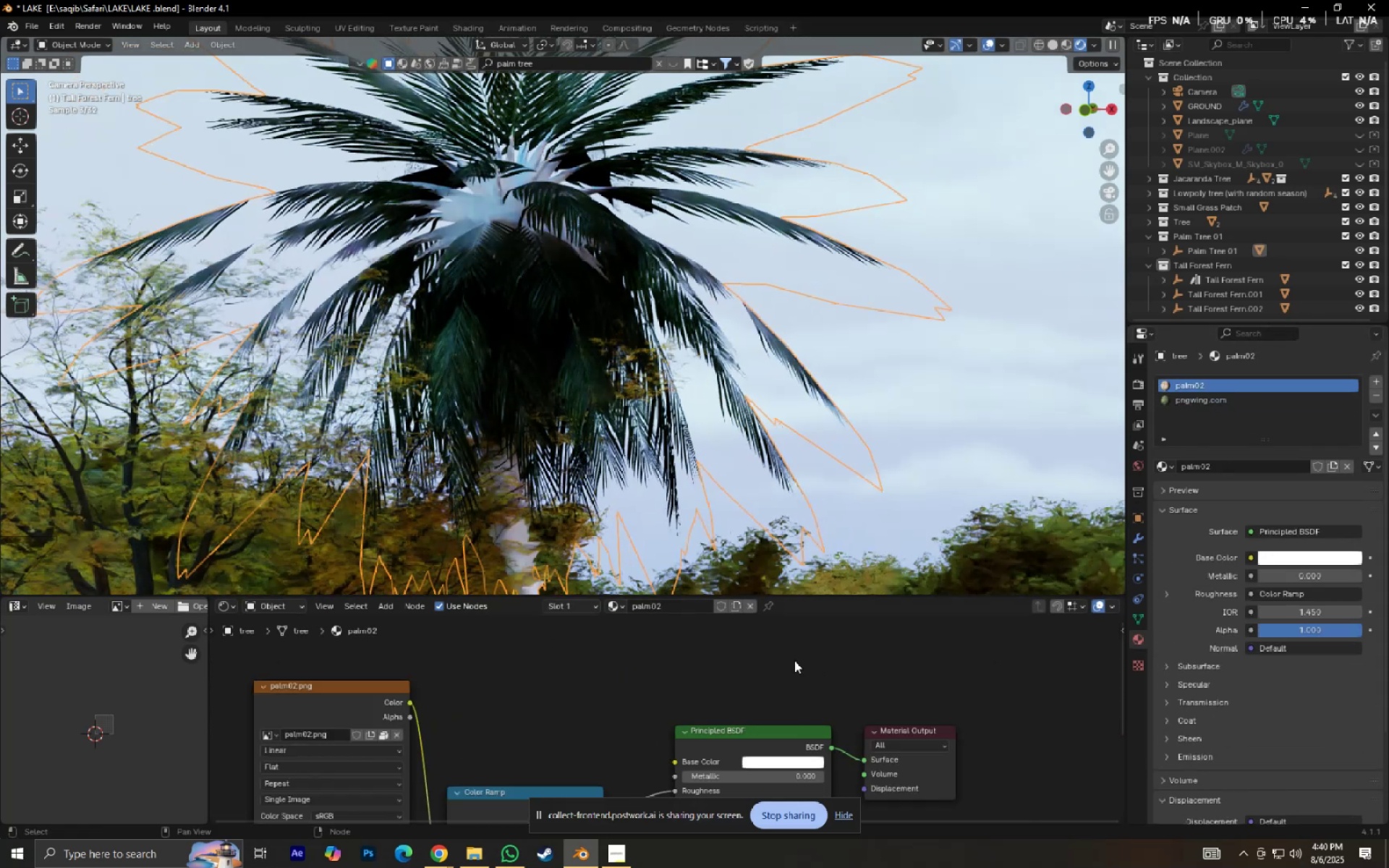 
key(Control+Z)
 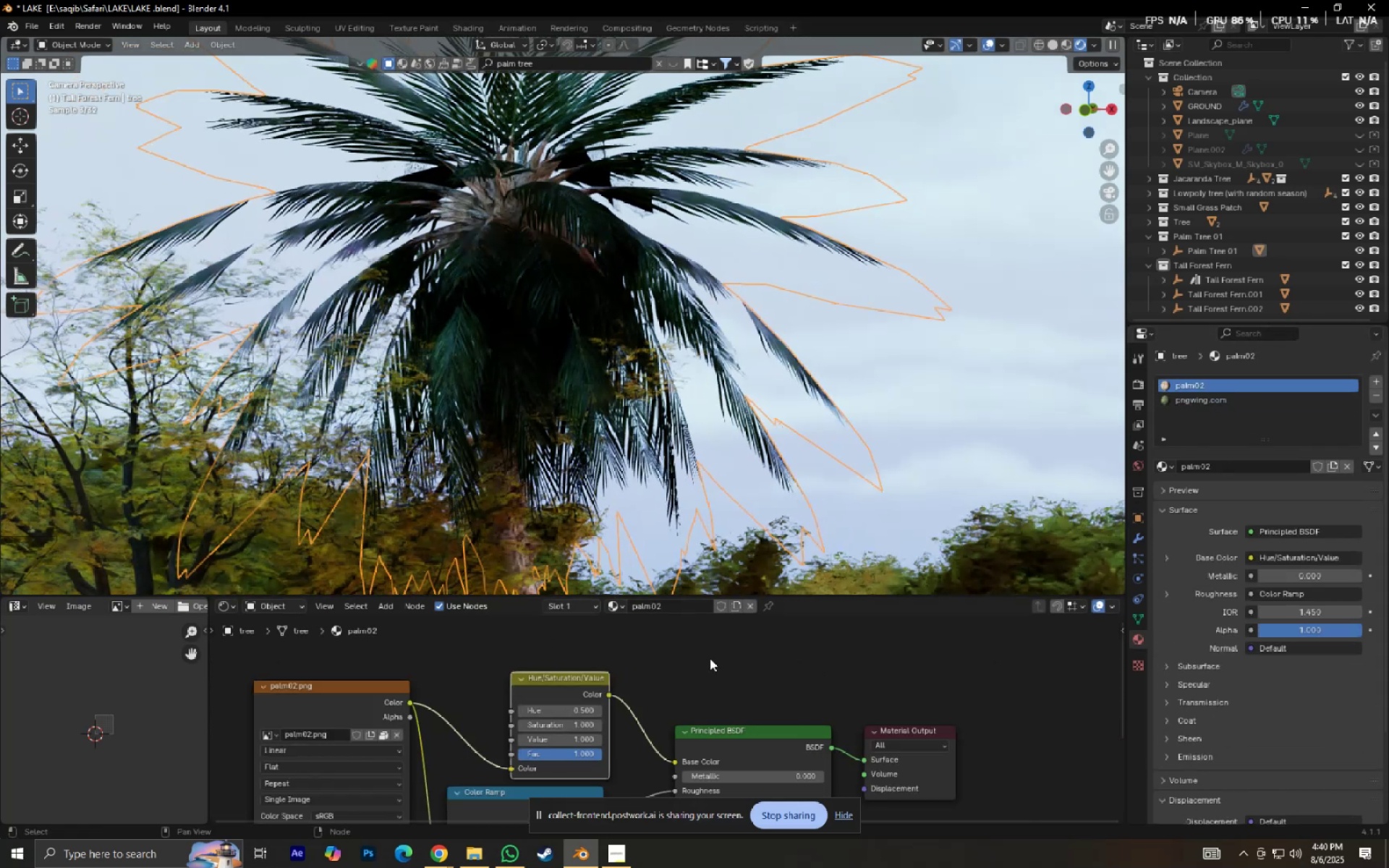 
key(Control+ControlLeft)
 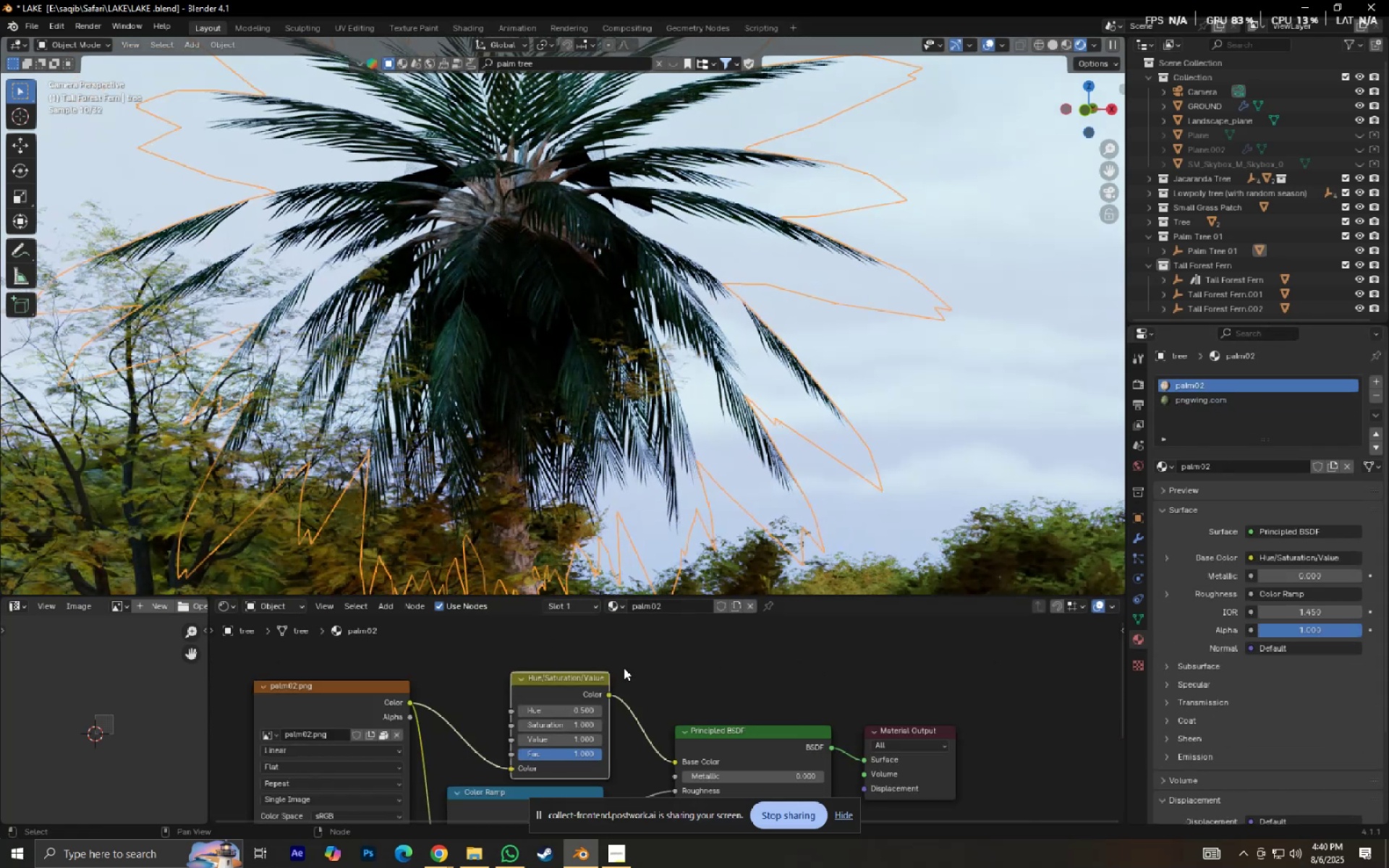 
hold_key(key=ControlLeft, duration=0.58)
 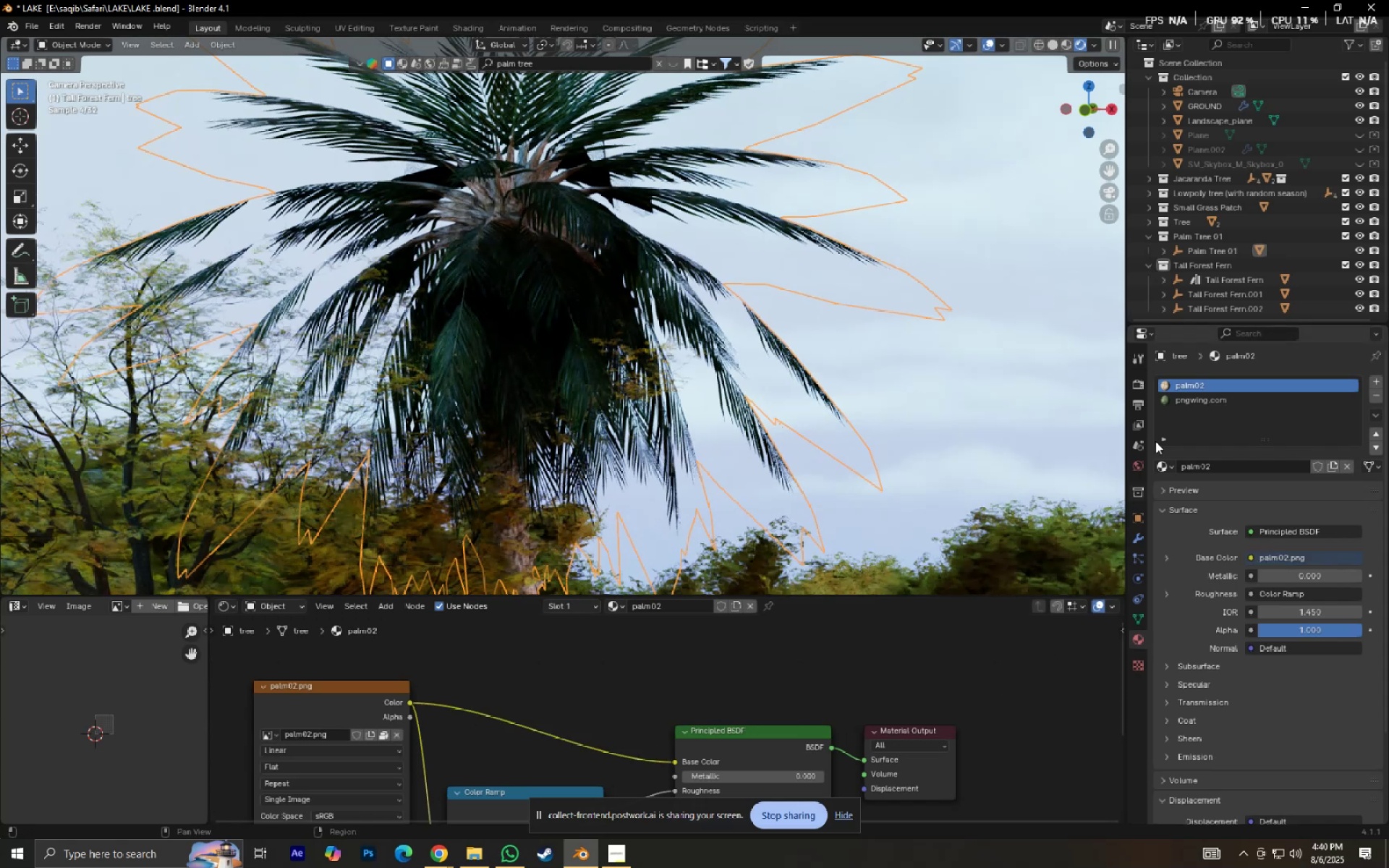 
key(X)
 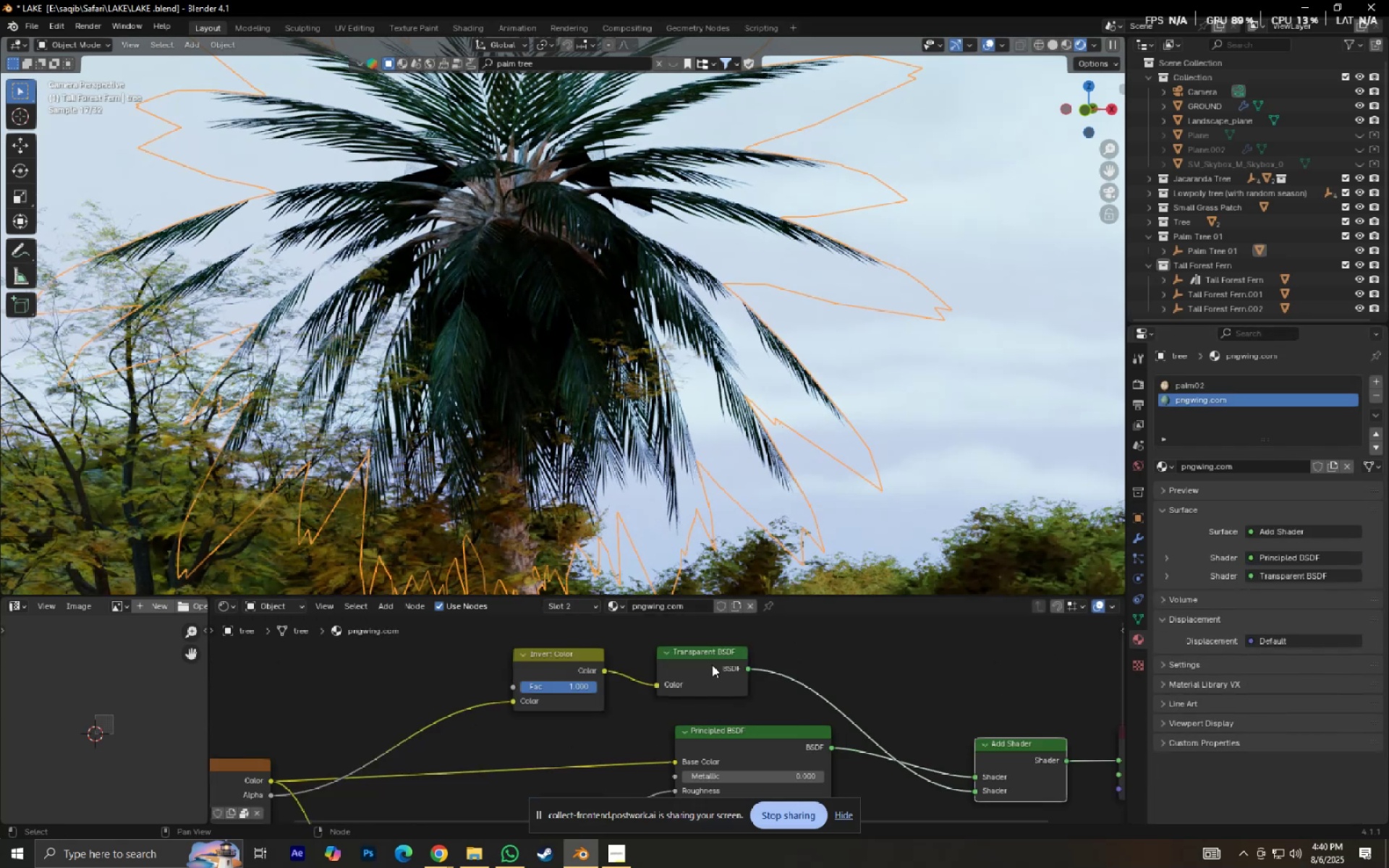 
left_click([638, 725])
 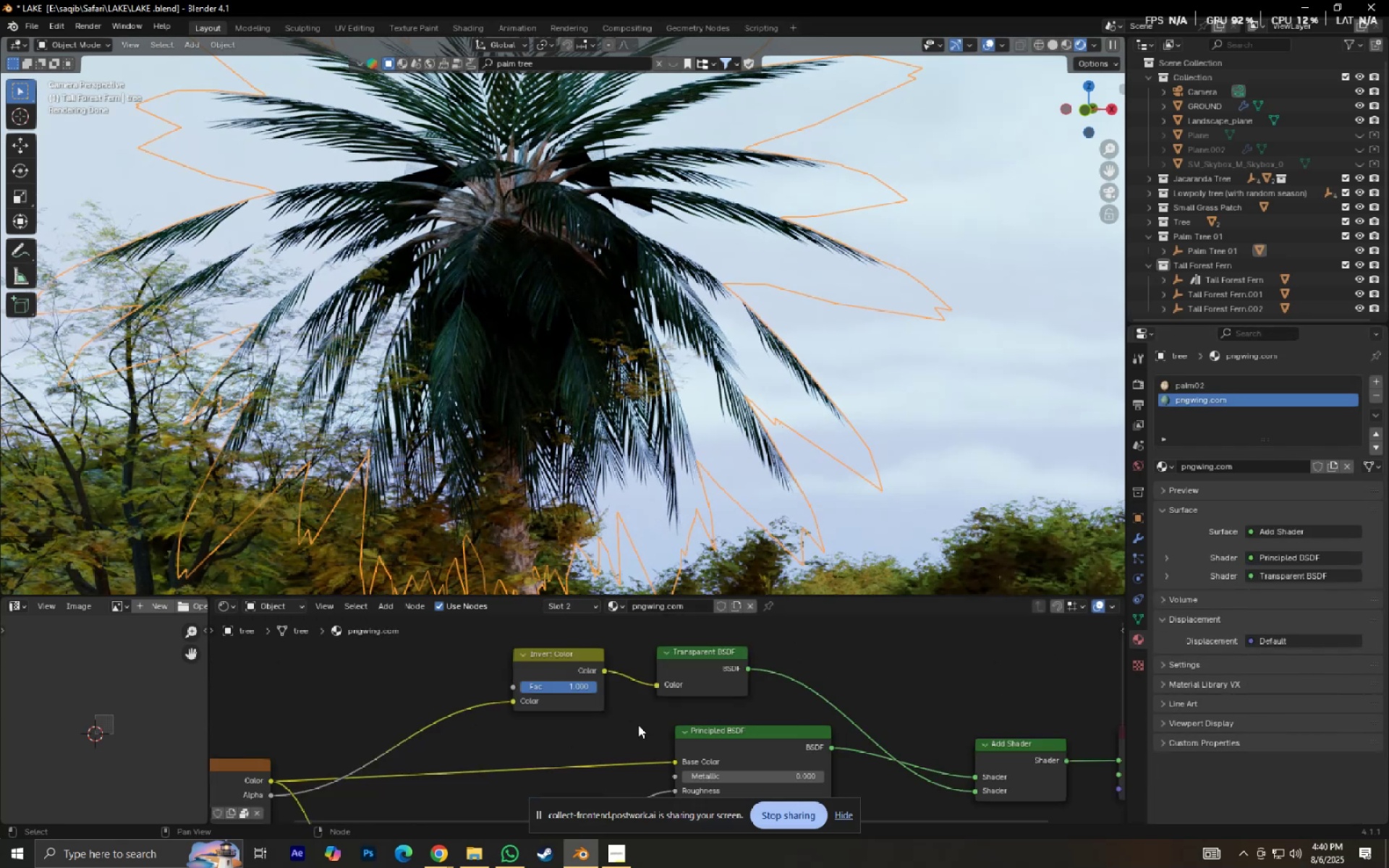 
right_click([638, 725])
 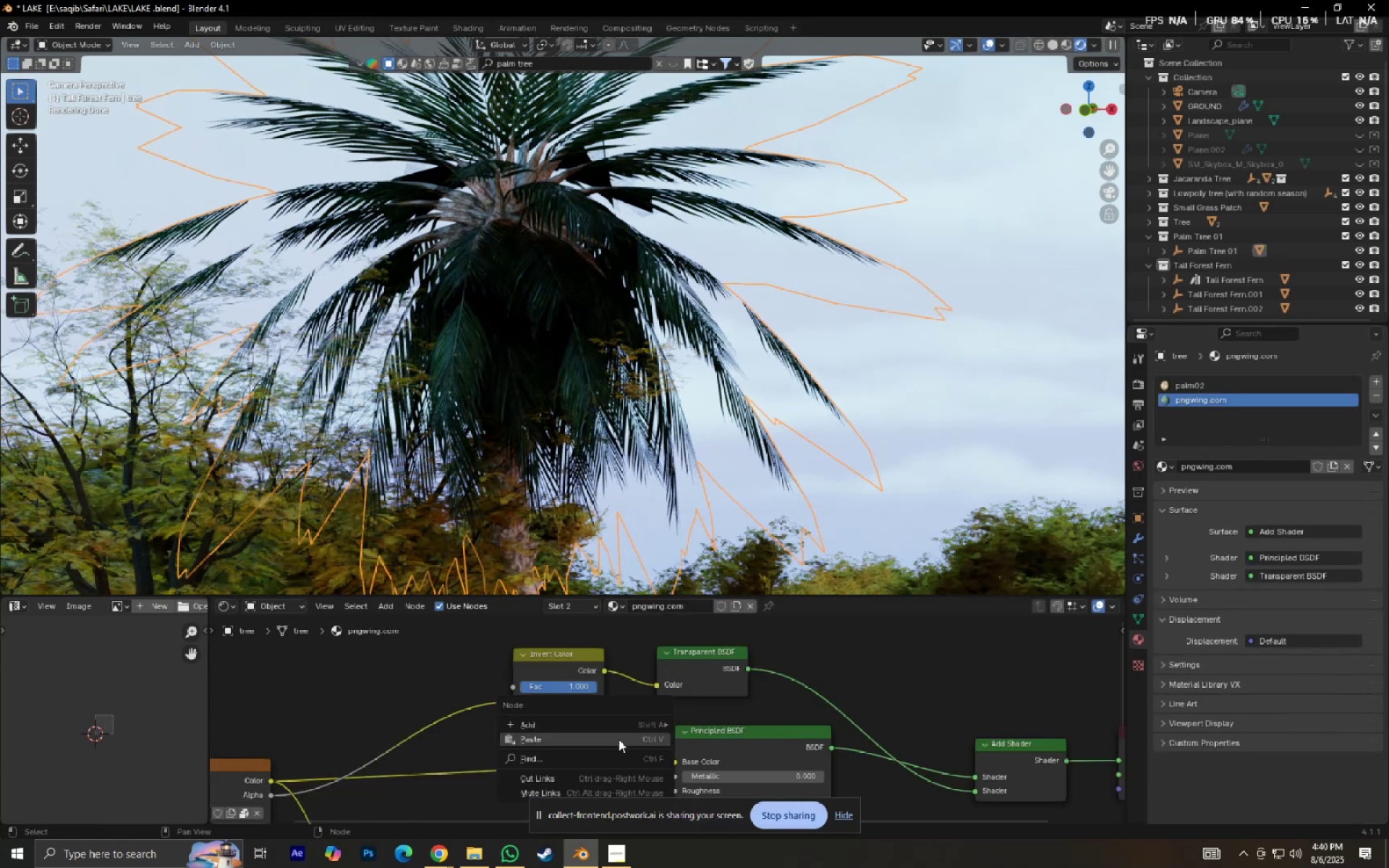 
left_click([619, 739])
 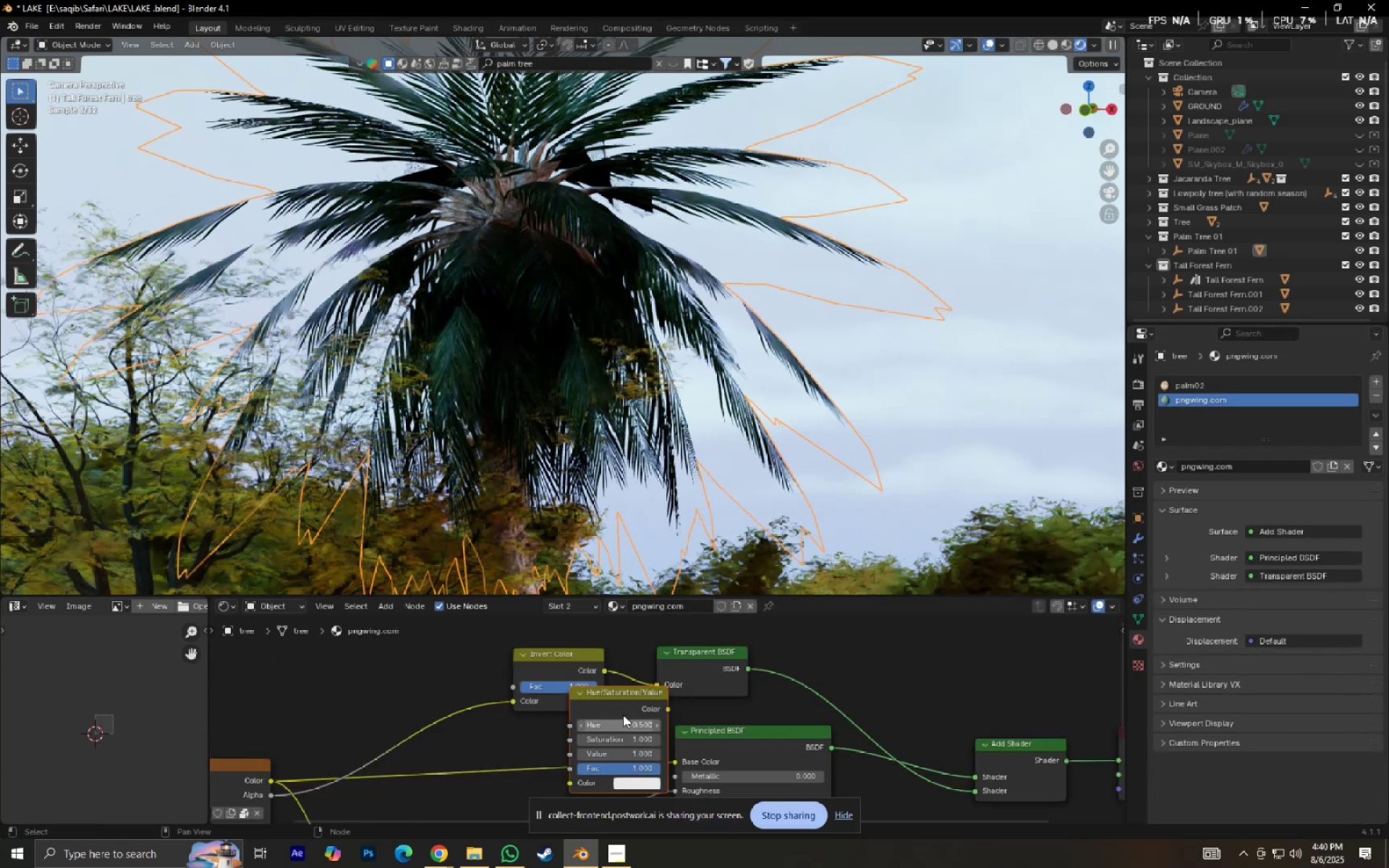 
left_click_drag(start_coordinate=[624, 698], to_coordinate=[527, 733])
 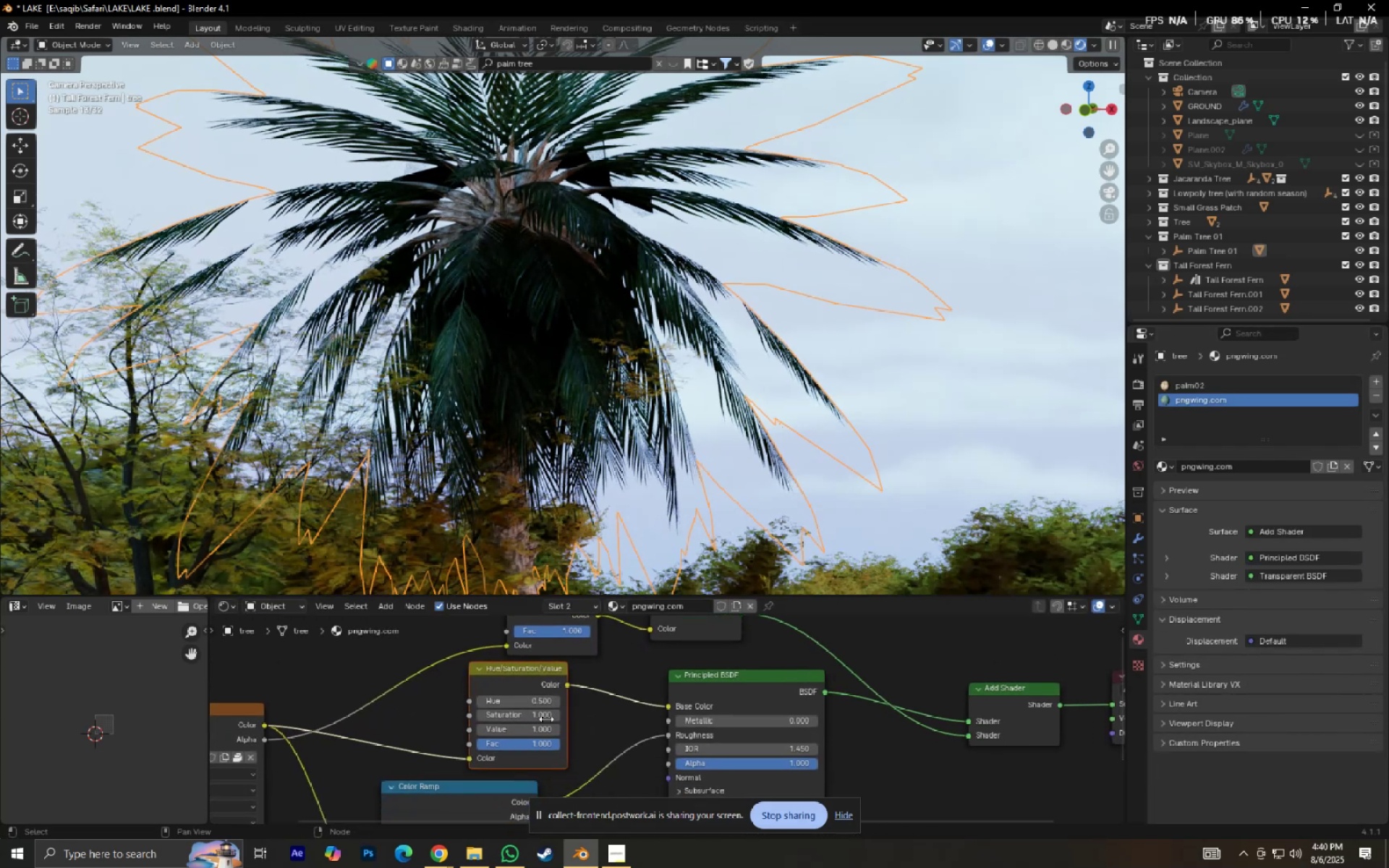 
left_click_drag(start_coordinate=[509, 729], to_coordinate=[833, 192])
 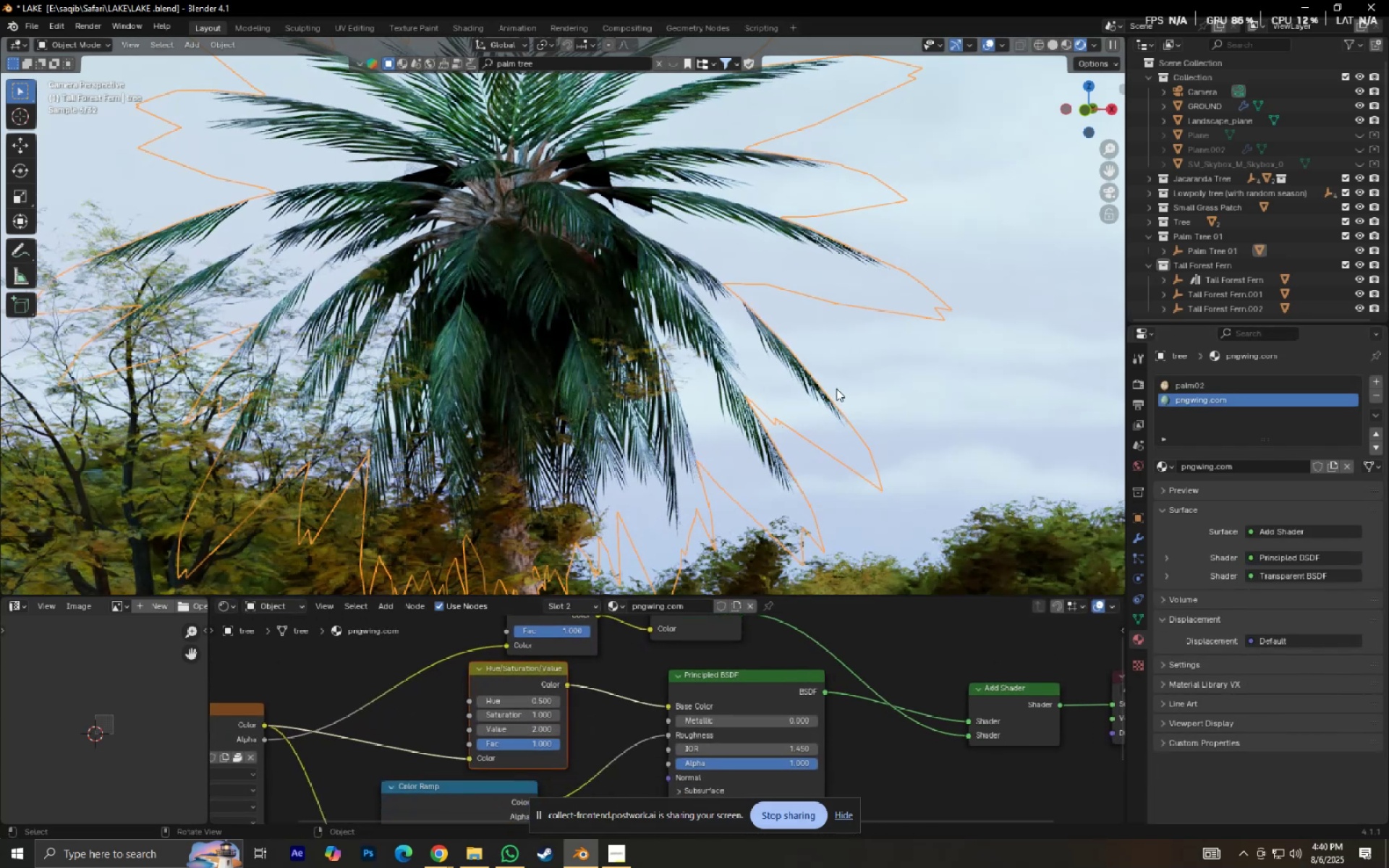 
left_click([849, 379])
 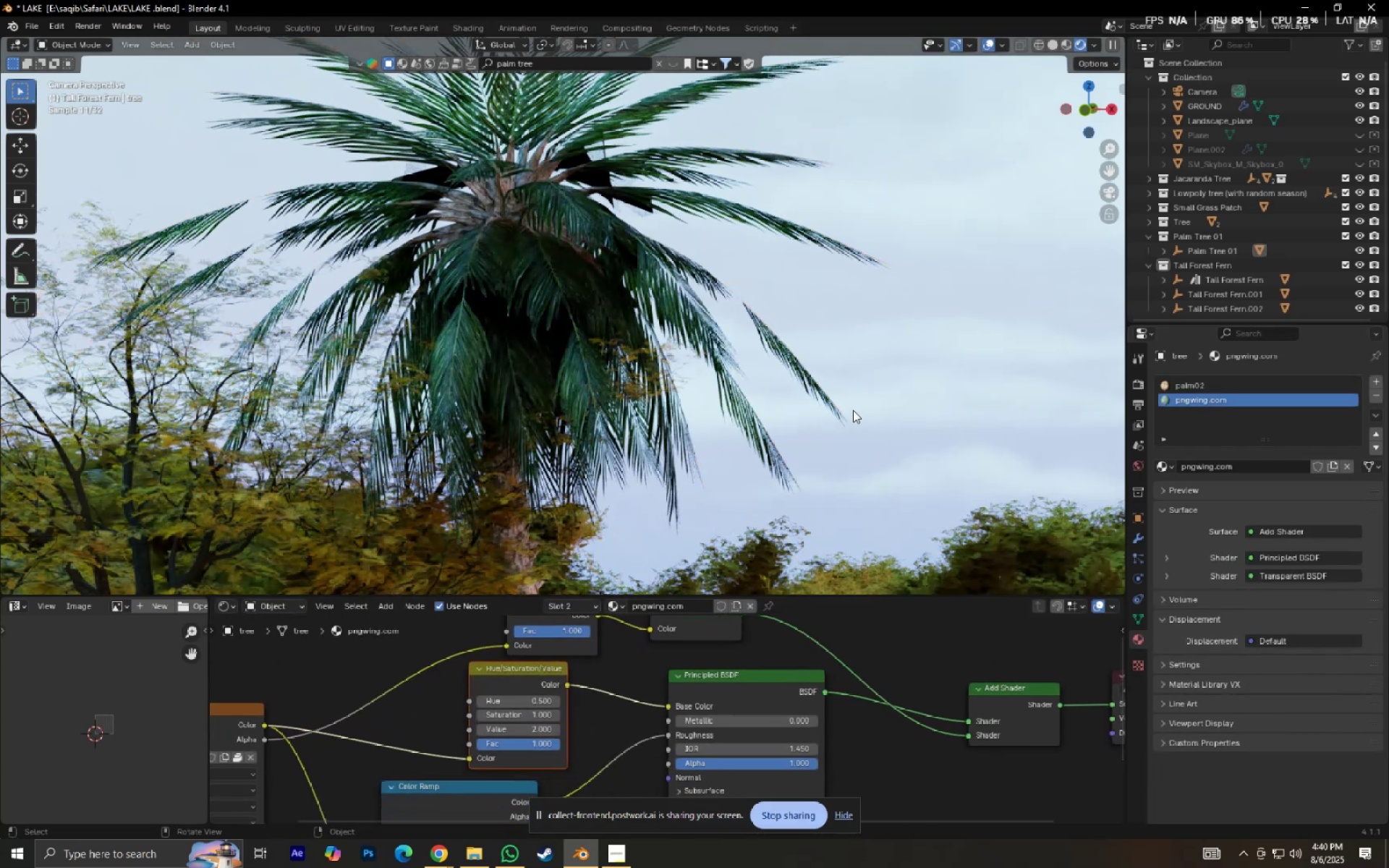 
scroll: coordinate [574, 287], scroll_direction: down, amount: 5.0
 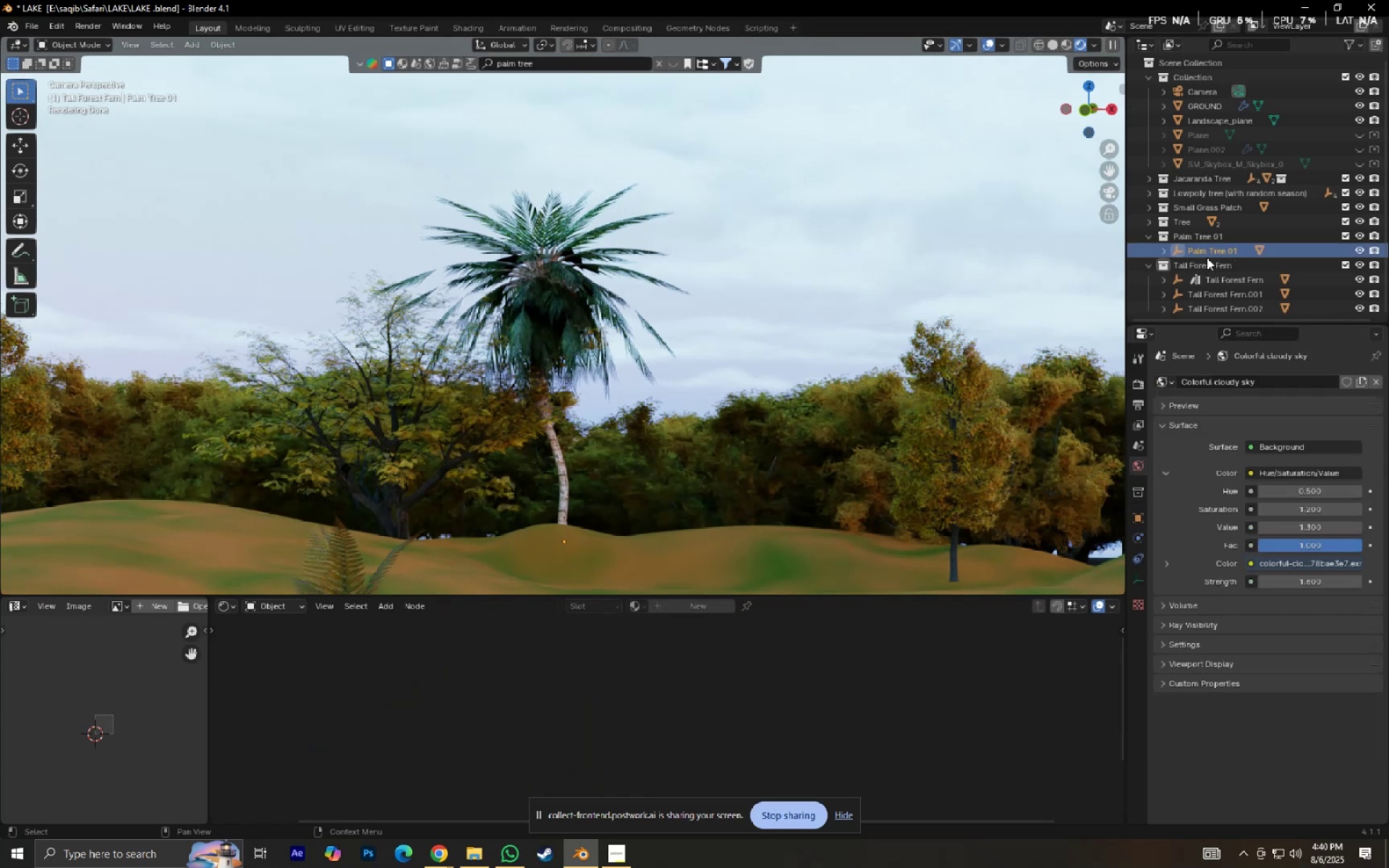 
type(gxy)
 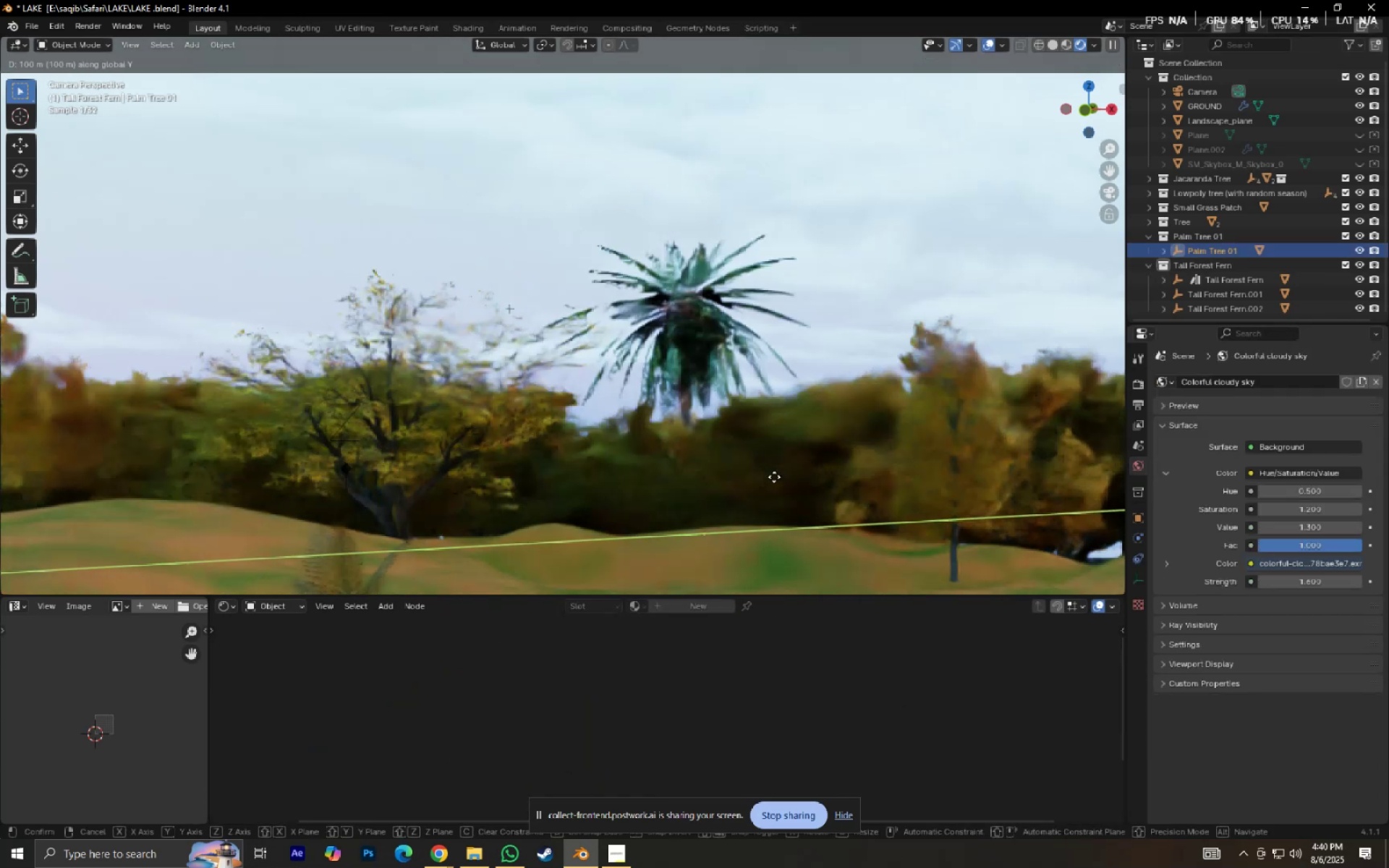 
left_click([767, 477])
 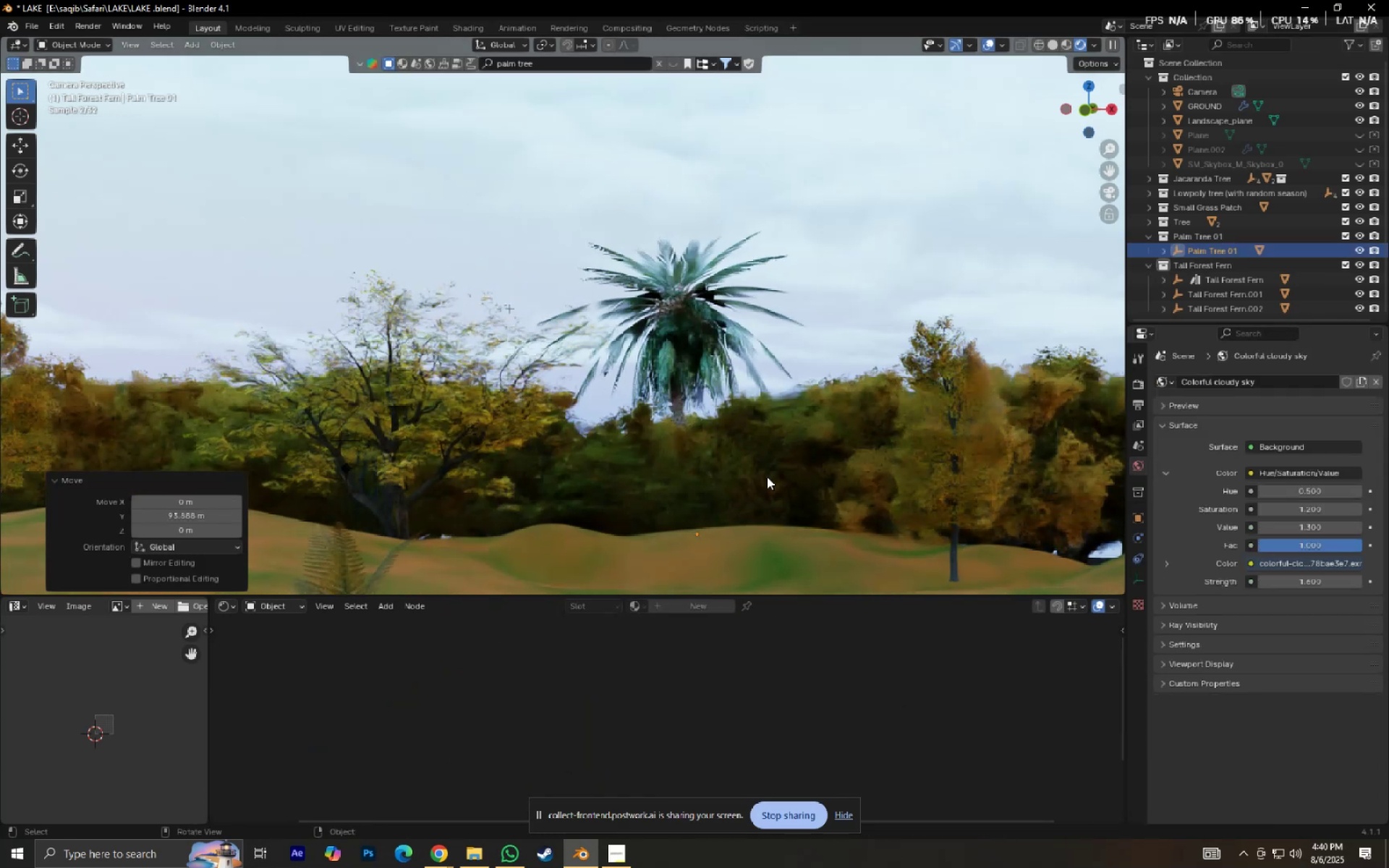 
type(gx)
 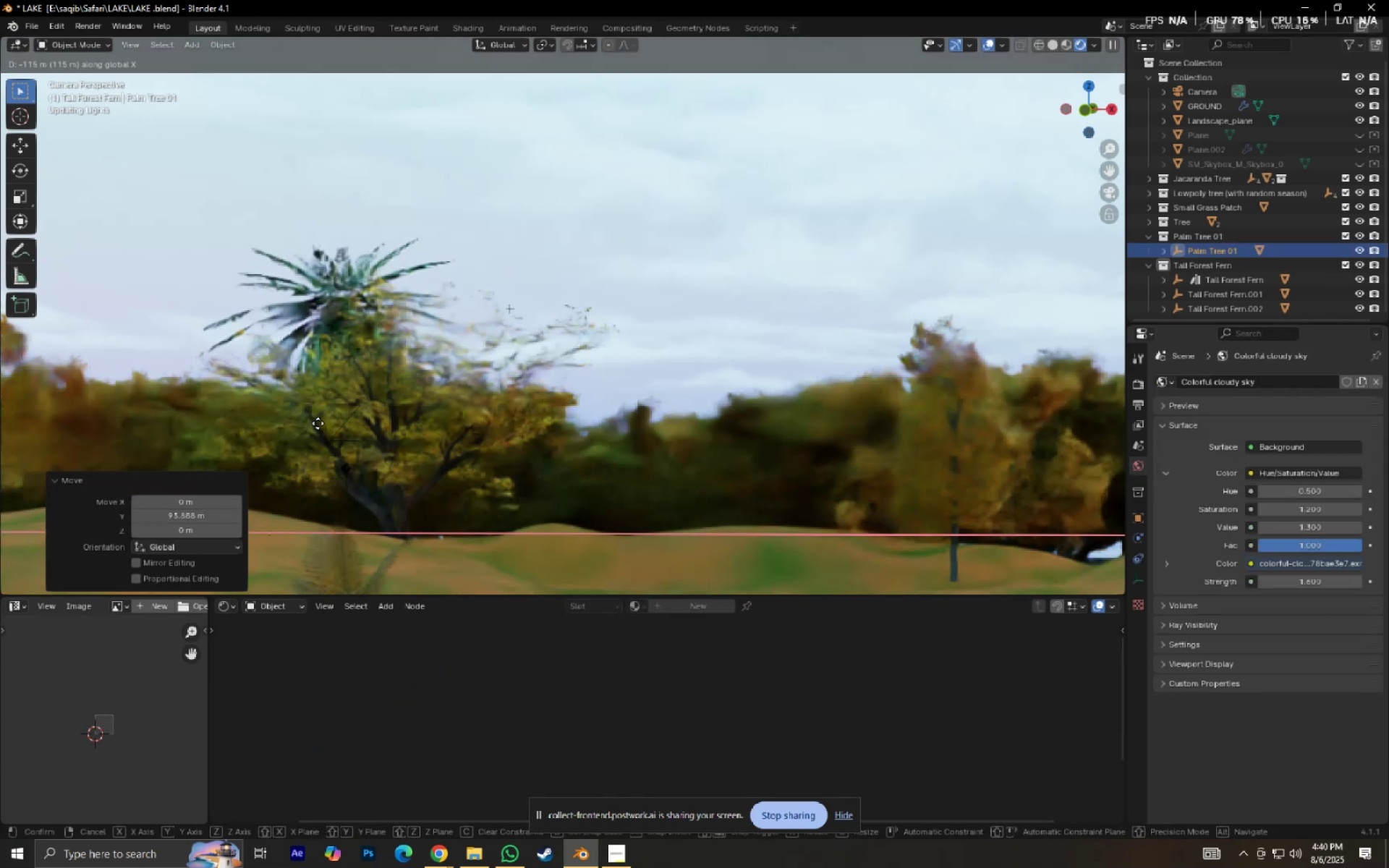 
hold_key(key=ShiftLeft, duration=0.56)
left_click([314, 420])
 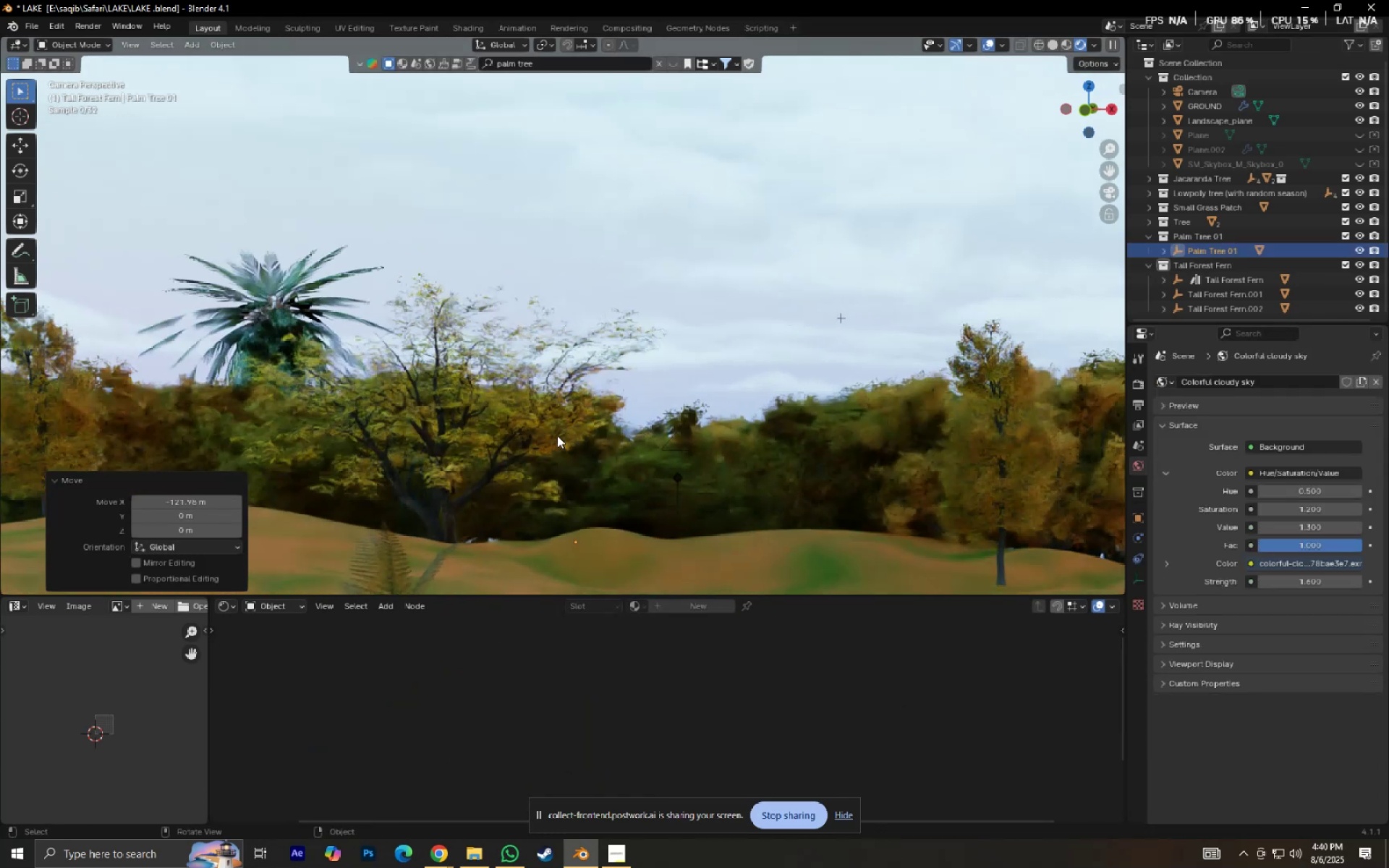 
scroll: coordinate [572, 437], scroll_direction: down, amount: 2.0
 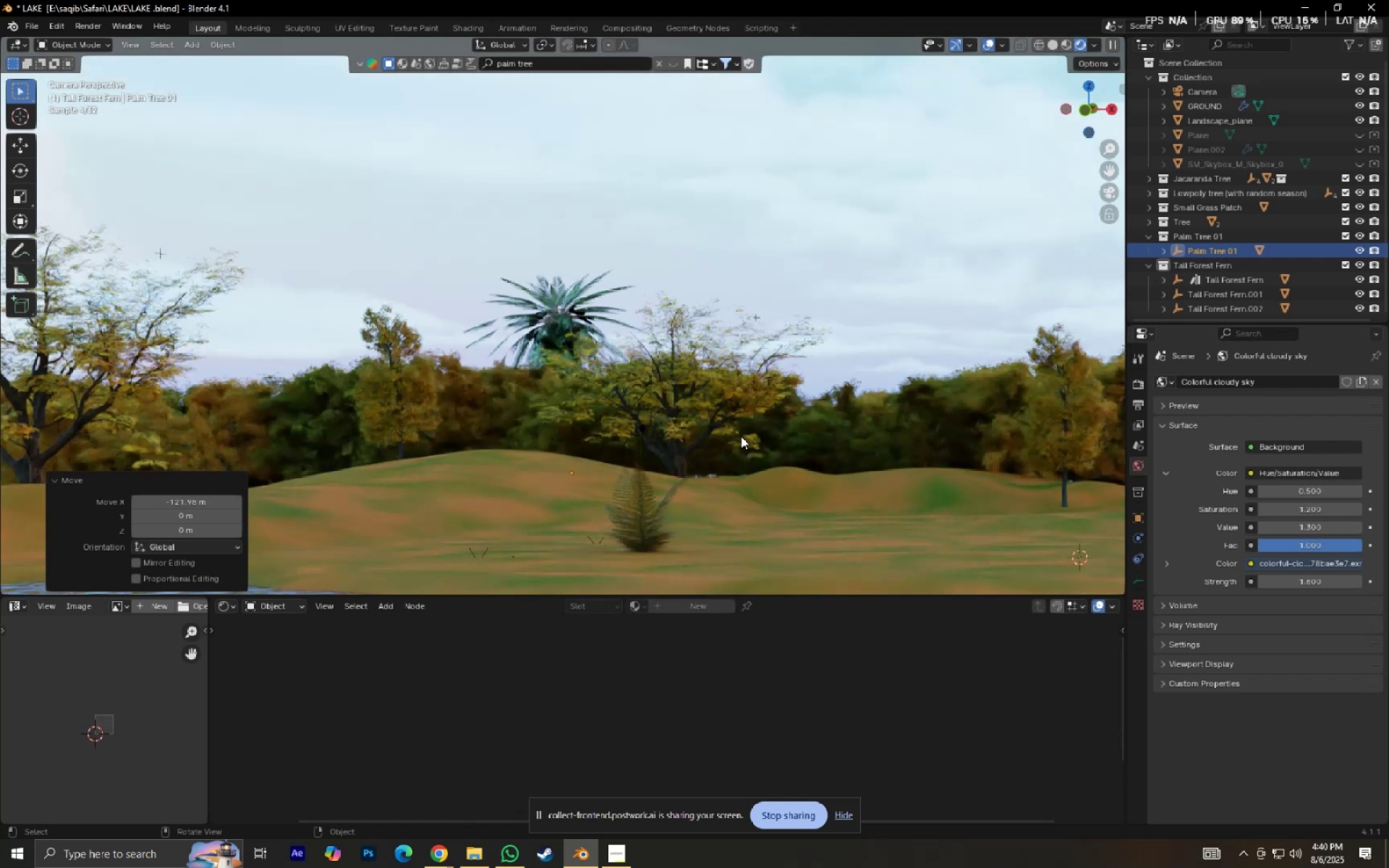 
type(gx)
 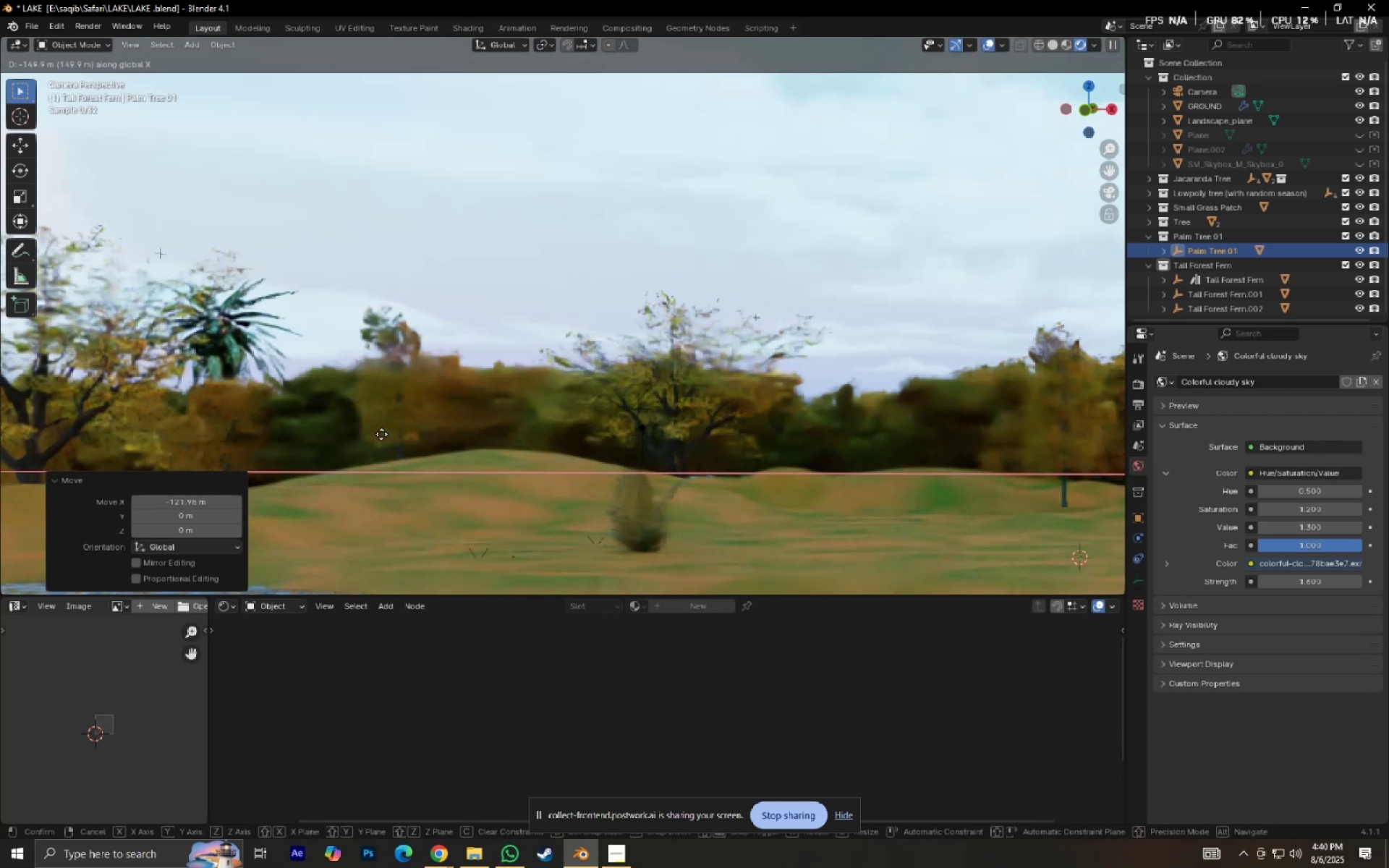 
left_click([381, 434])
 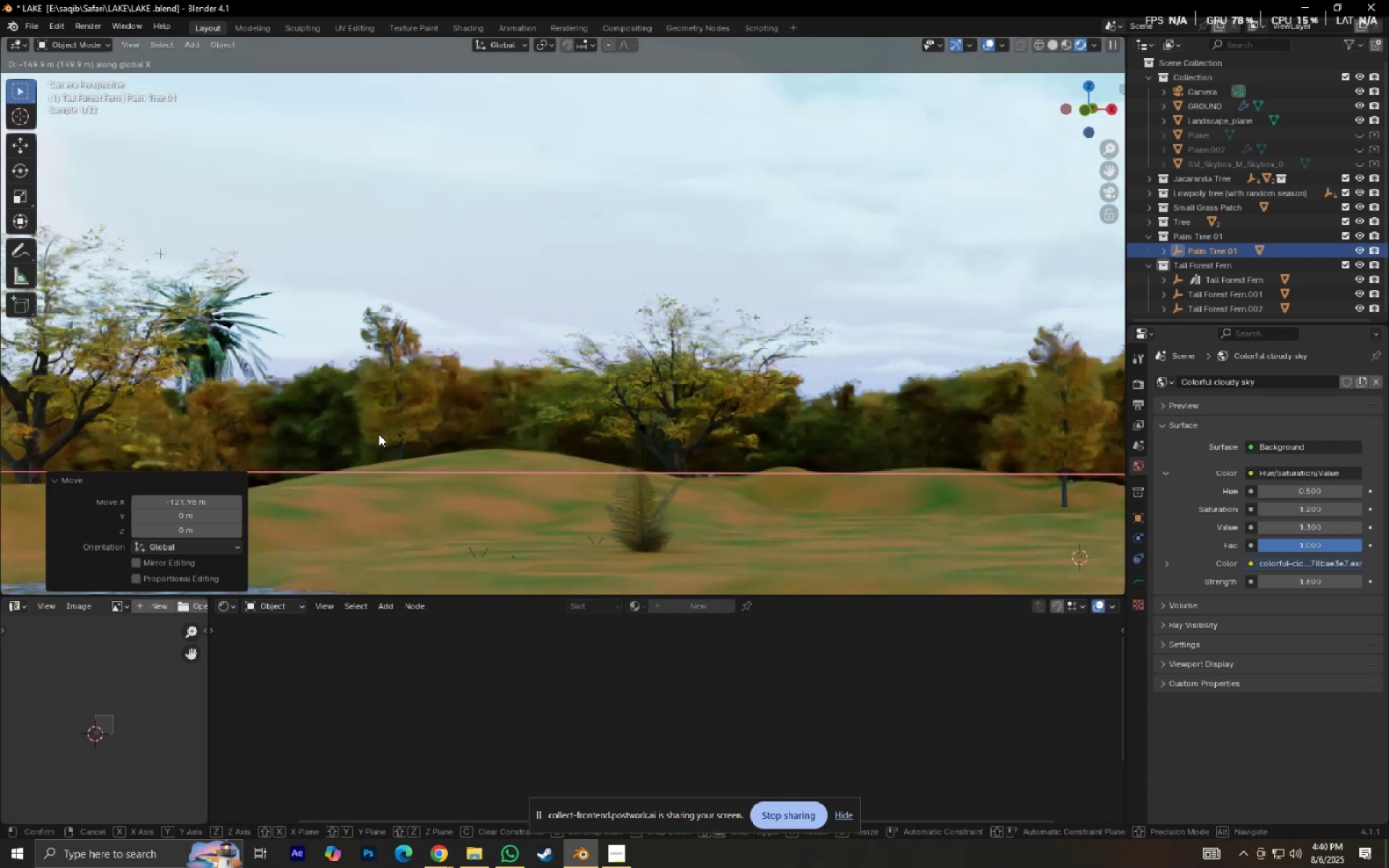 
hold_key(key=ShiftLeft, duration=0.4)
 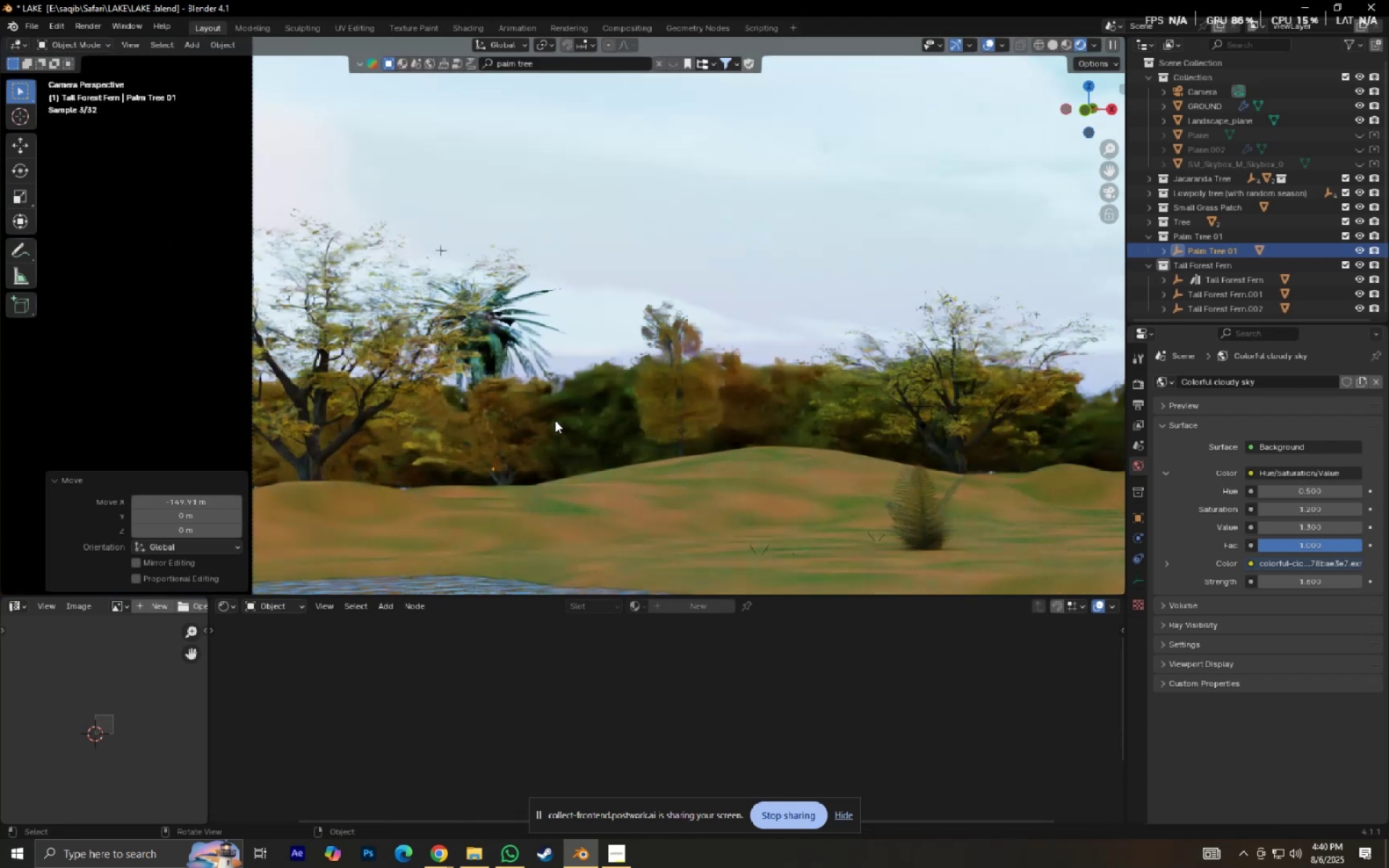 
scroll: coordinate [554, 420], scroll_direction: up, amount: 1.0
 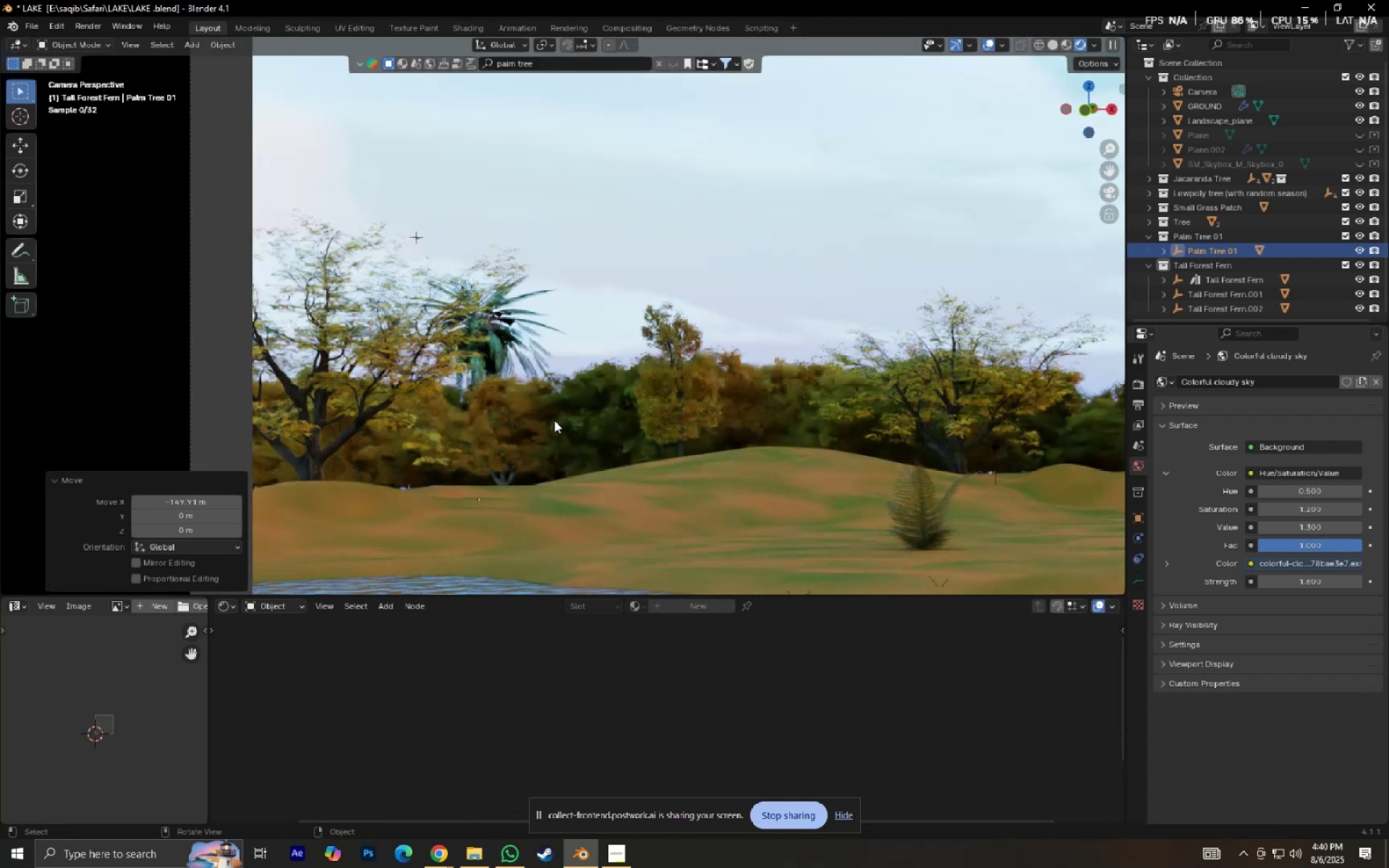 
hold_key(key=ShiftLeft, duration=0.41)
 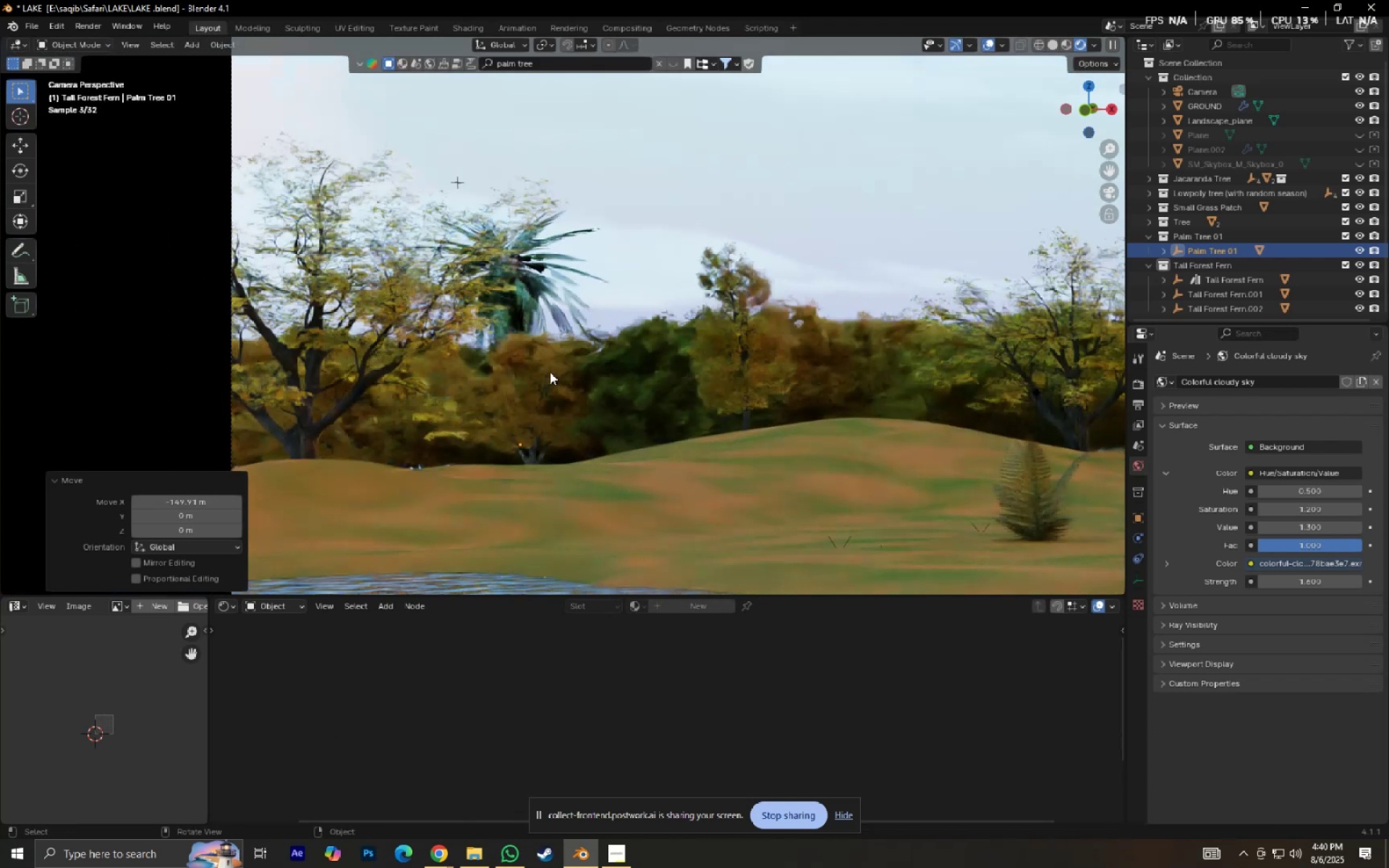 
scroll: coordinate [550, 372], scroll_direction: up, amount: 2.0
 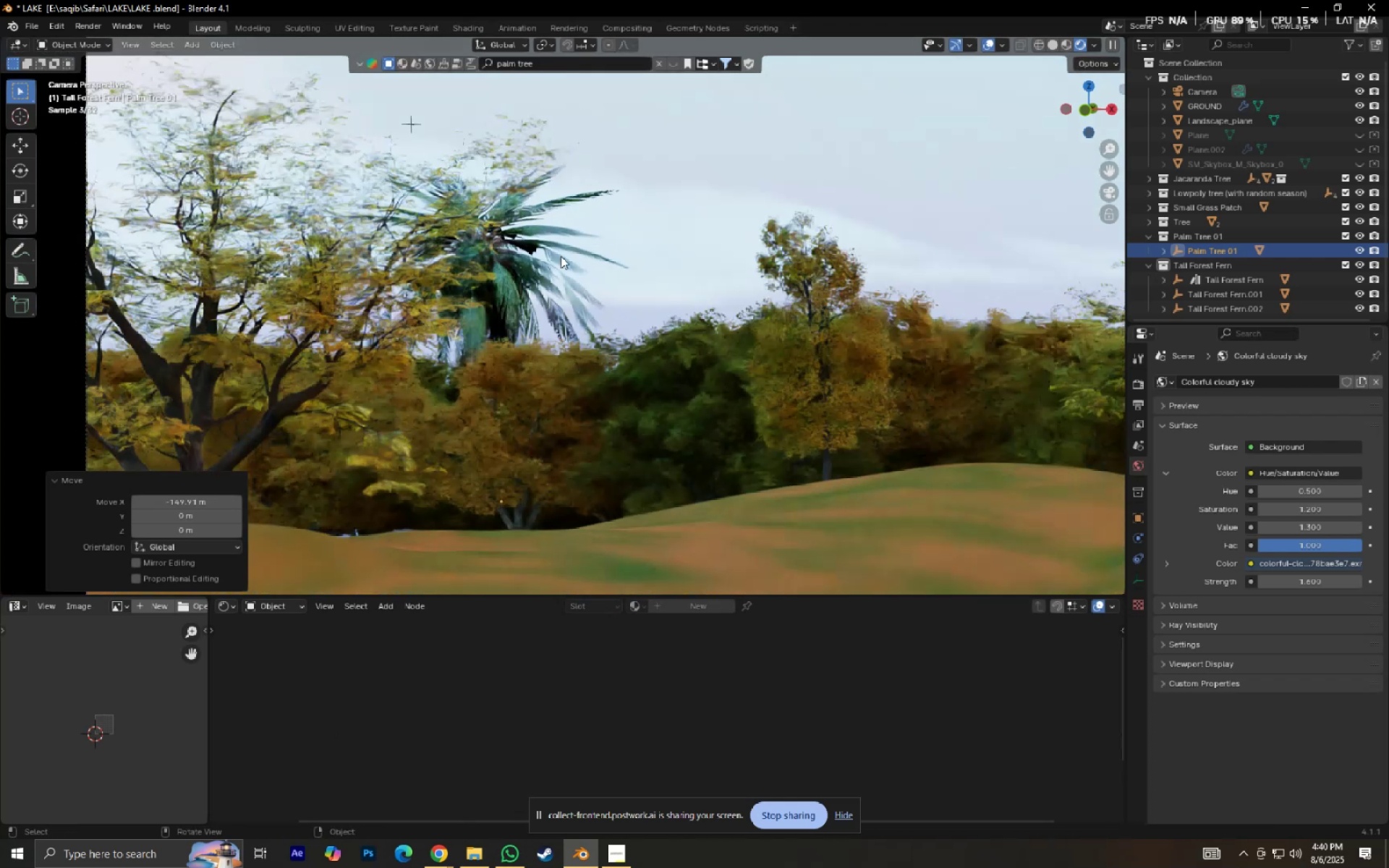 
key(S)
 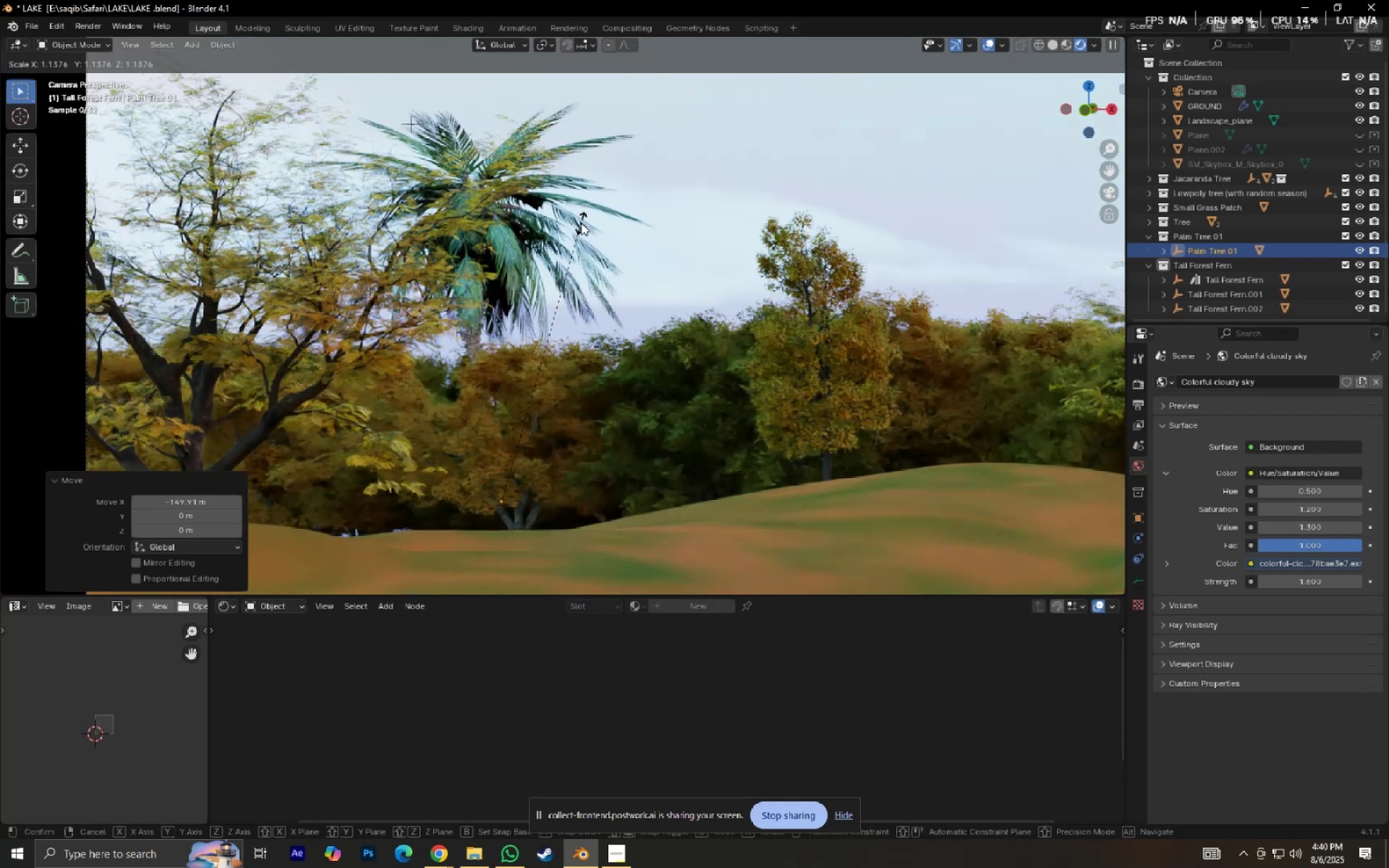 
left_click([581, 223])
 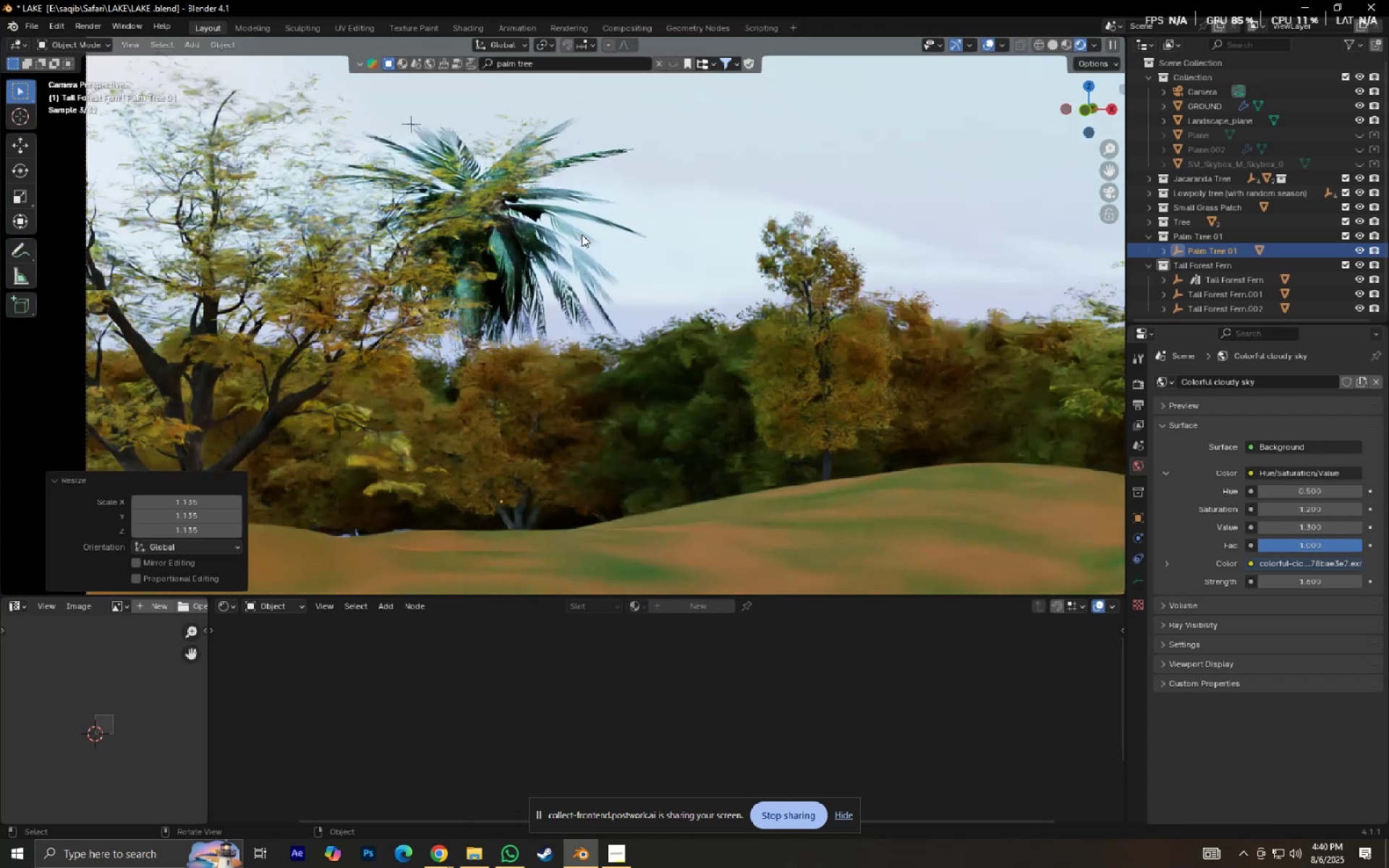 
type(gy)
 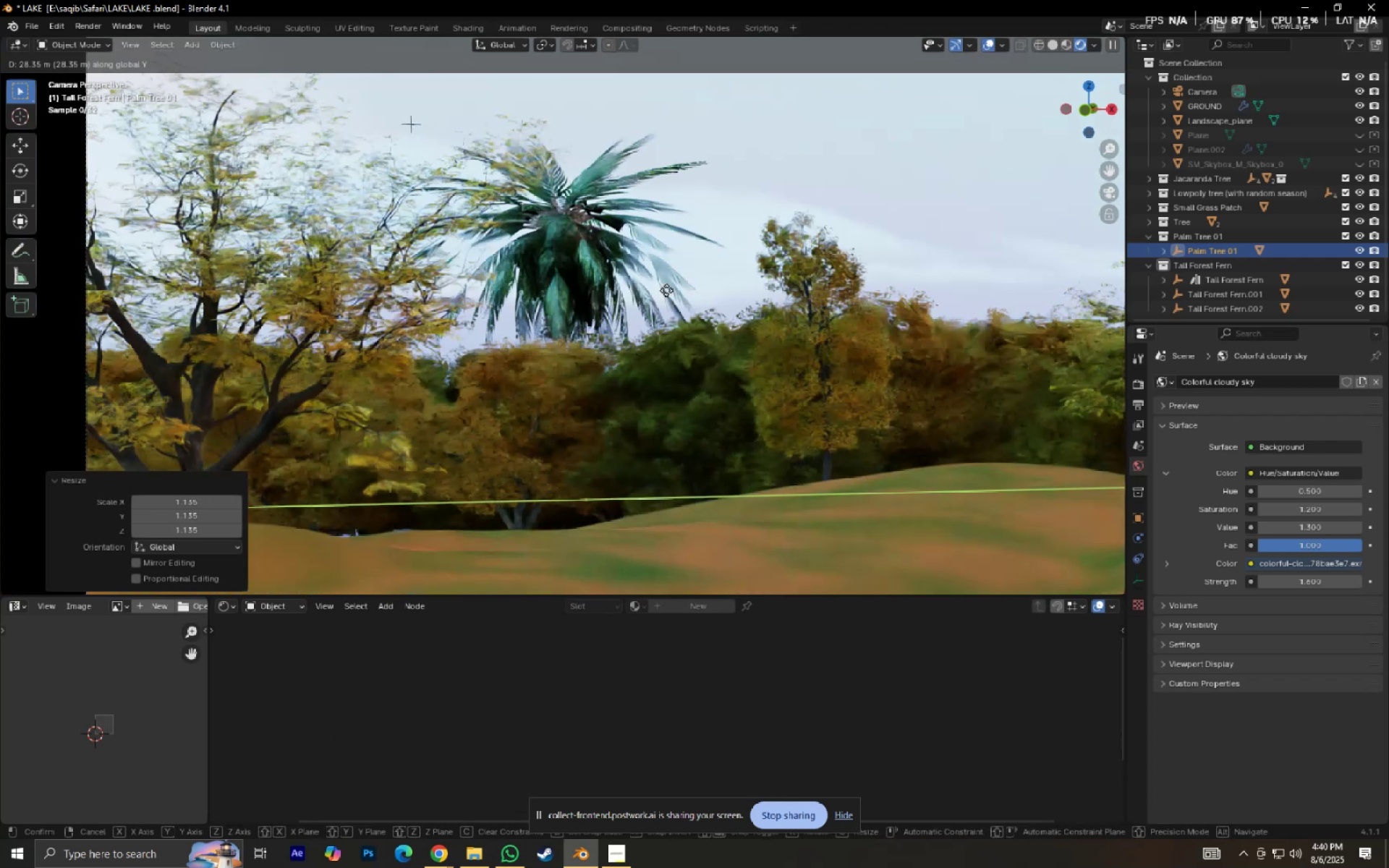 
left_click([666, 290])
 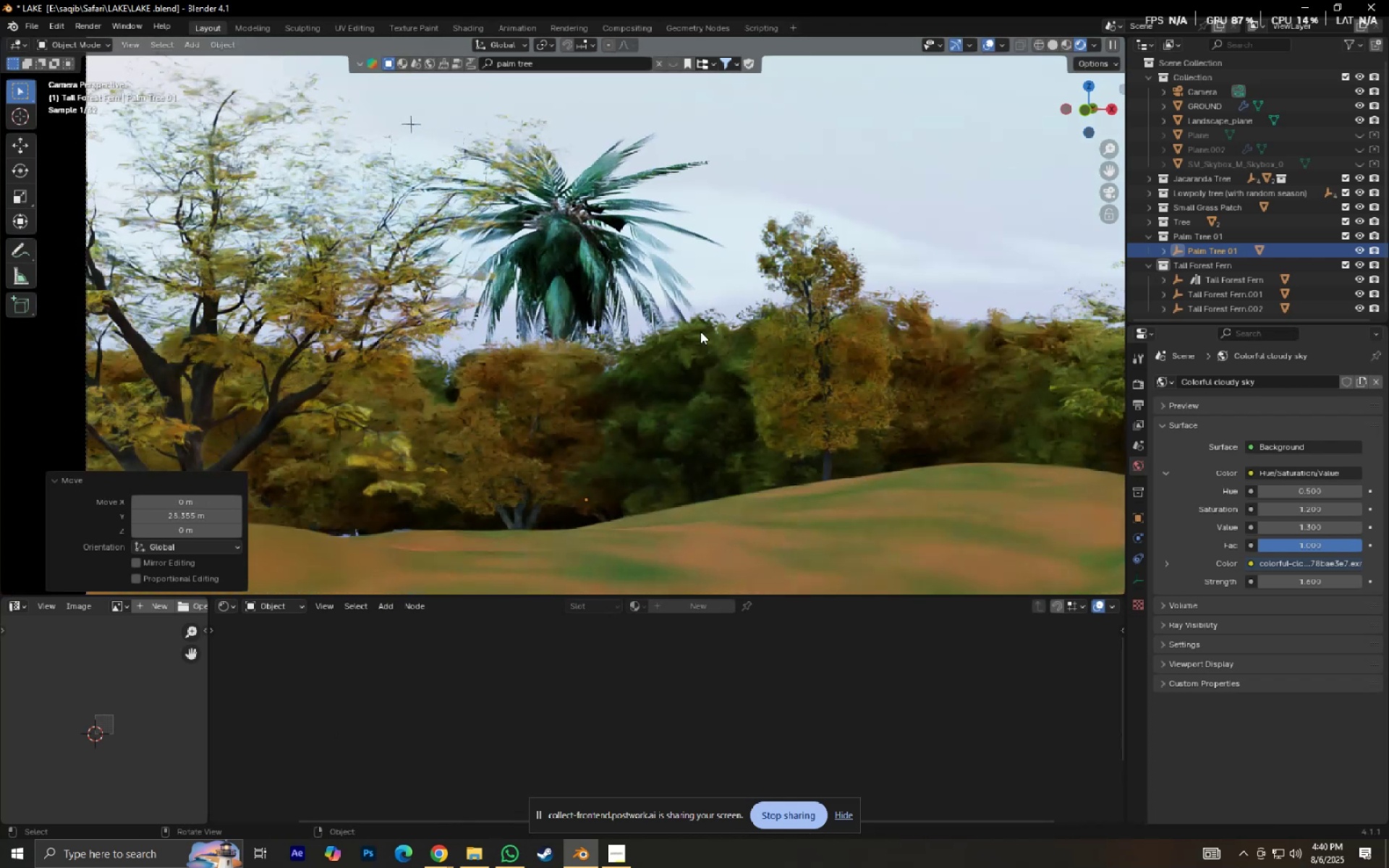 
scroll: coordinate [700, 331], scroll_direction: down, amount: 2.0
 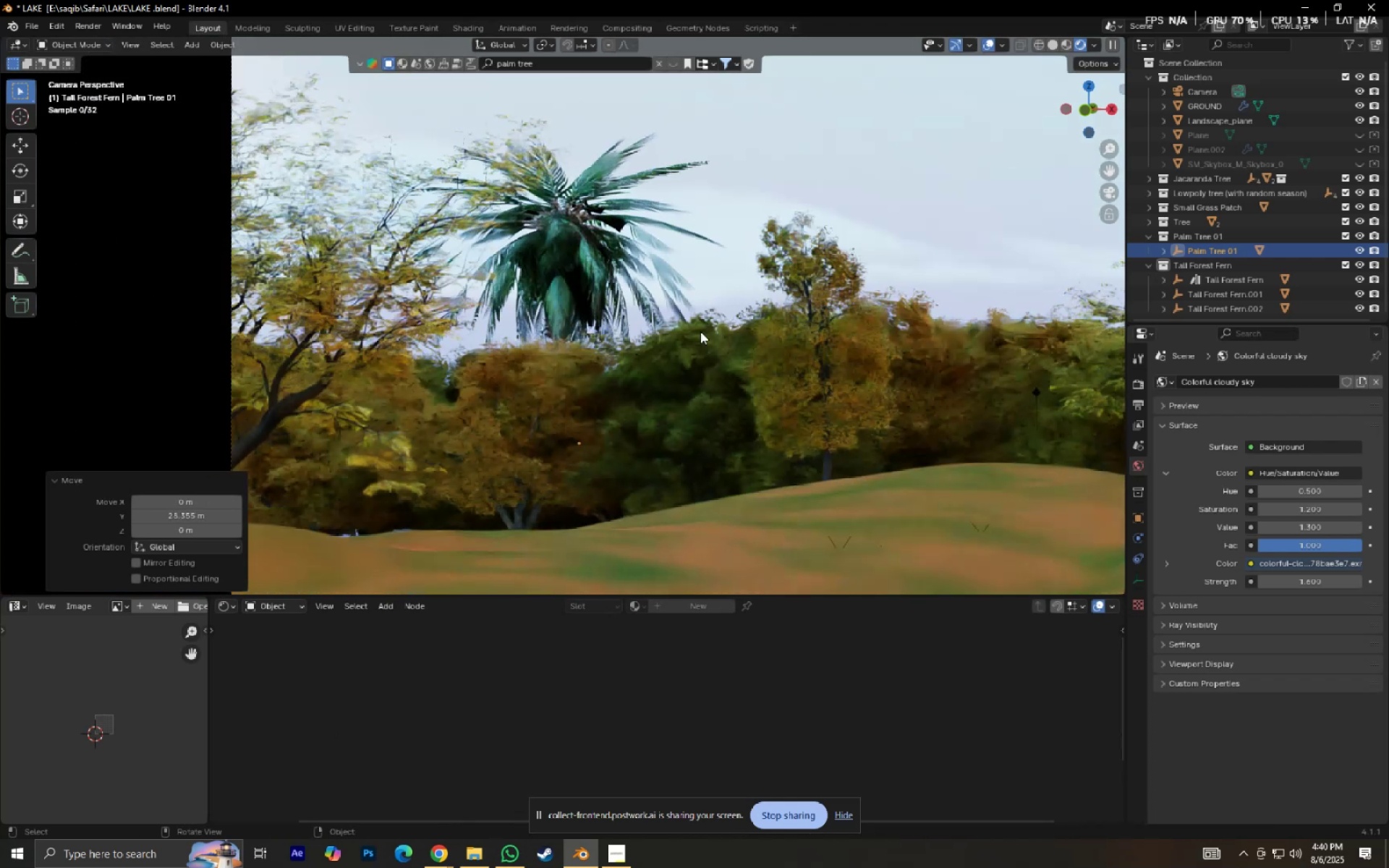 
hold_key(key=ShiftLeft, duration=0.59)
 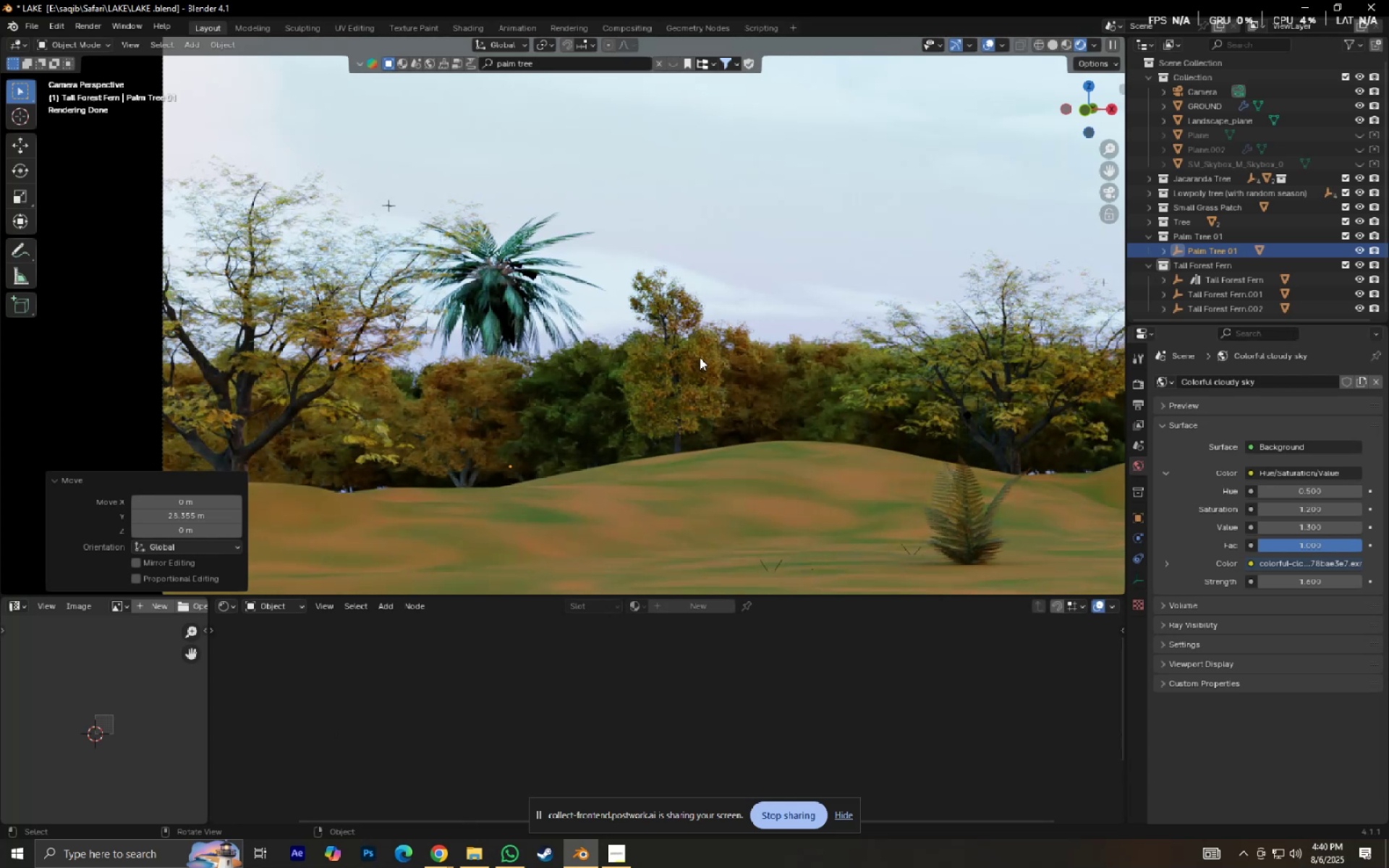 
wait(7.4)
 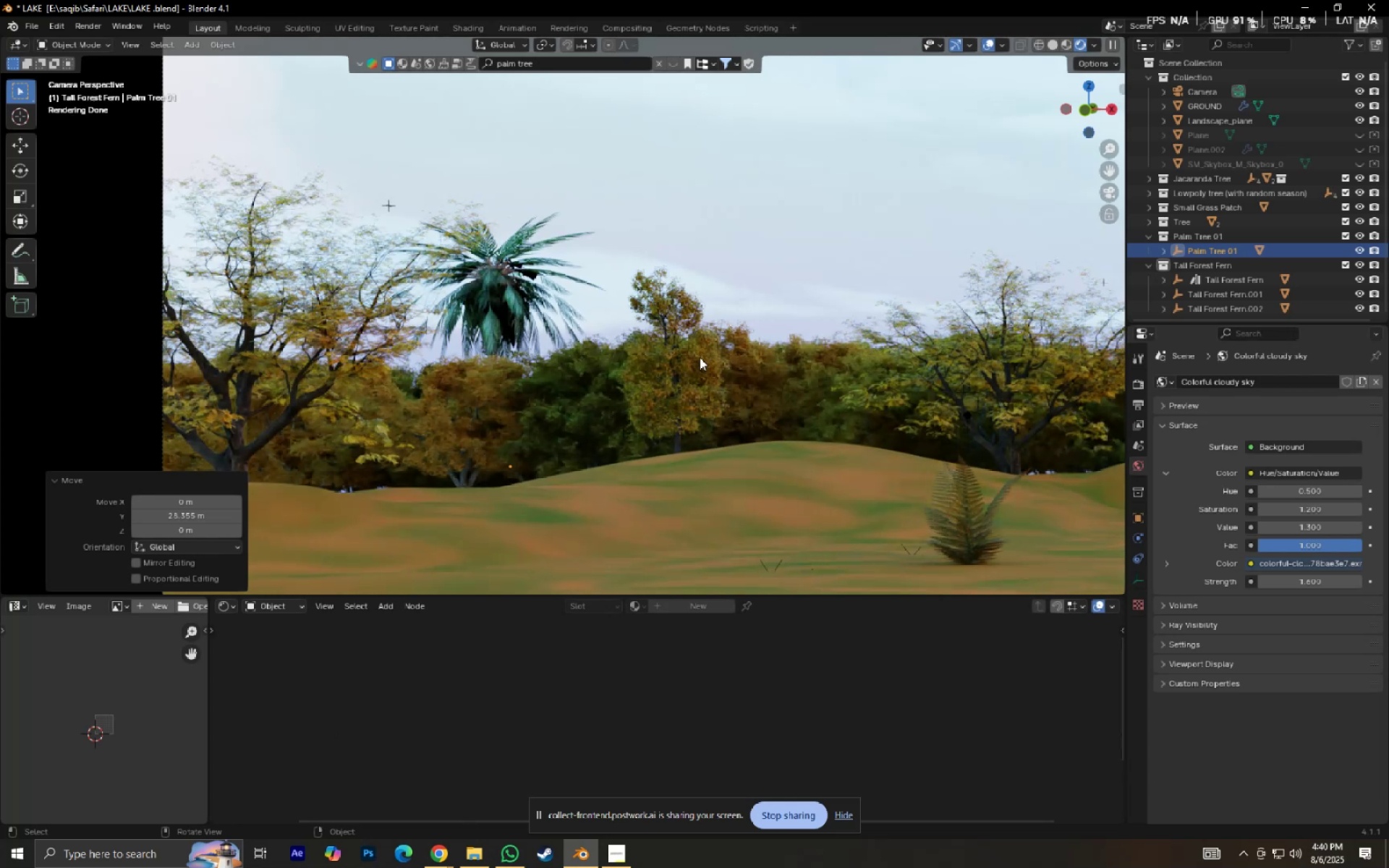 
scroll: coordinate [427, 375], scroll_direction: up, amount: 6.0
 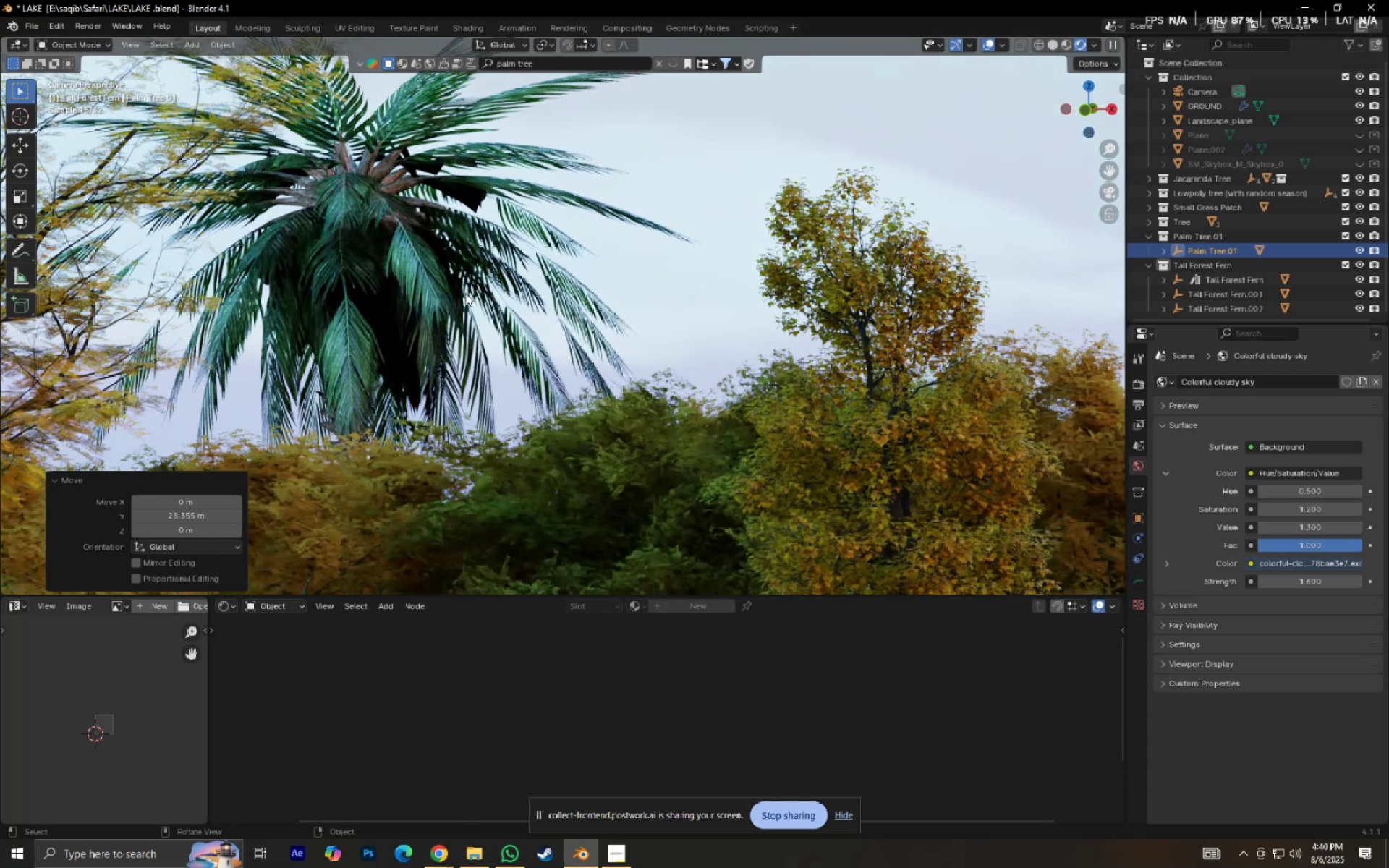 
type(rz)
 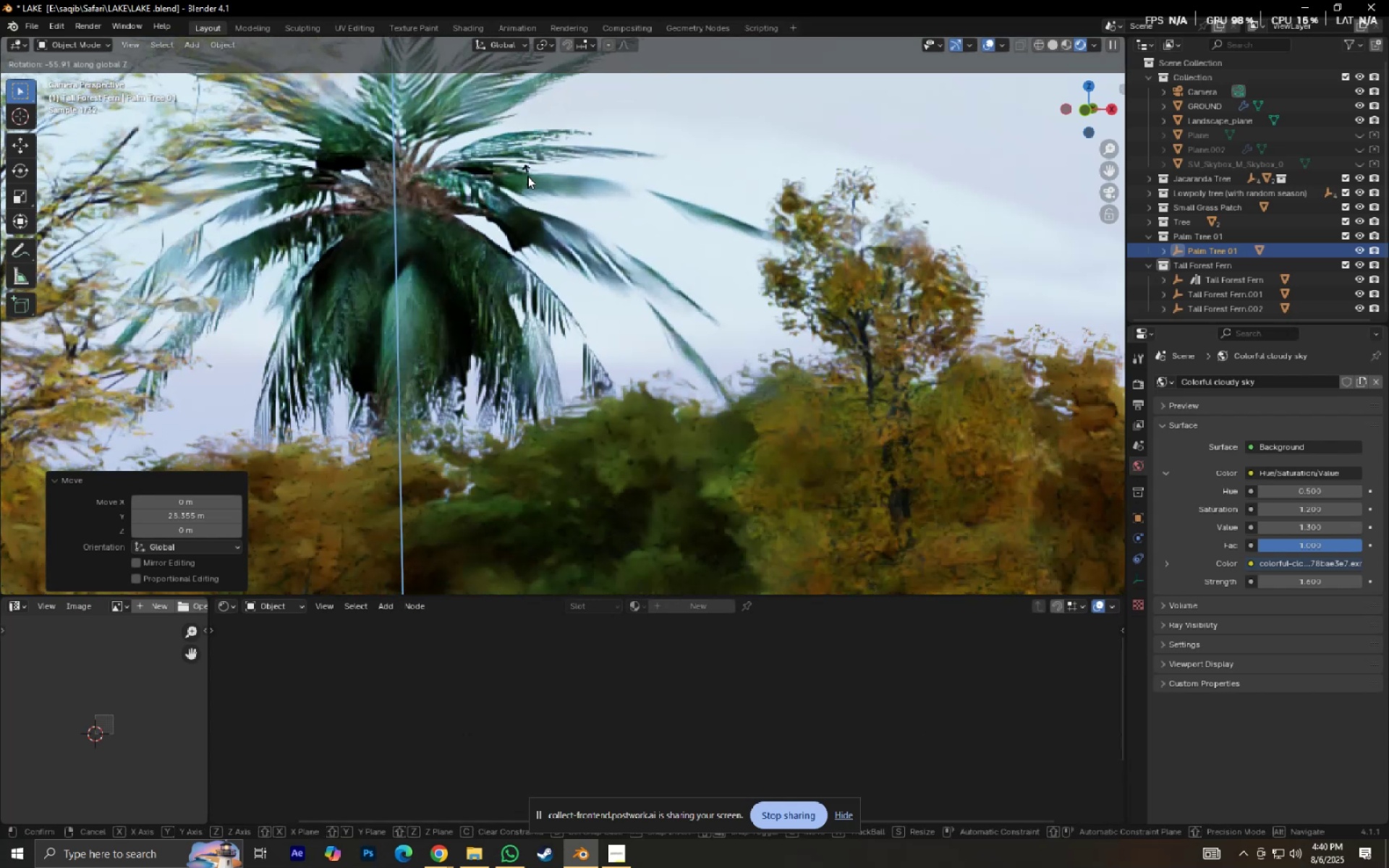 
right_click([528, 171])
 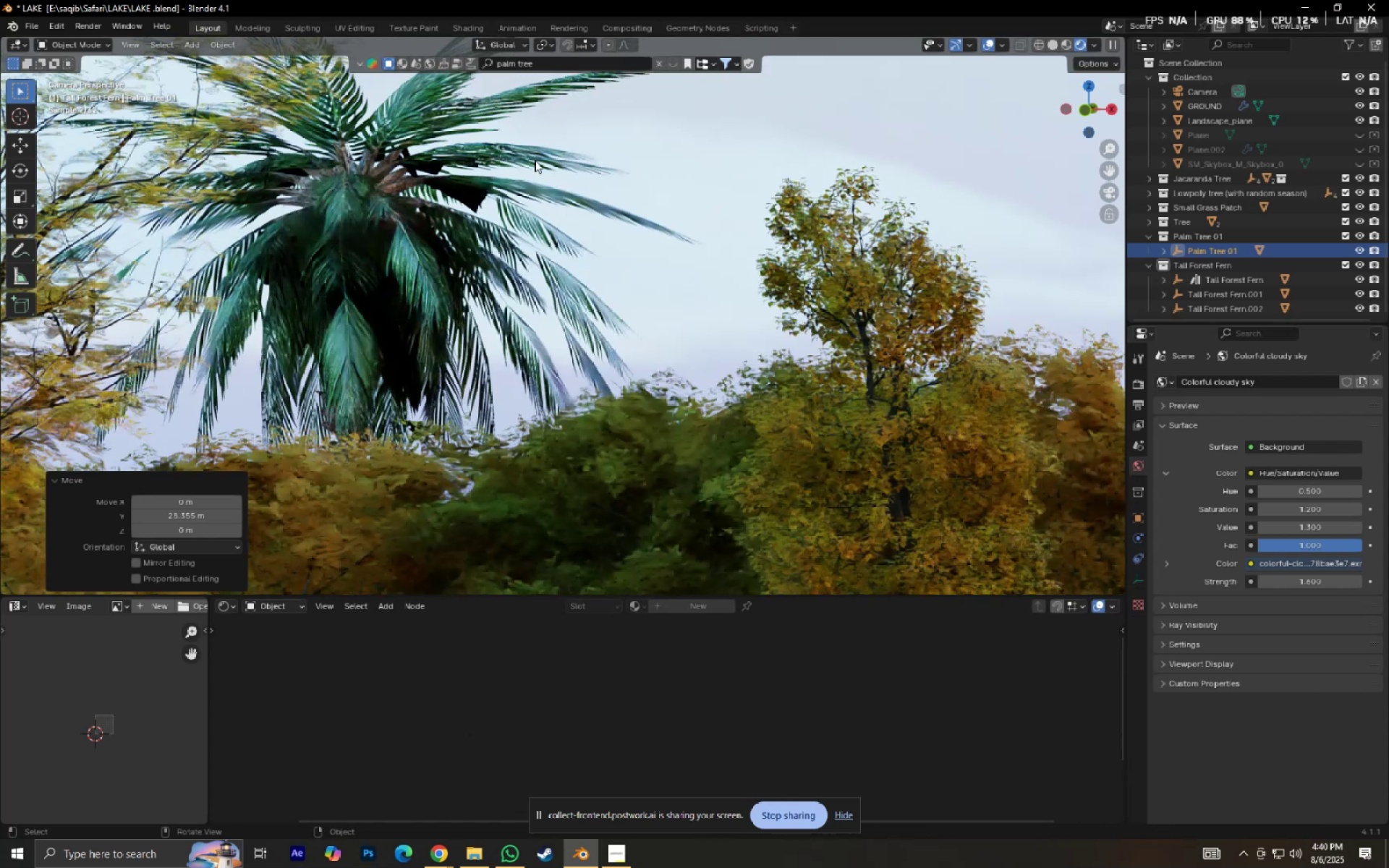 
scroll: coordinate [1215, 249], scroll_direction: down, amount: 5.0
 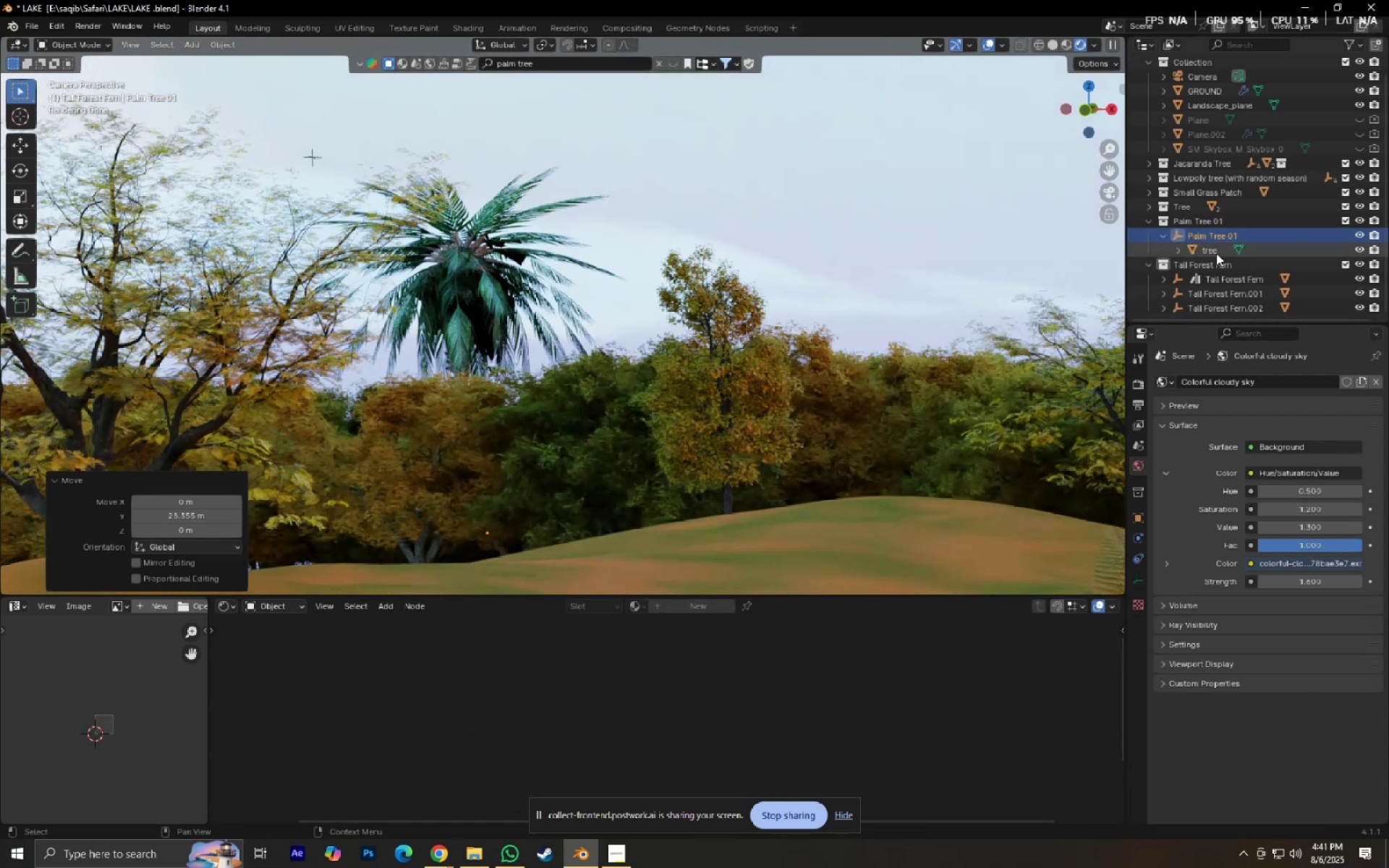 
left_click([1216, 253])
 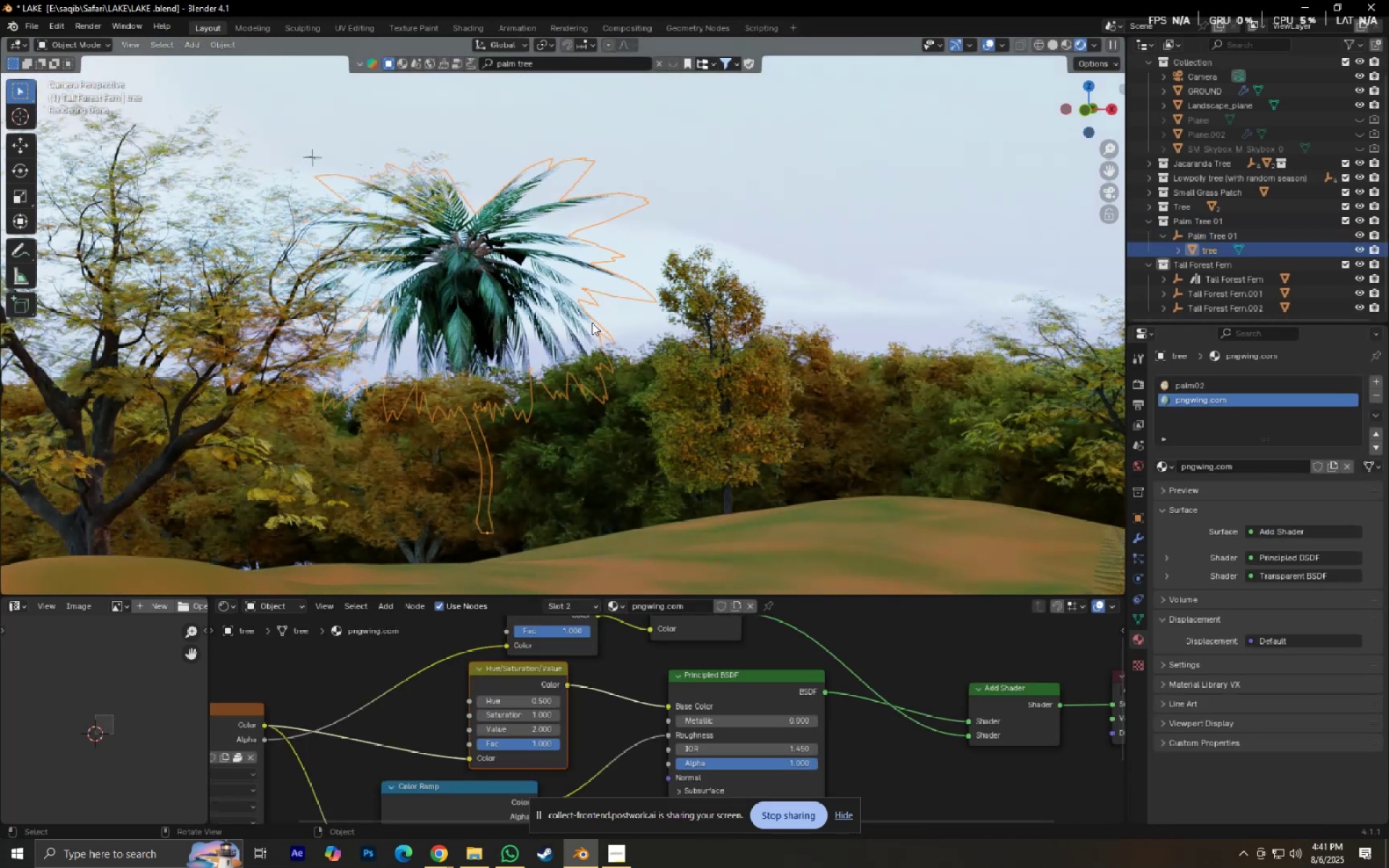 
key(Control+G)
 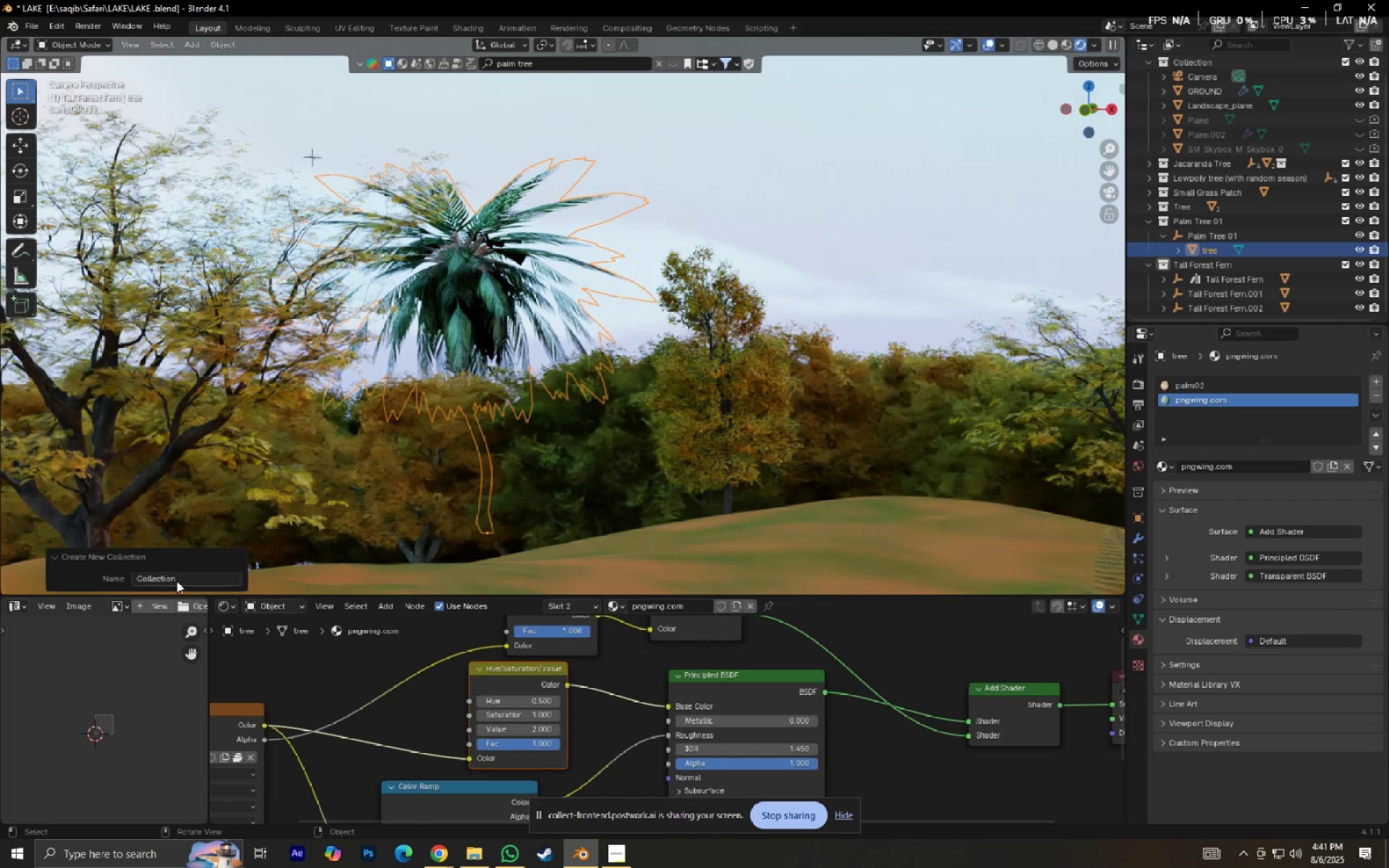 
left_click([177, 581])
 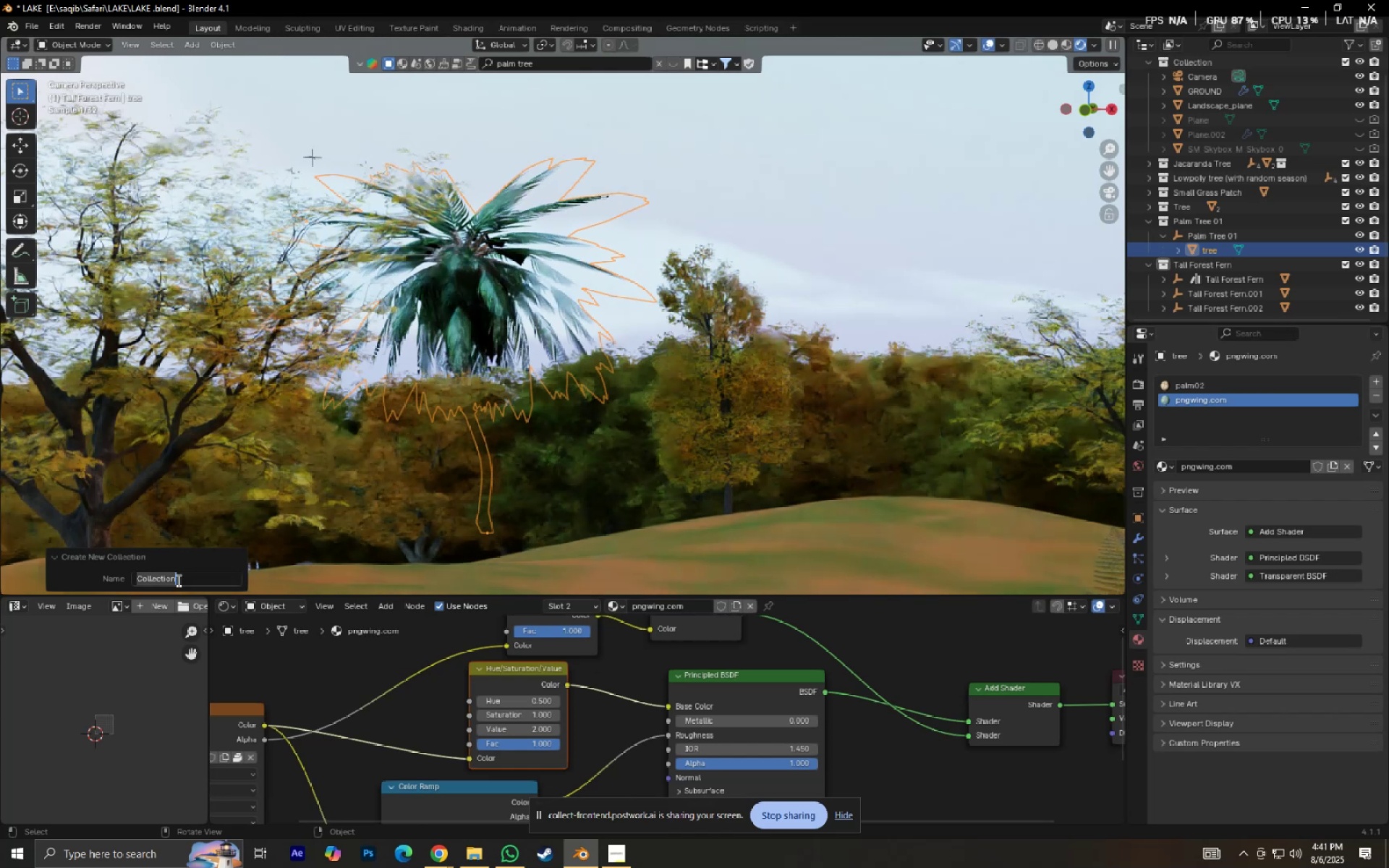 
type(PALM TREE)
 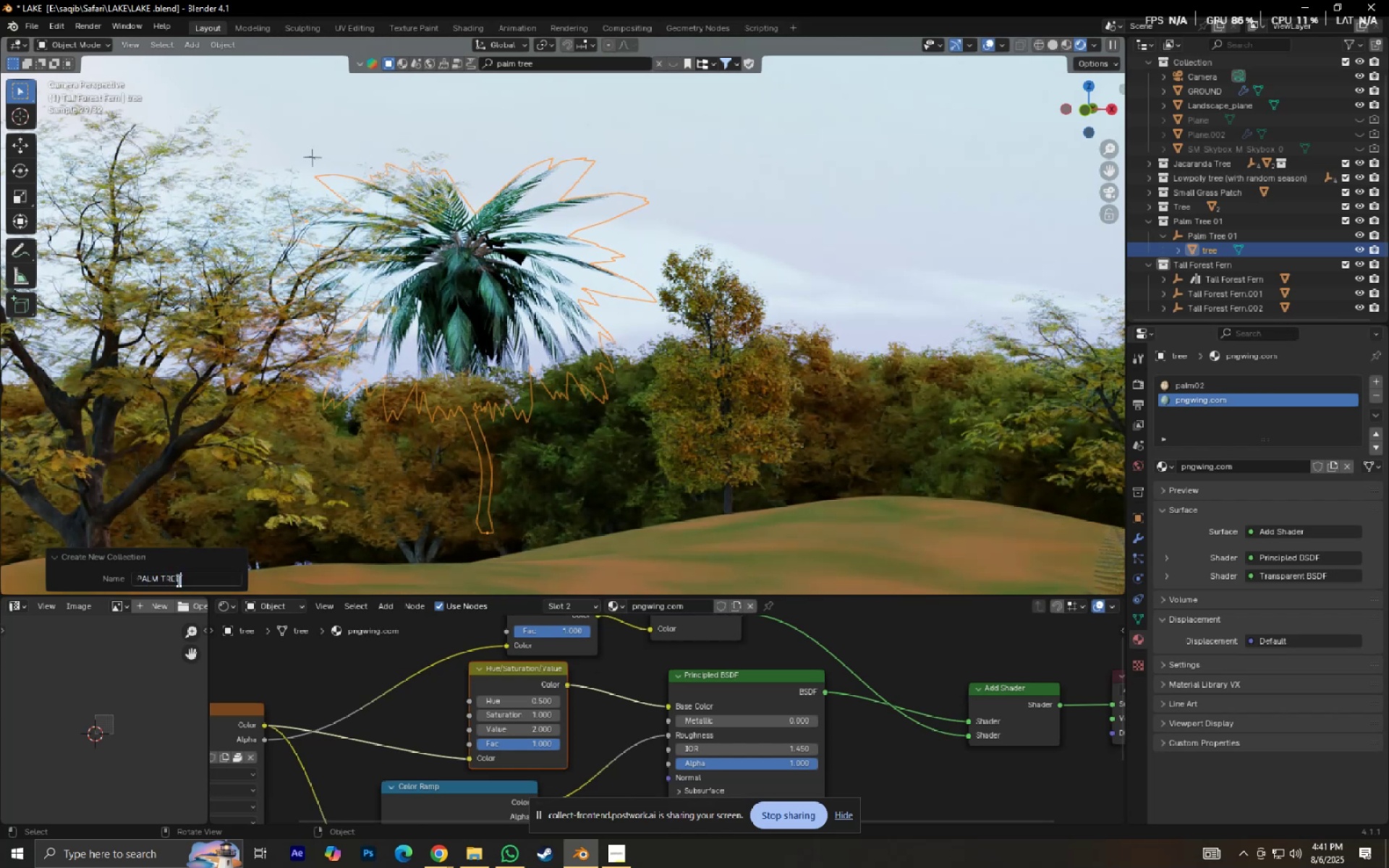 
key(Shift+Enter)
 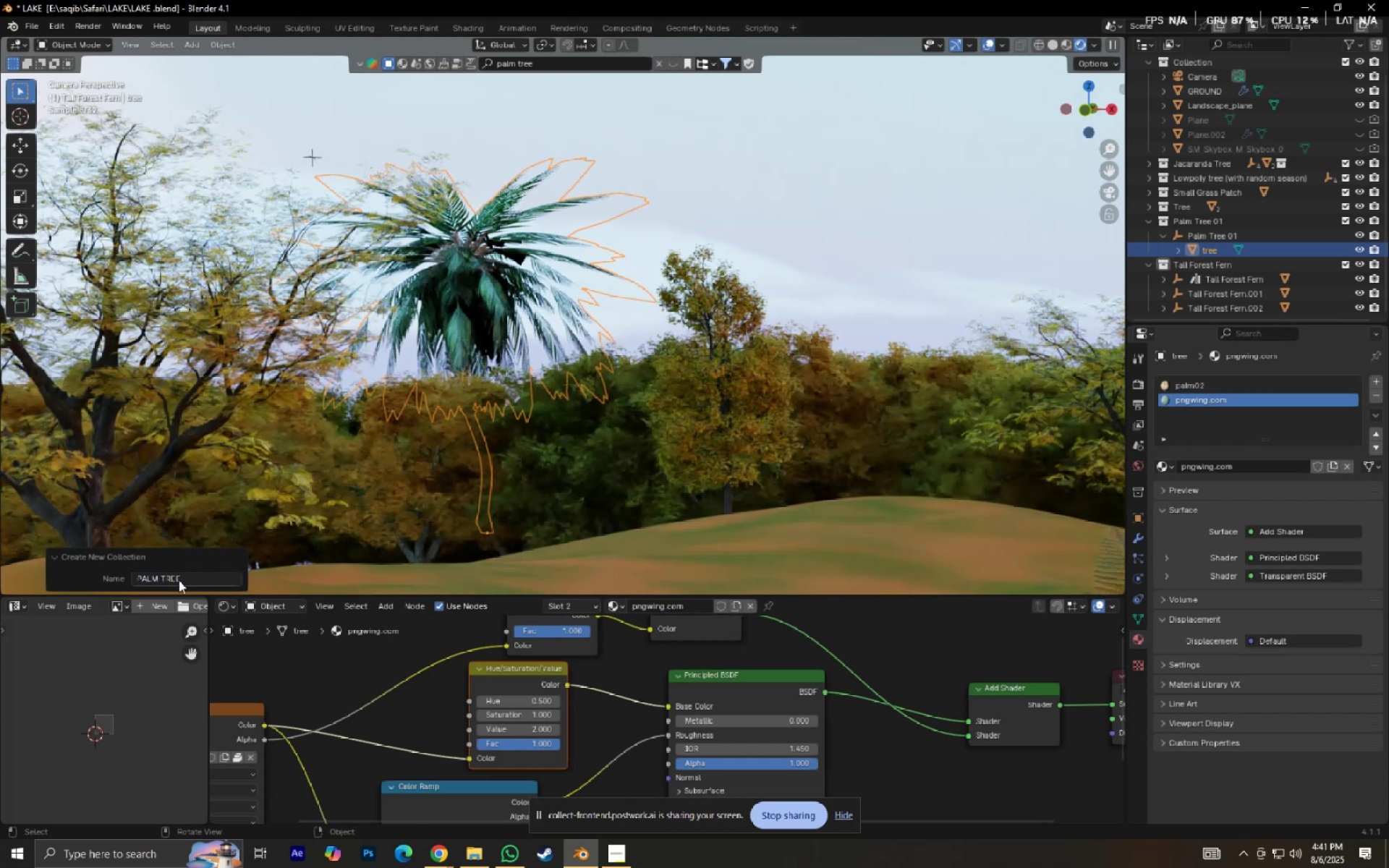 
left_click([532, 479])
 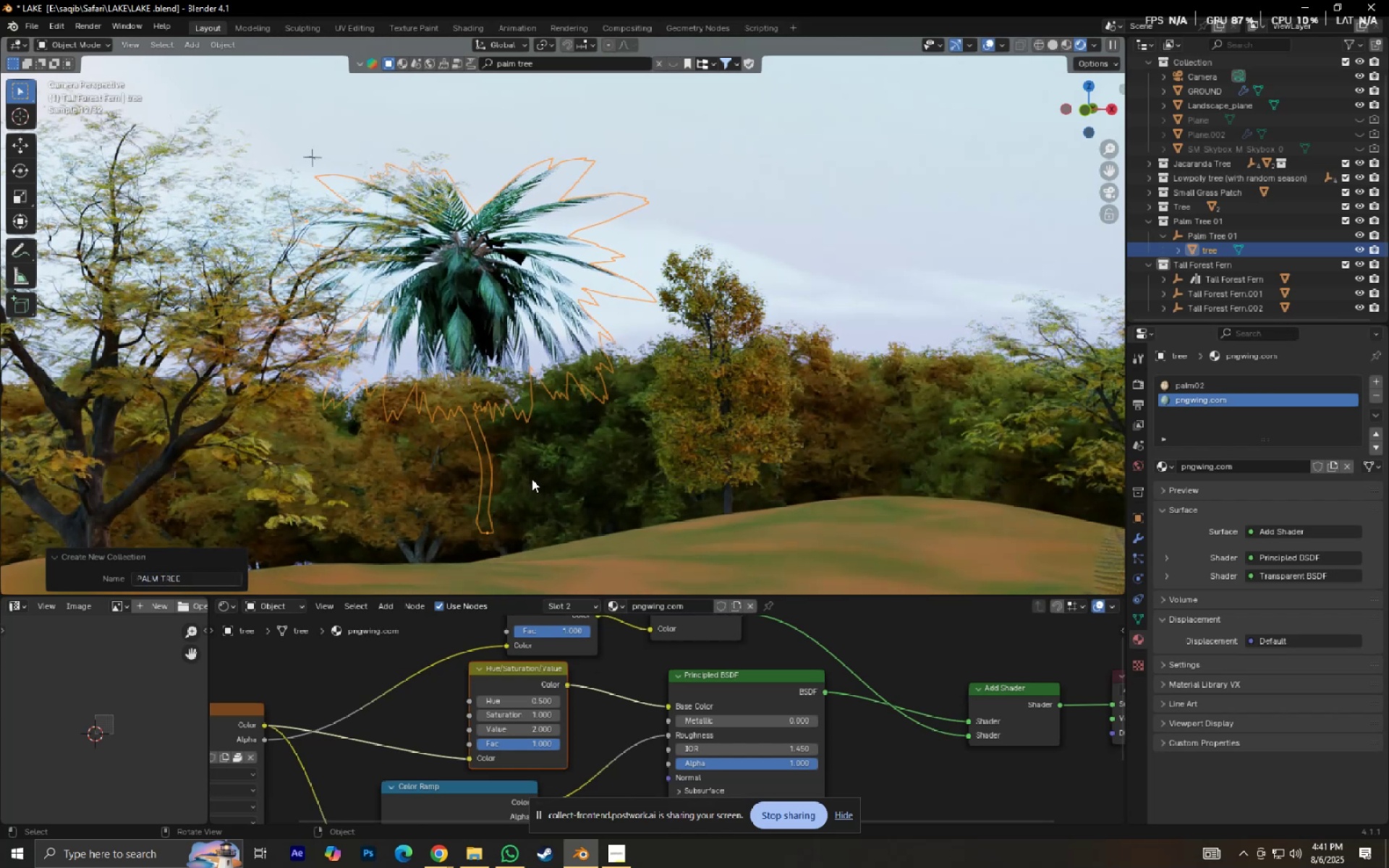 
key(Shift+A)
 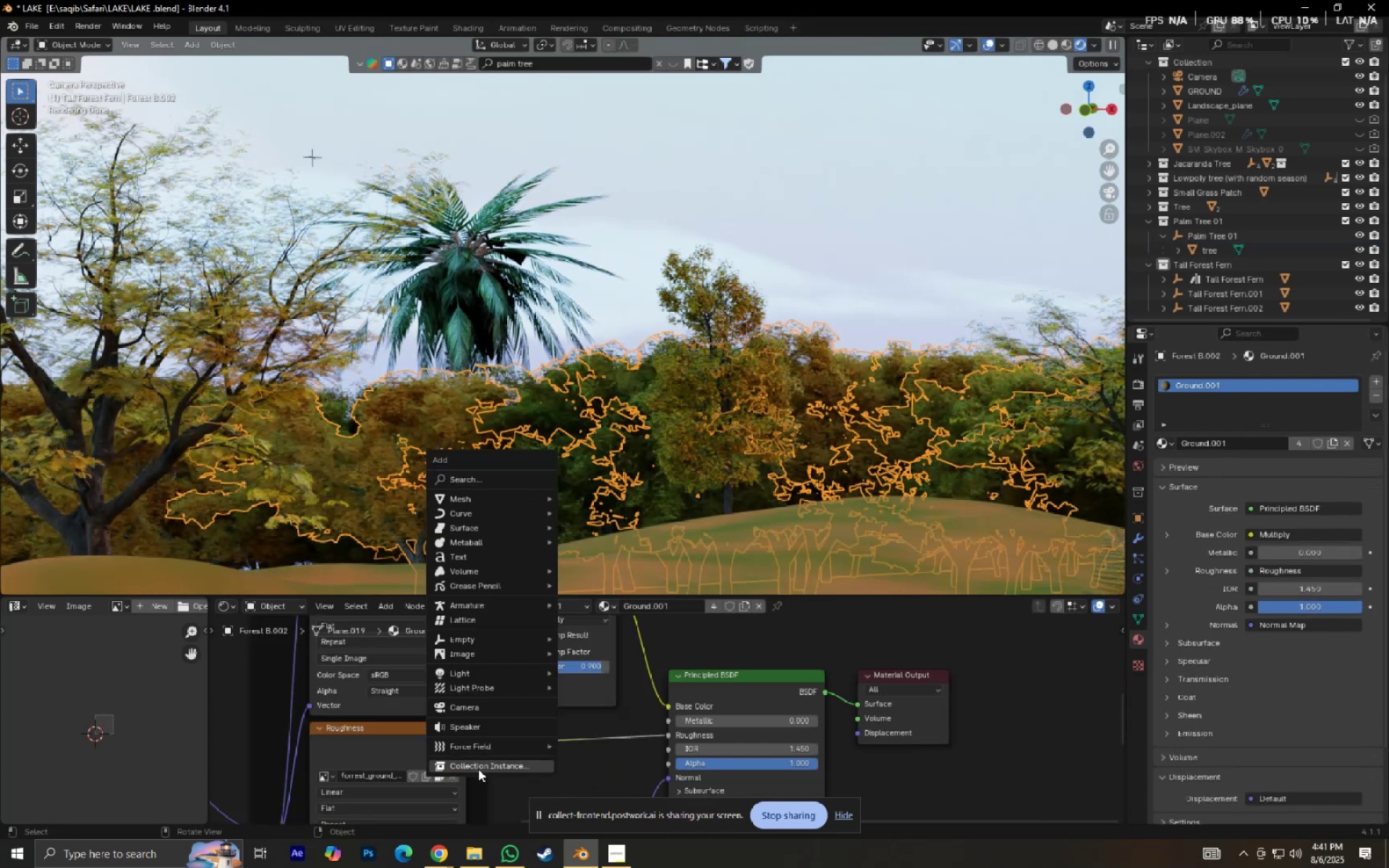 
left_click([478, 770])
 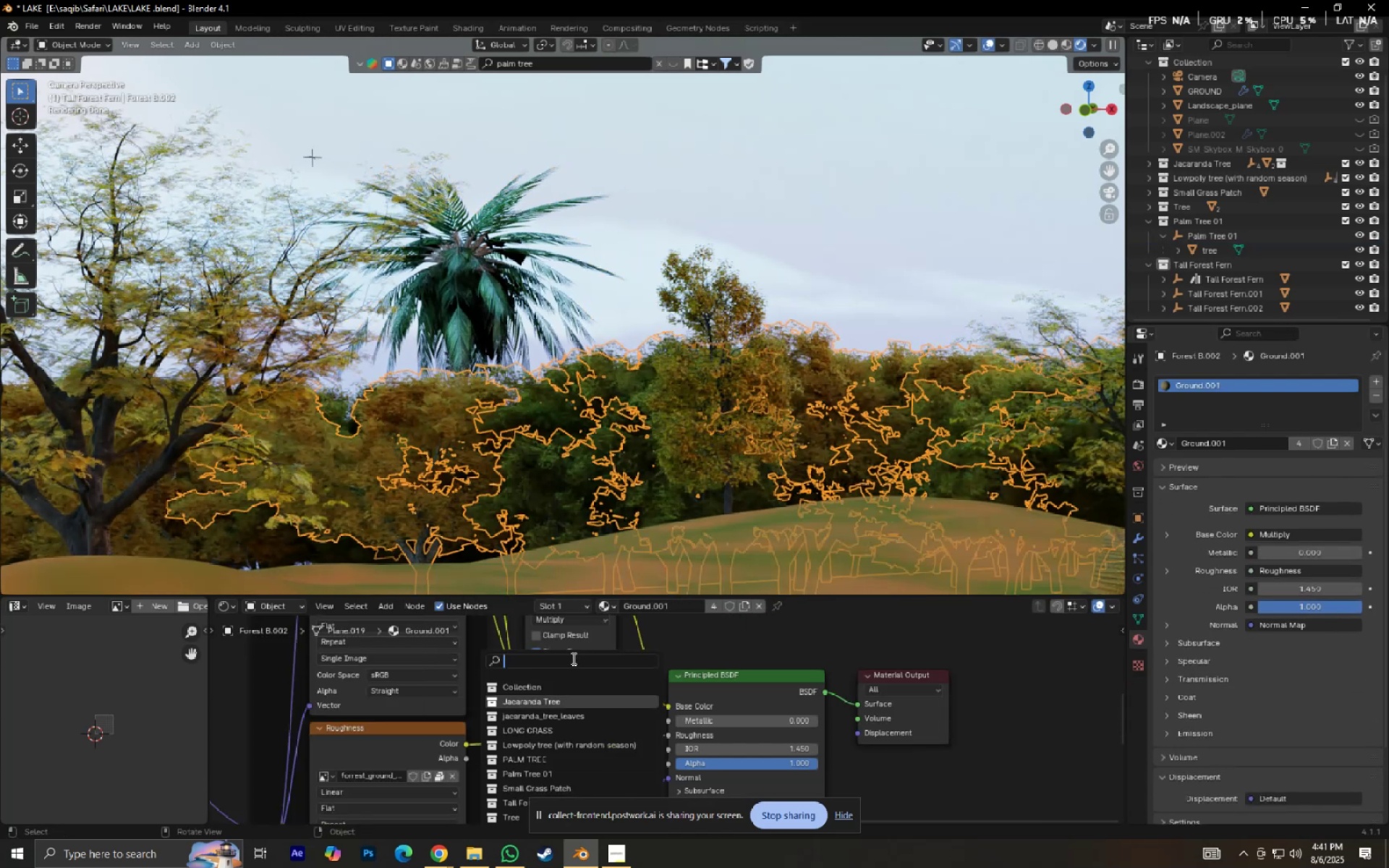 
type(Pal)
 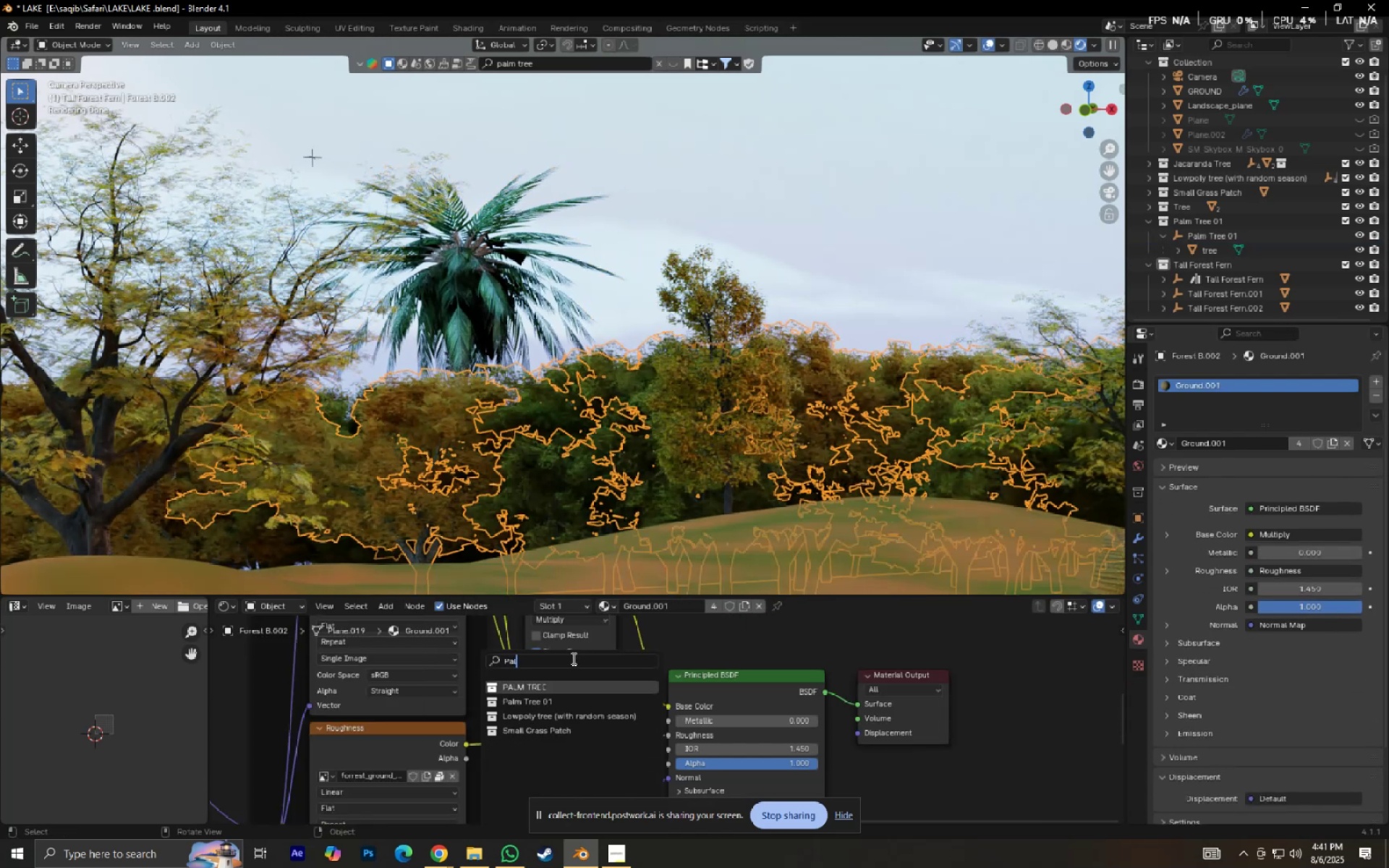 
key(ArrowDown)
 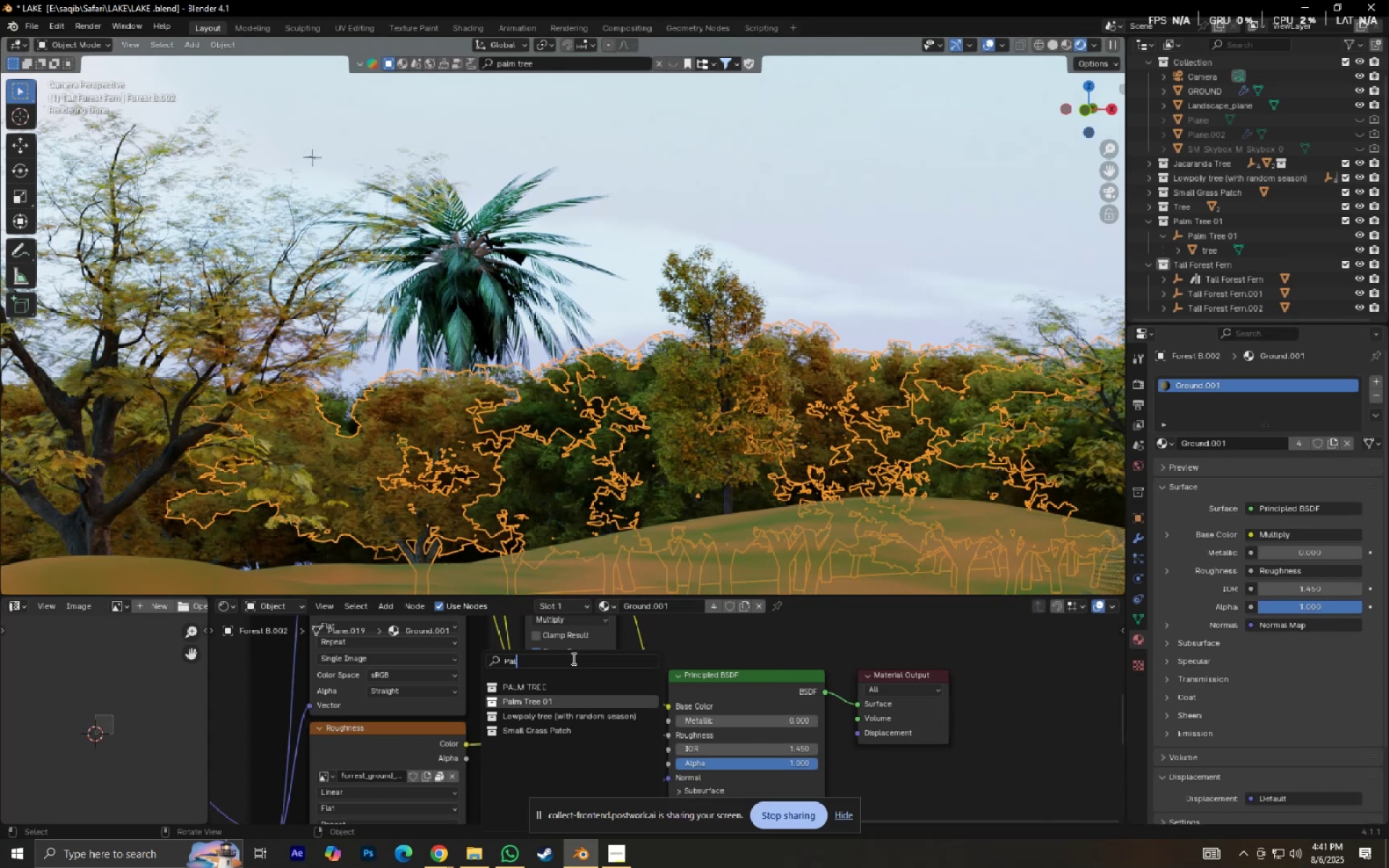 
key(ArrowUp)
 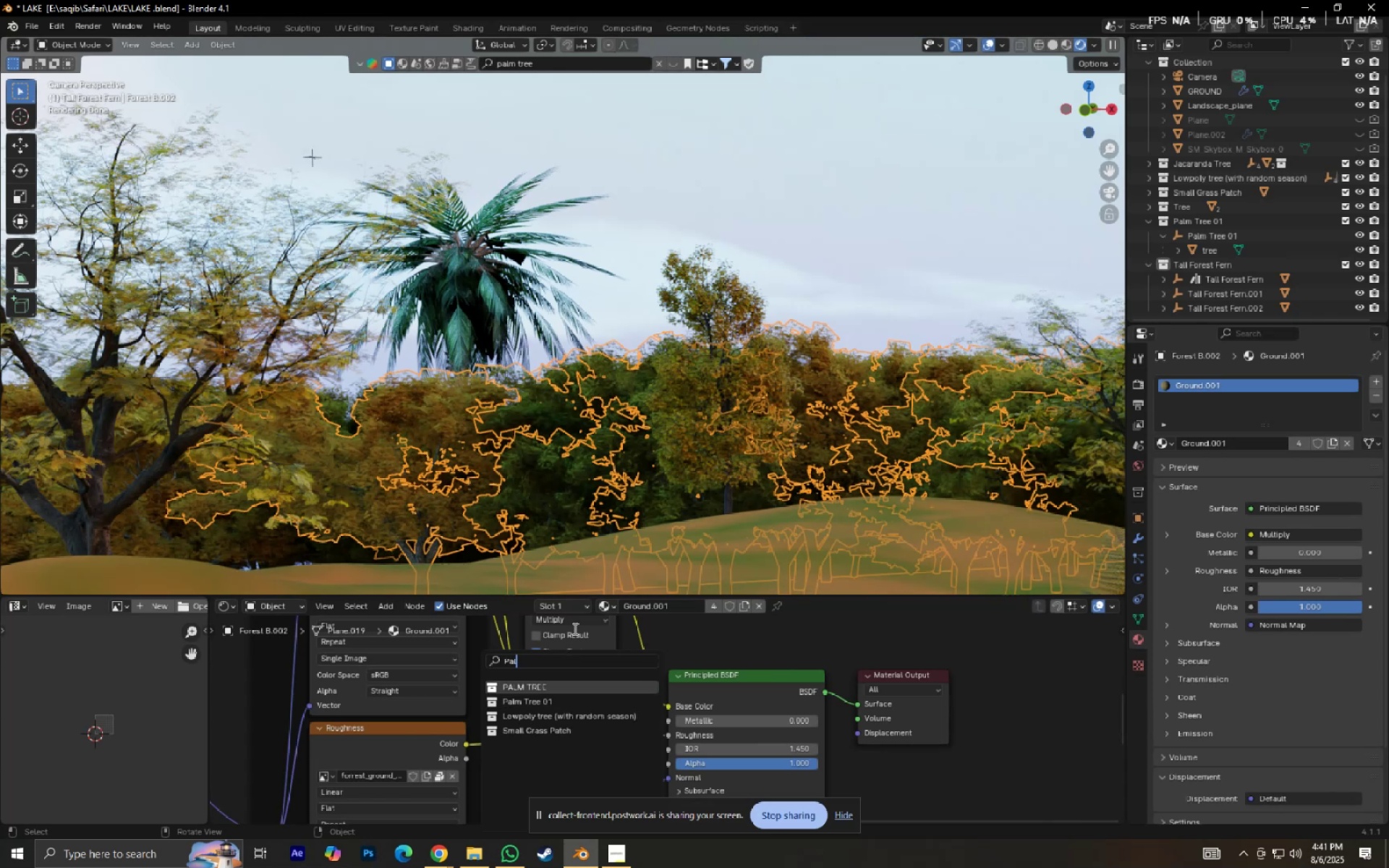 
key(Shift+ShiftRight)
 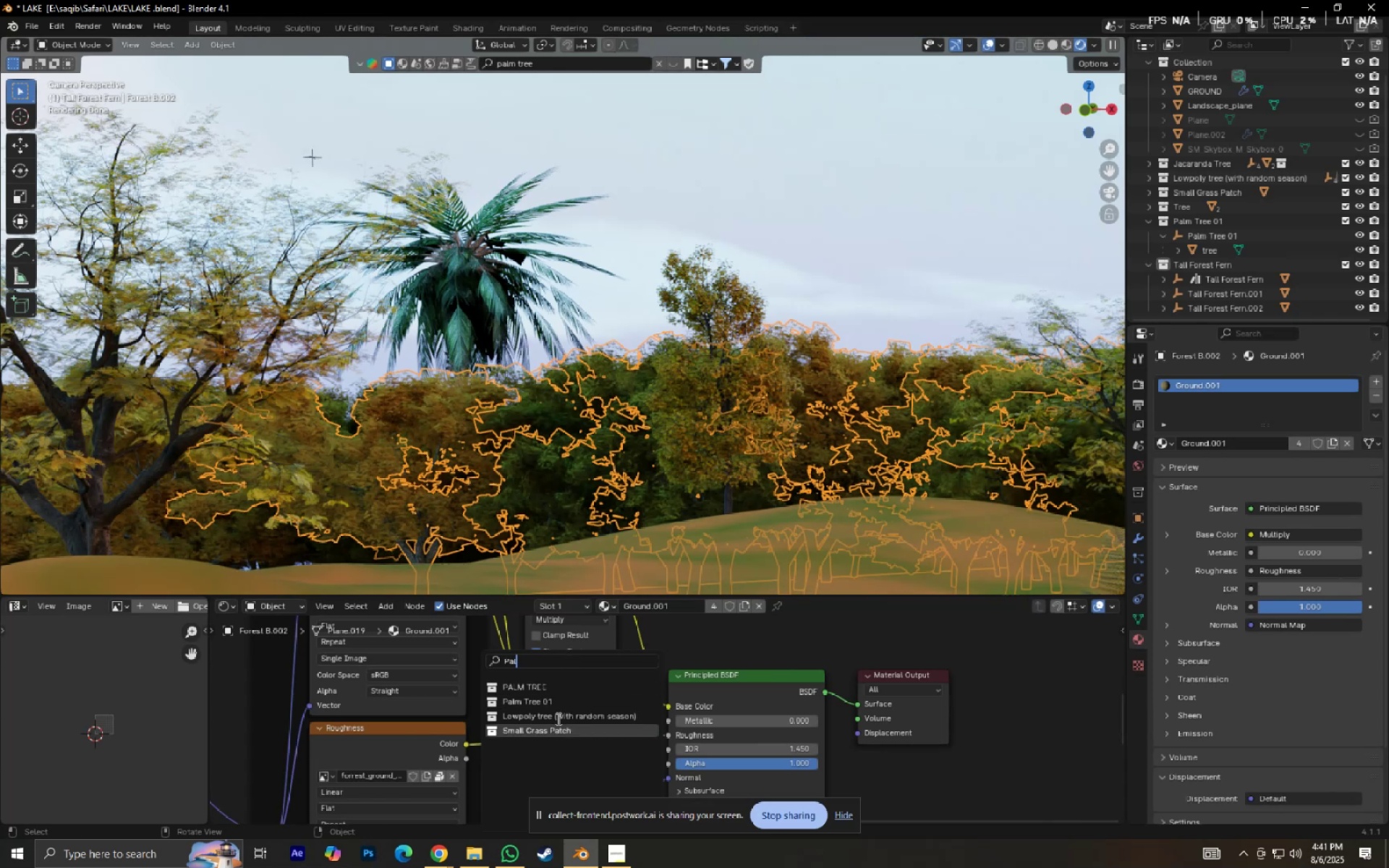 
left_click([556, 686])
 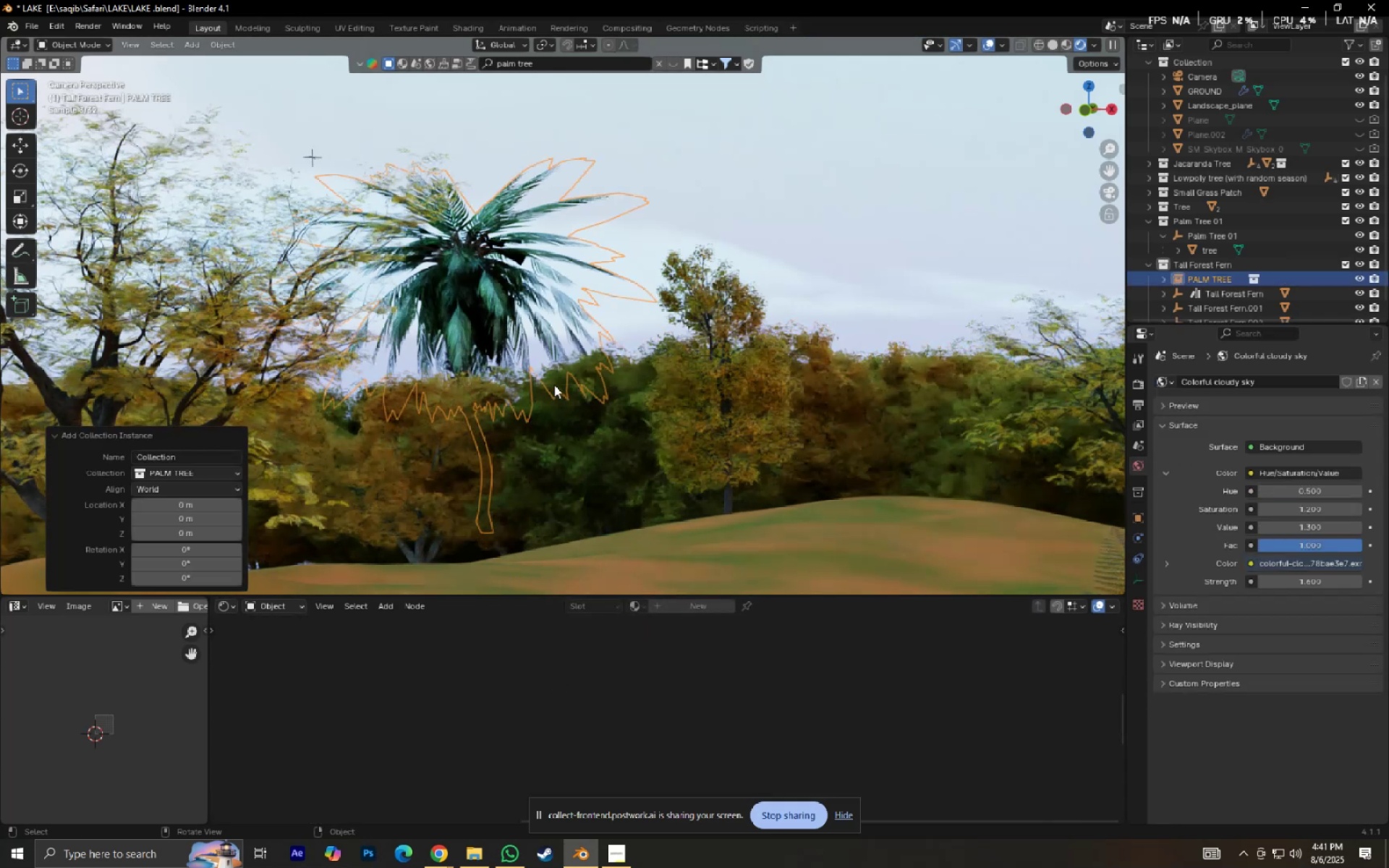 
scroll: coordinate [554, 385], scroll_direction: down, amount: 2.0
 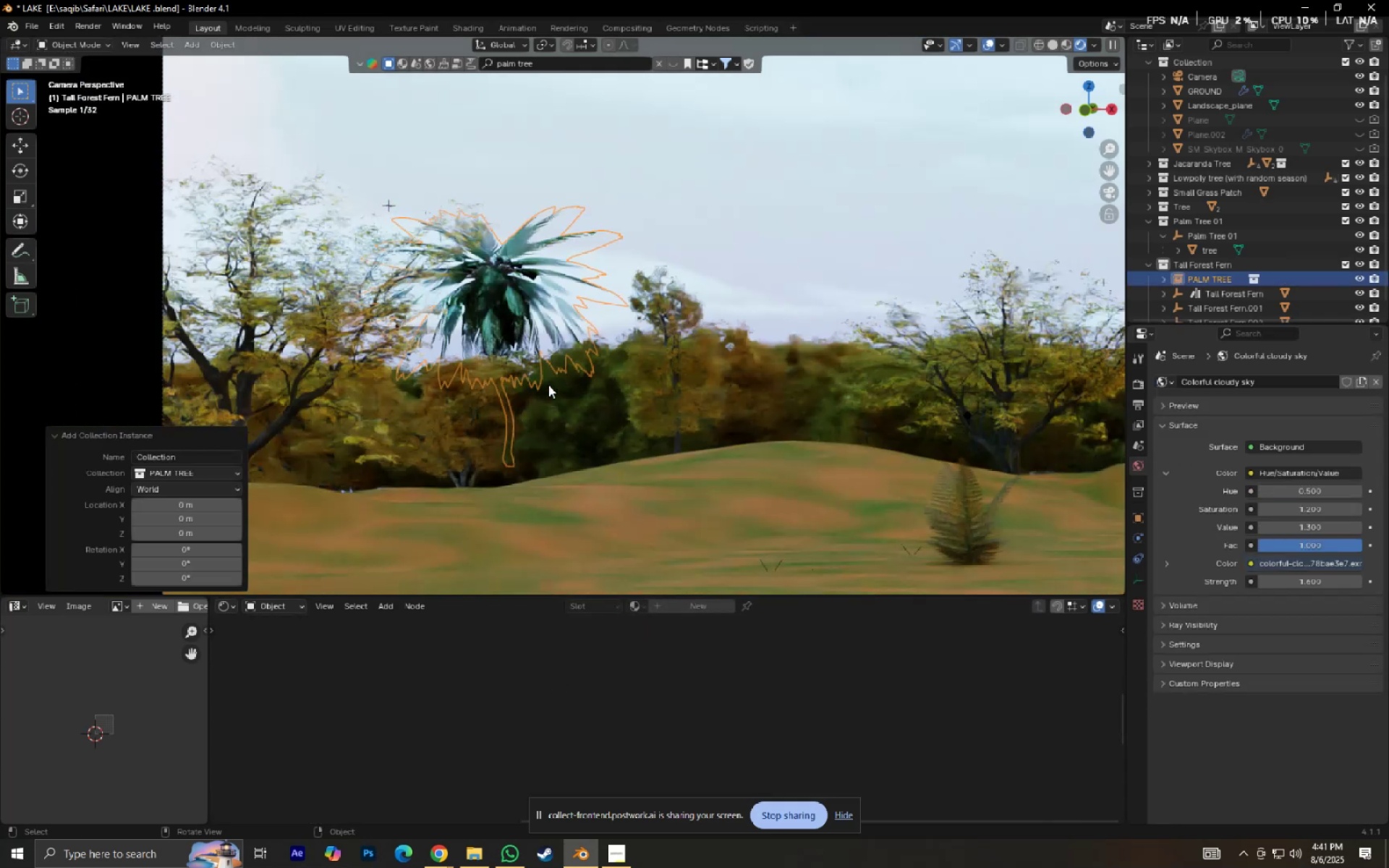 
type(gx)
 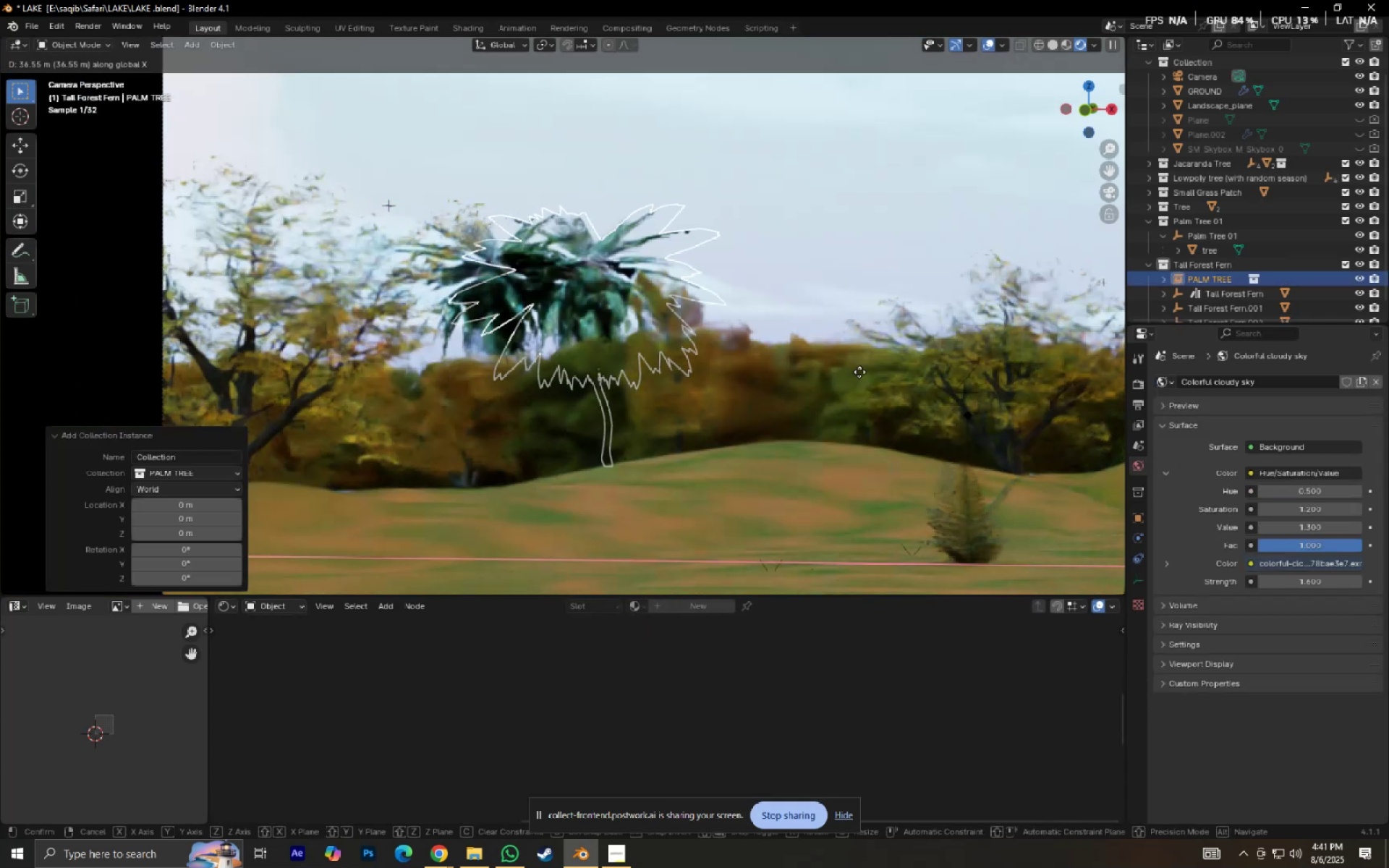 
left_click([880, 370])
 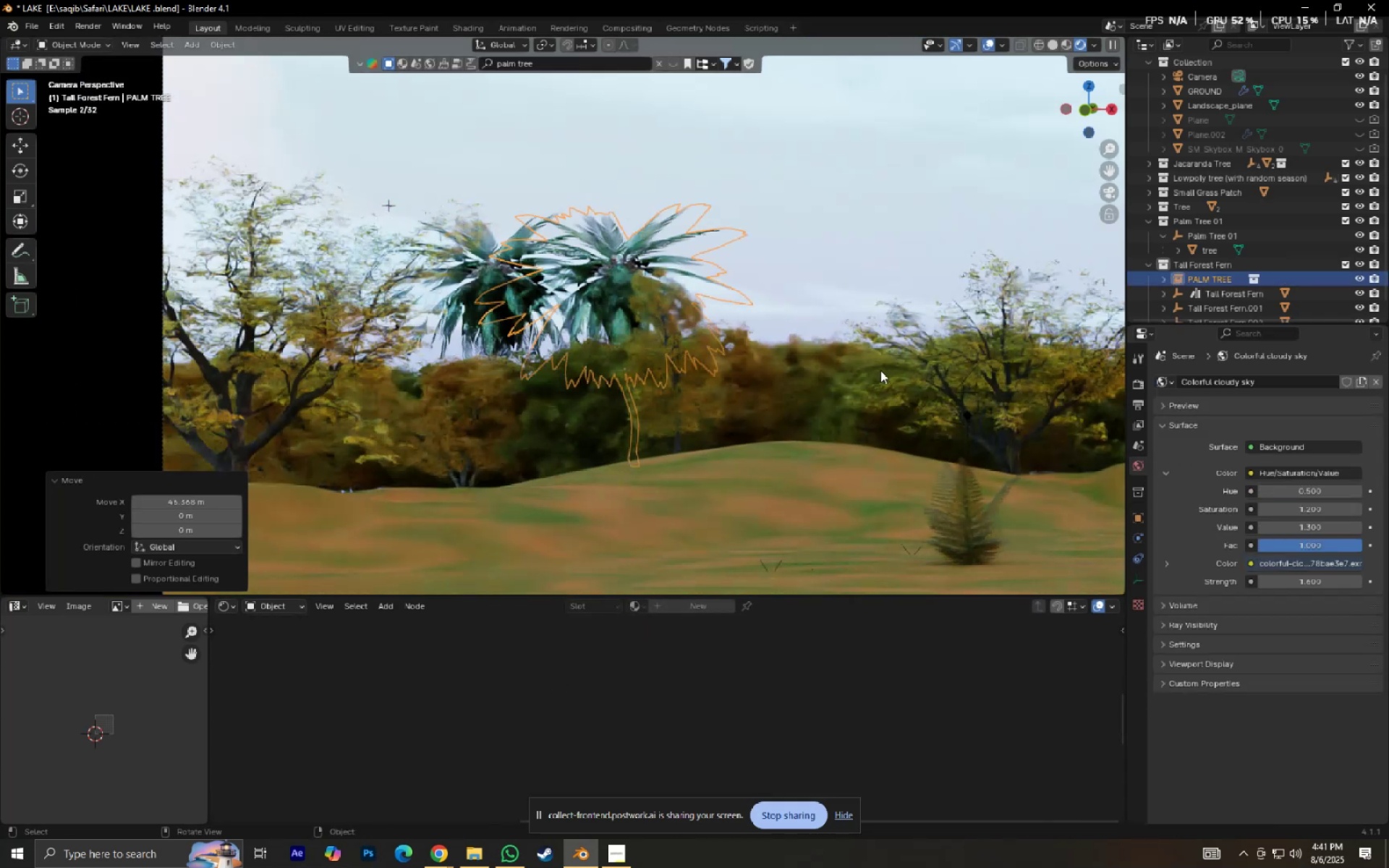 
right_click([880, 370])
 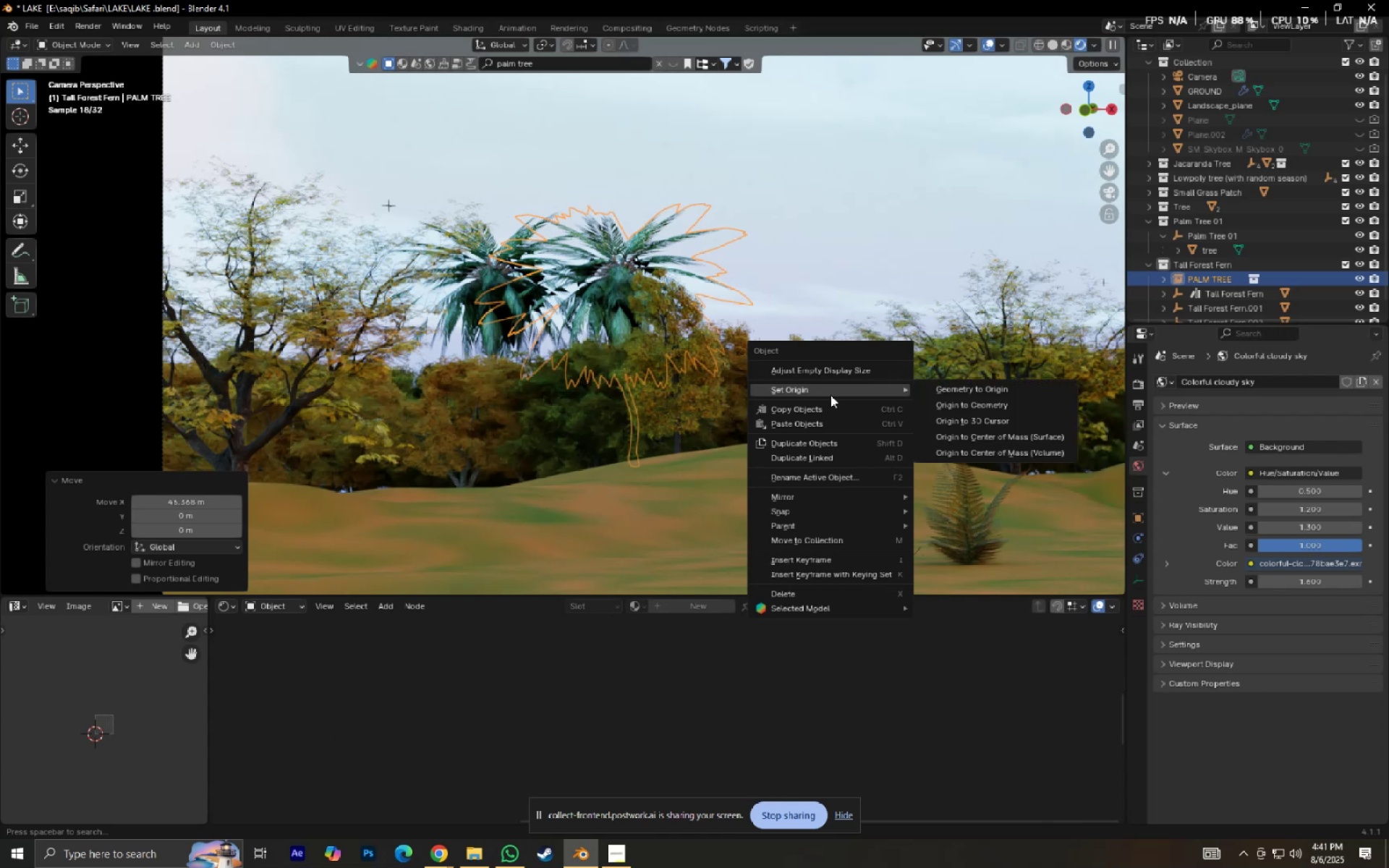 
double_click([955, 409])
 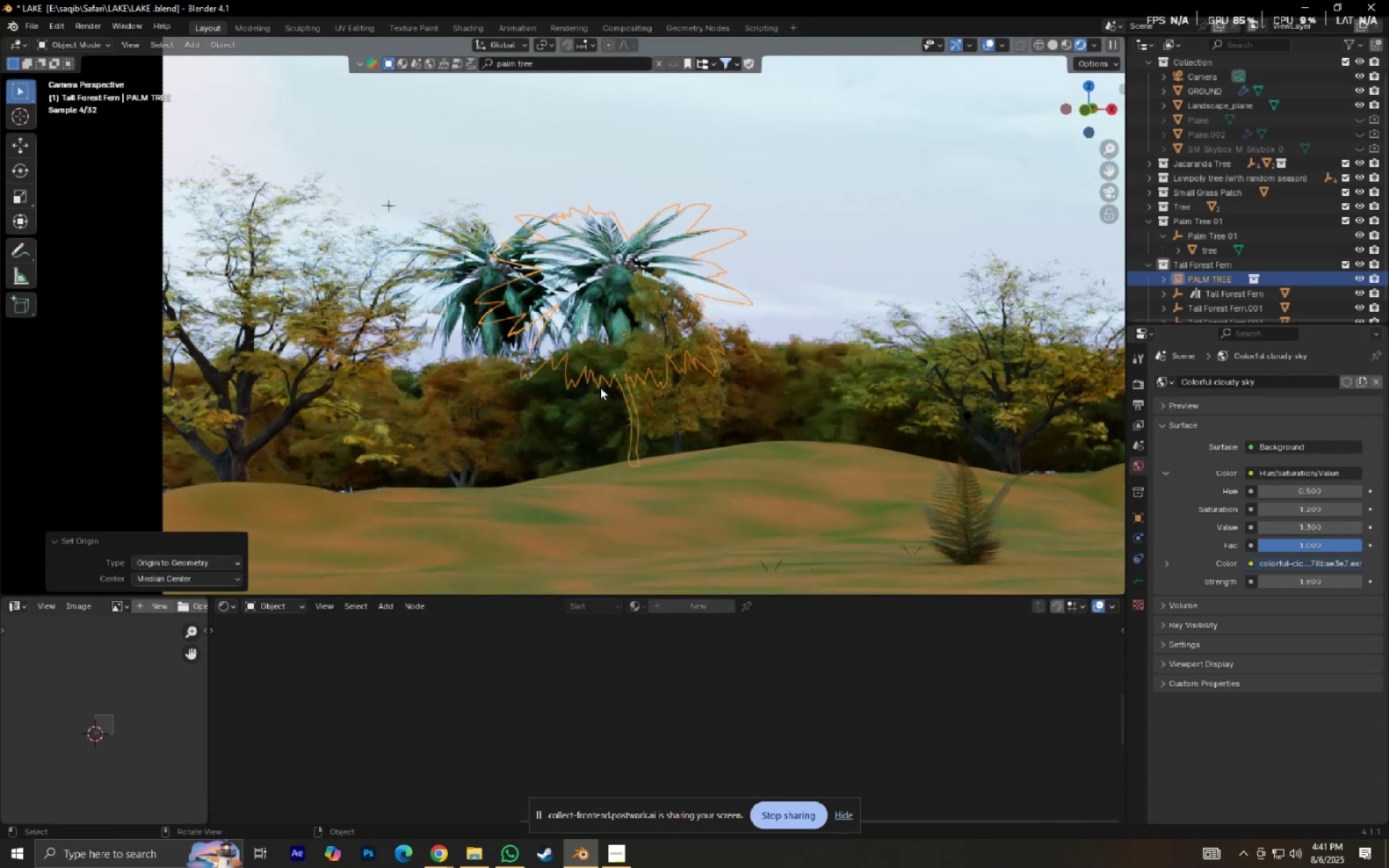 
type(gx)
 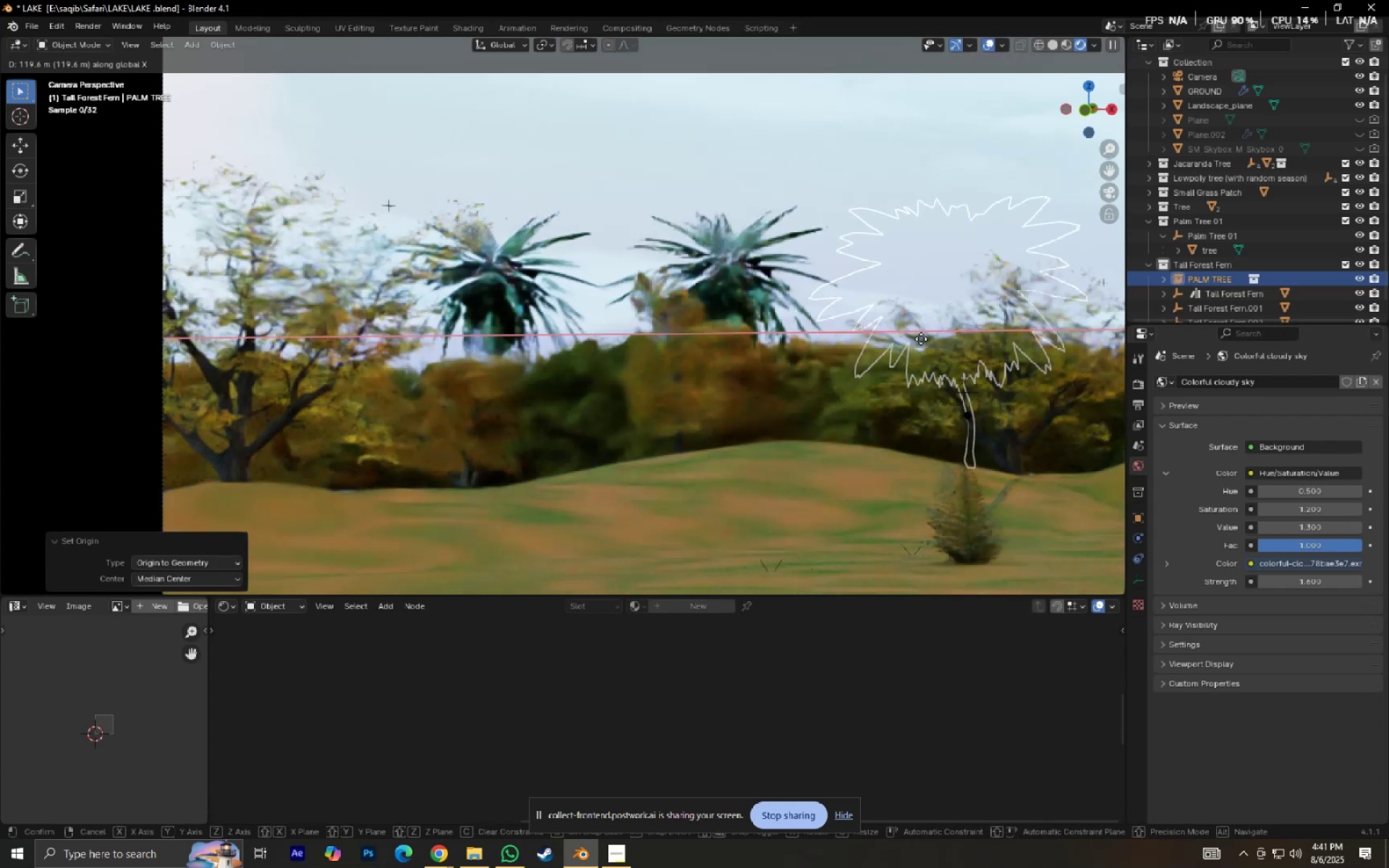 
left_click([921, 339])
 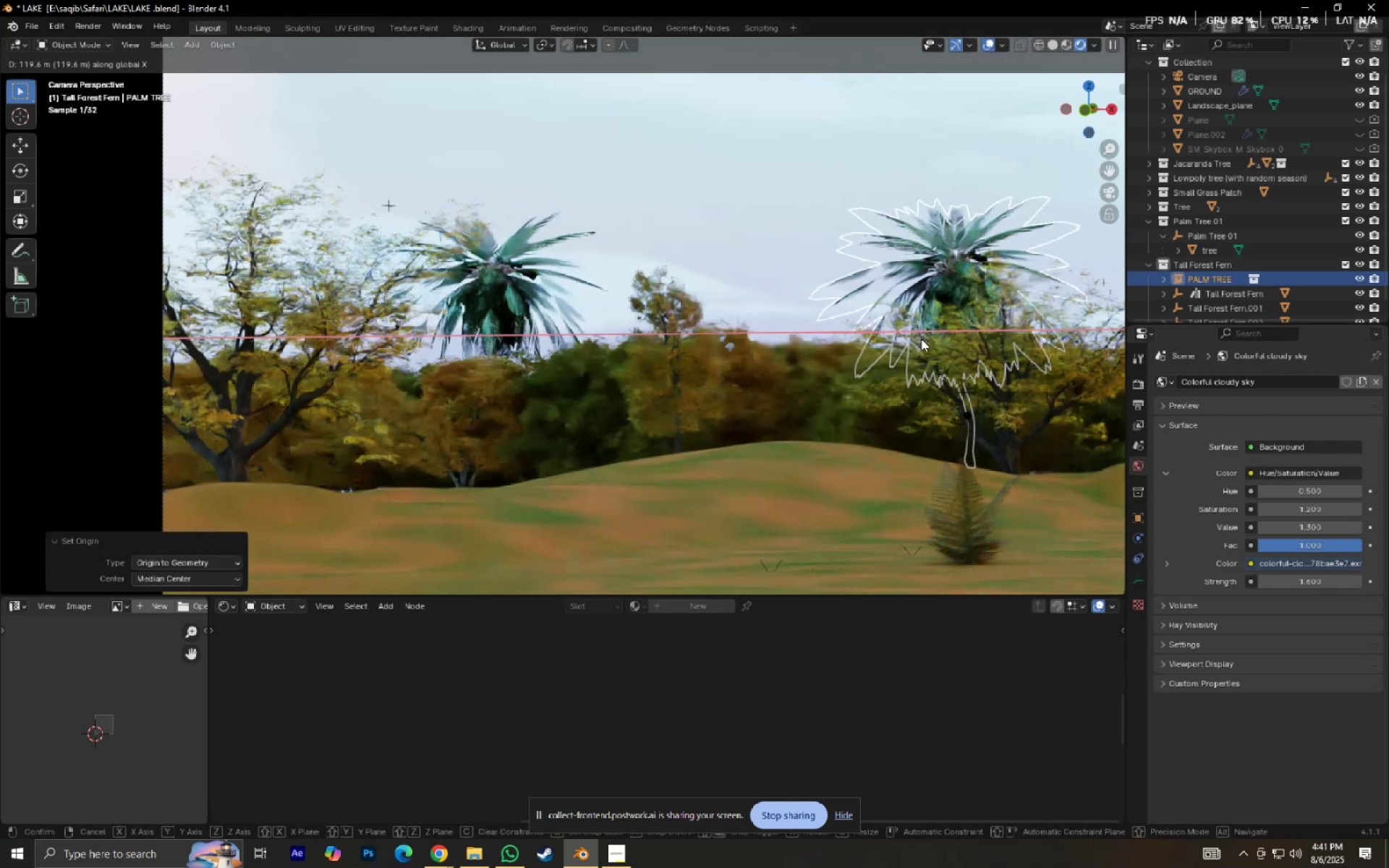 
hold_key(key=ShiftLeft, duration=0.44)
 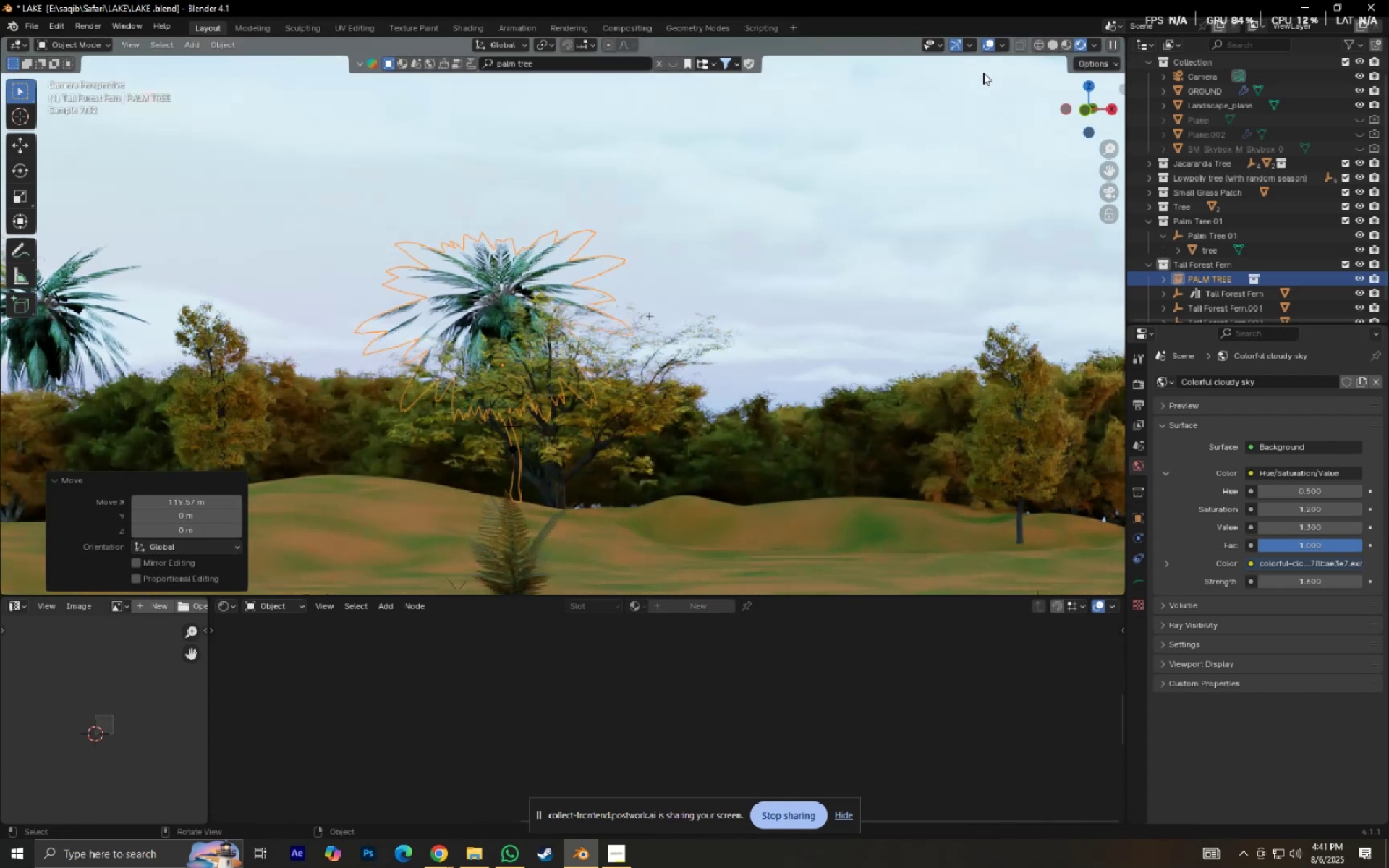 
left_click([989, 40])
 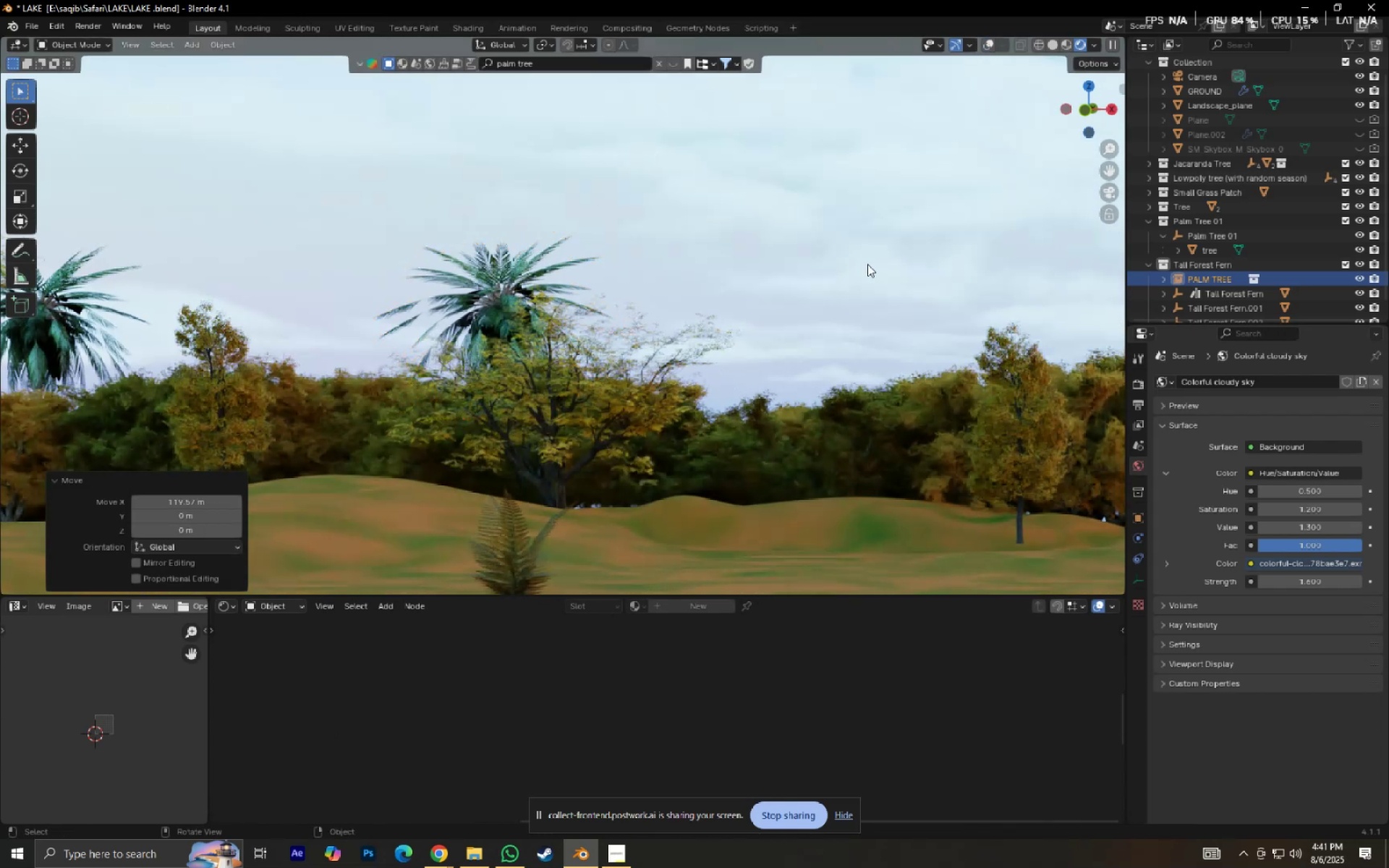 
scroll: coordinate [650, 387], scroll_direction: down, amount: 3.0
 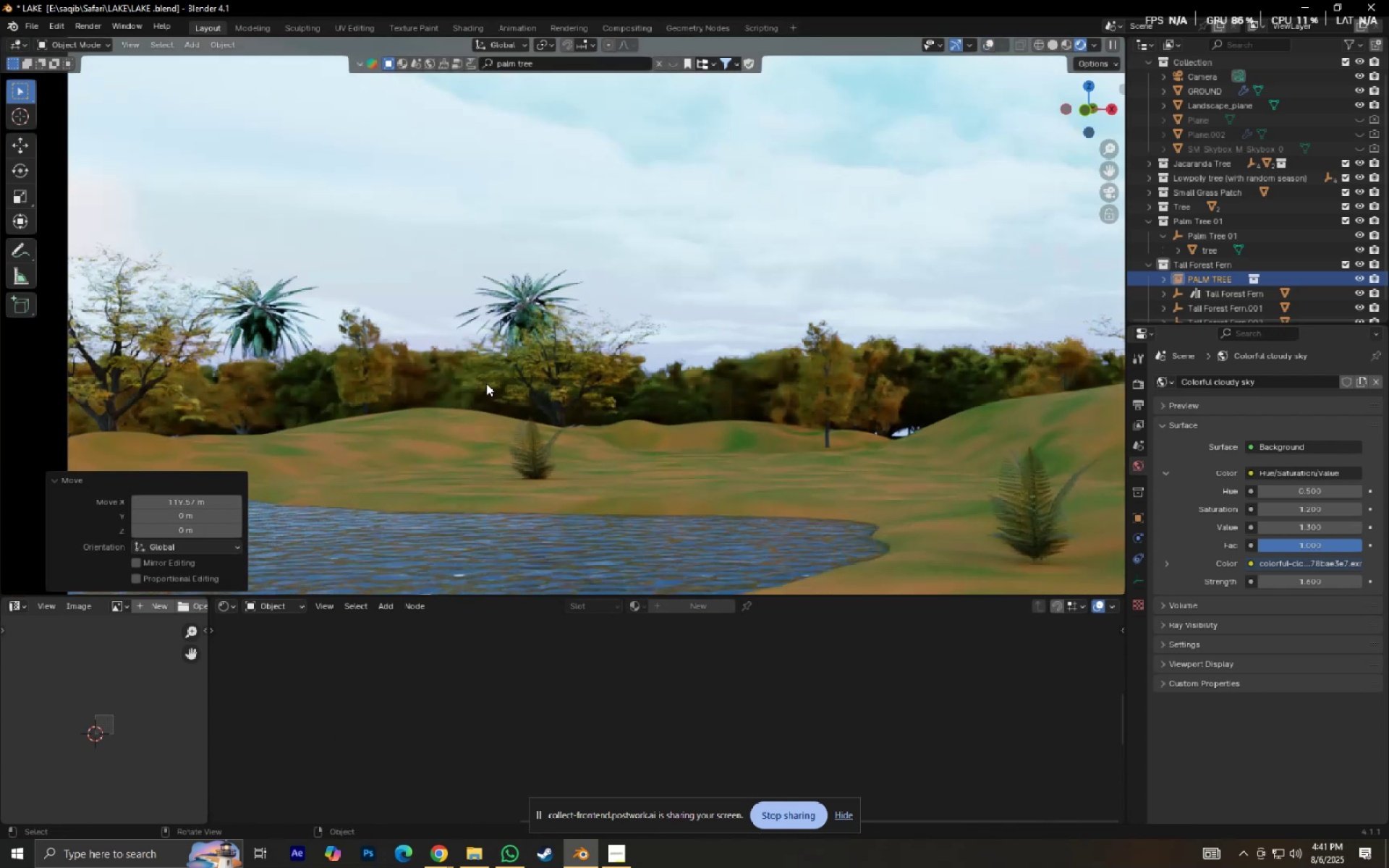 
type(gx)
 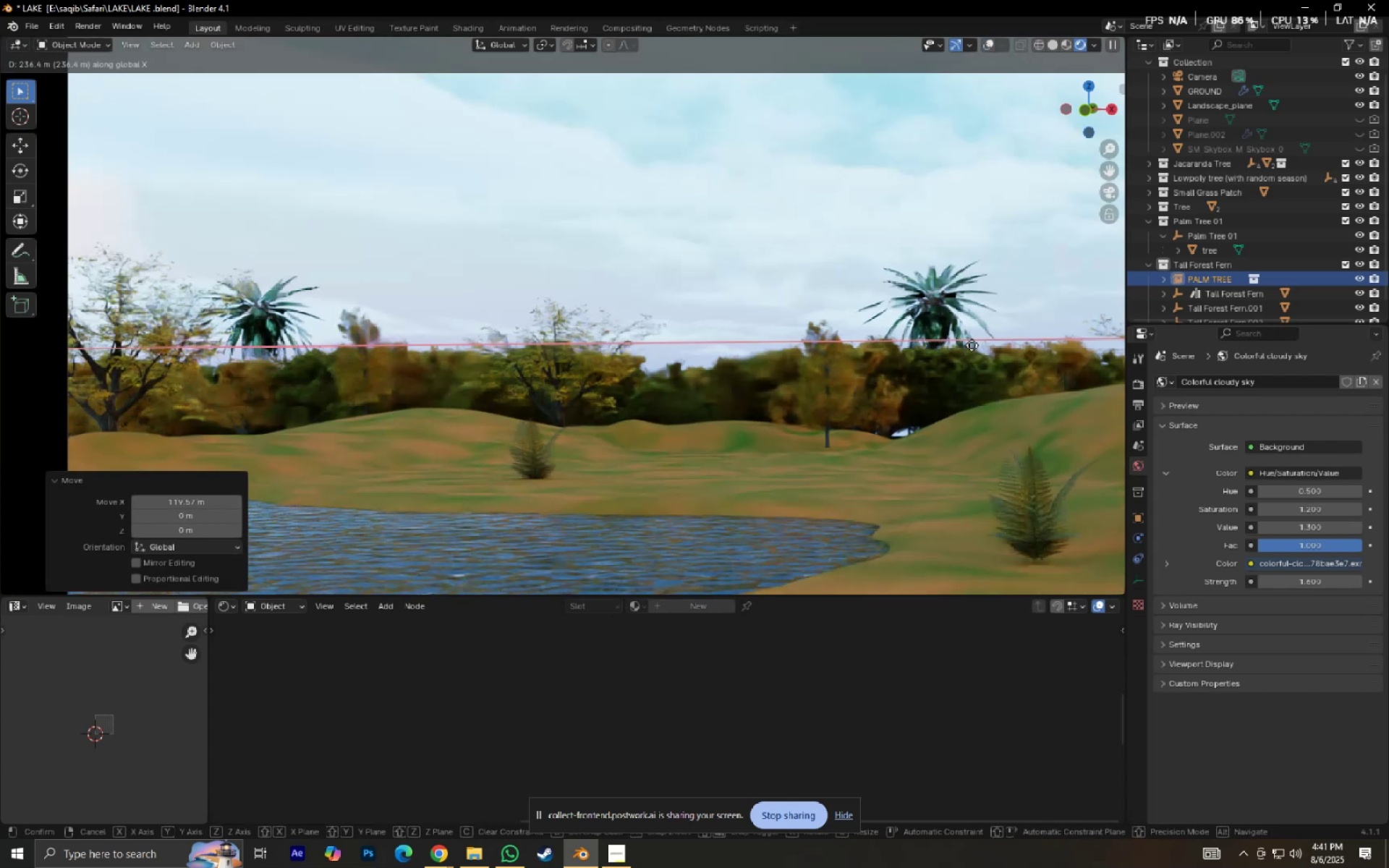 
left_click([985, 344])
 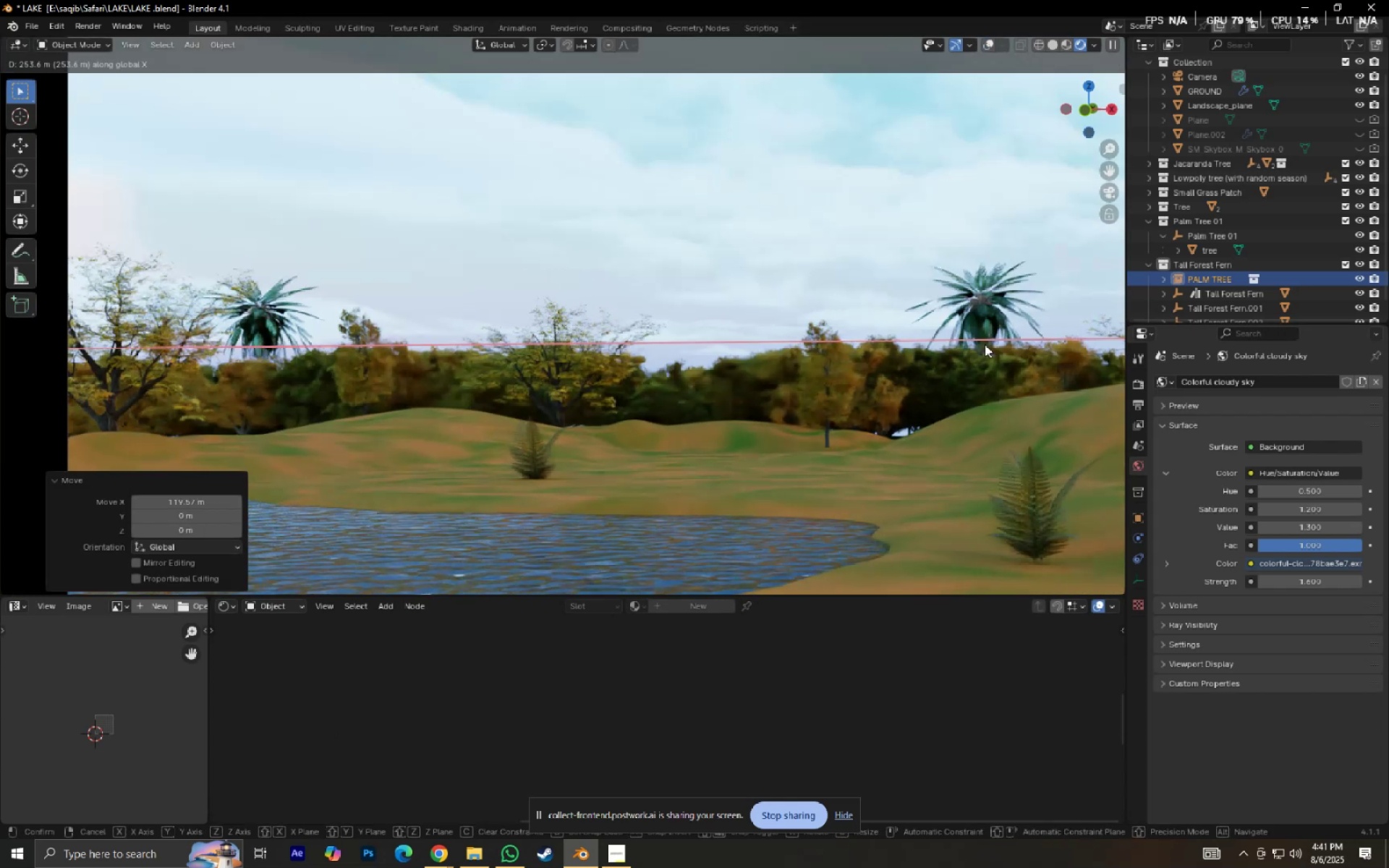 
hold_key(key=ShiftLeft, duration=0.4)
 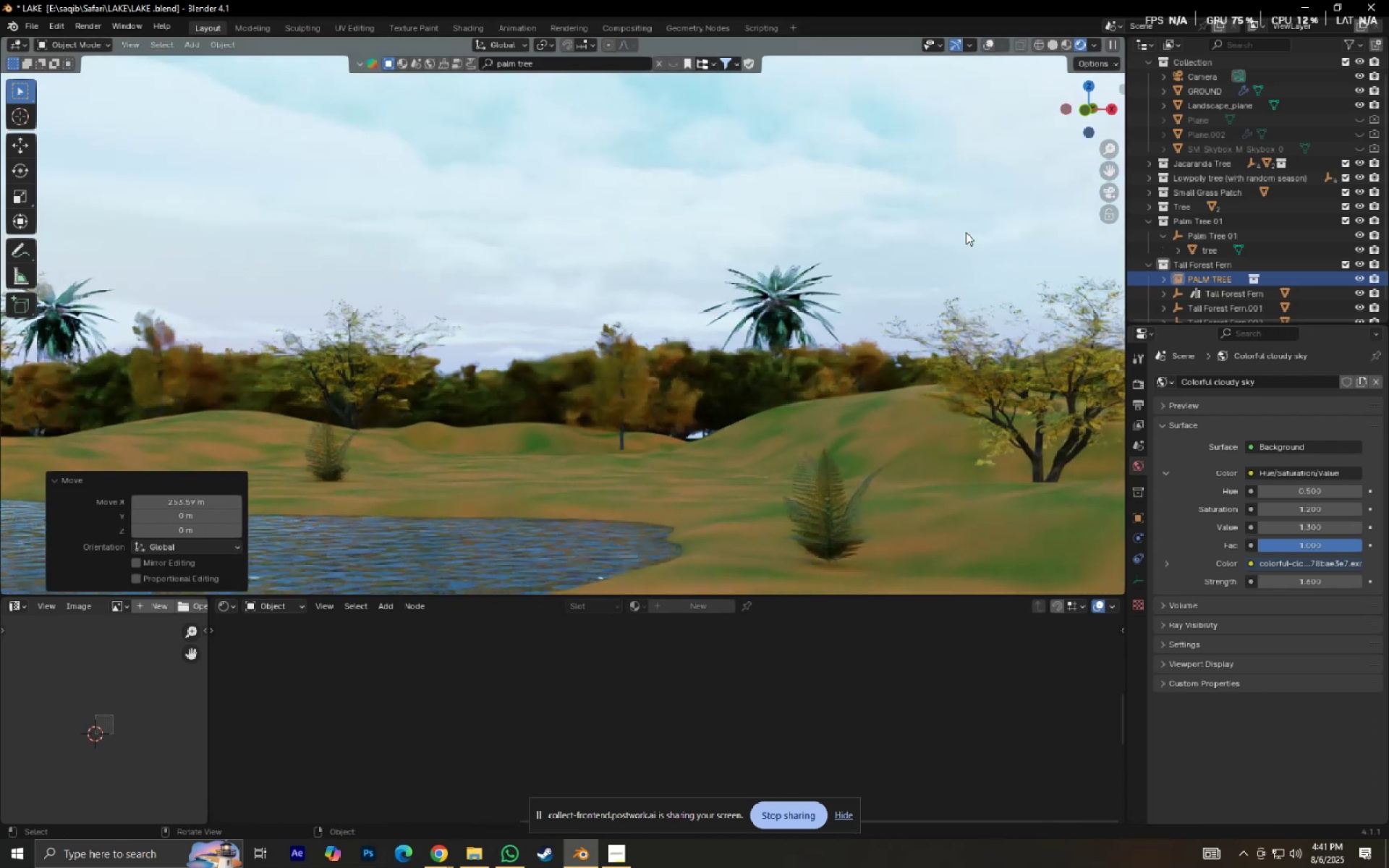 
type(rz)
 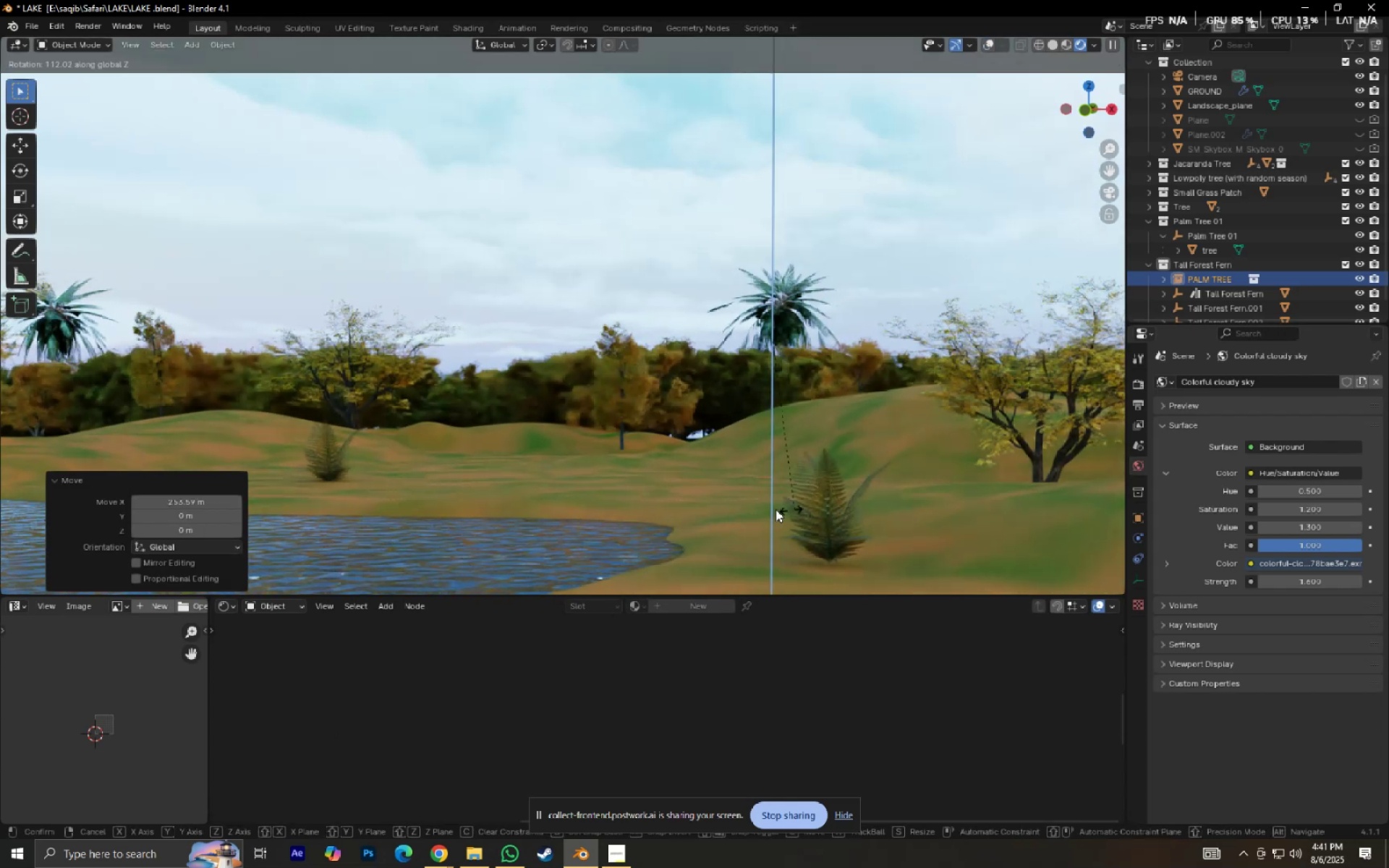 
left_click([752, 507])
 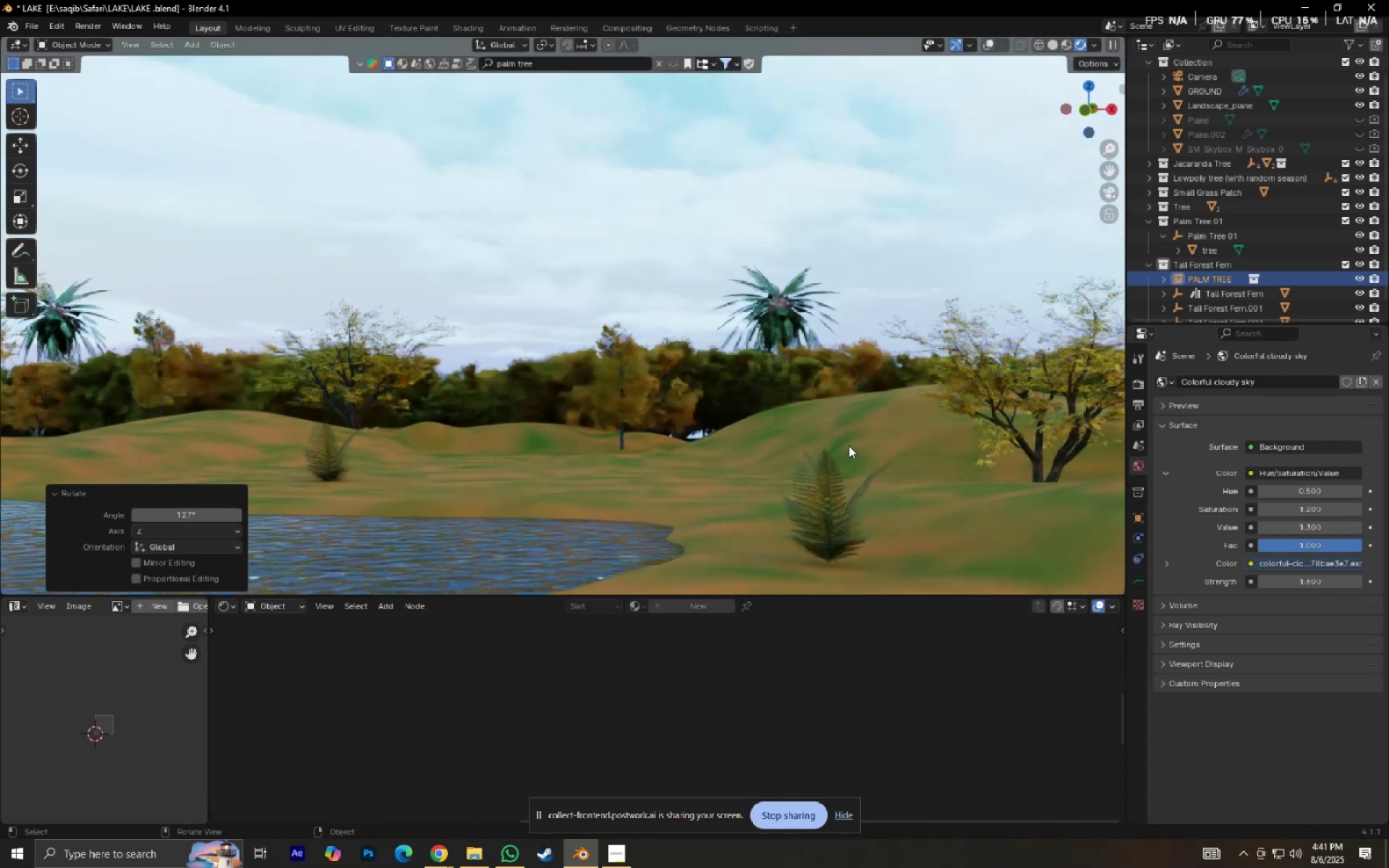 
hold_key(key=ShiftLeft, duration=0.34)
 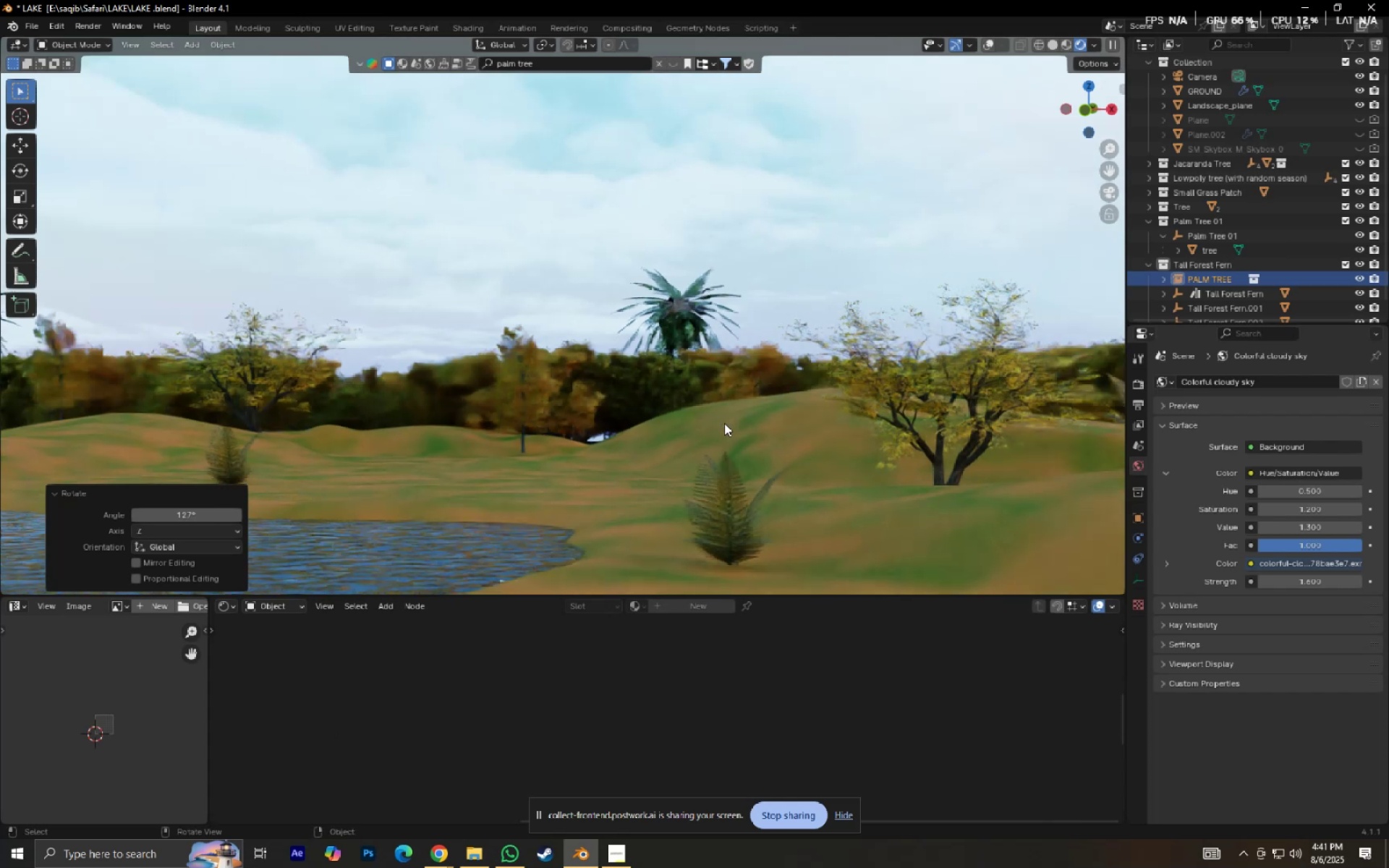 
scroll: coordinate [763, 423], scroll_direction: up, amount: 4.0
 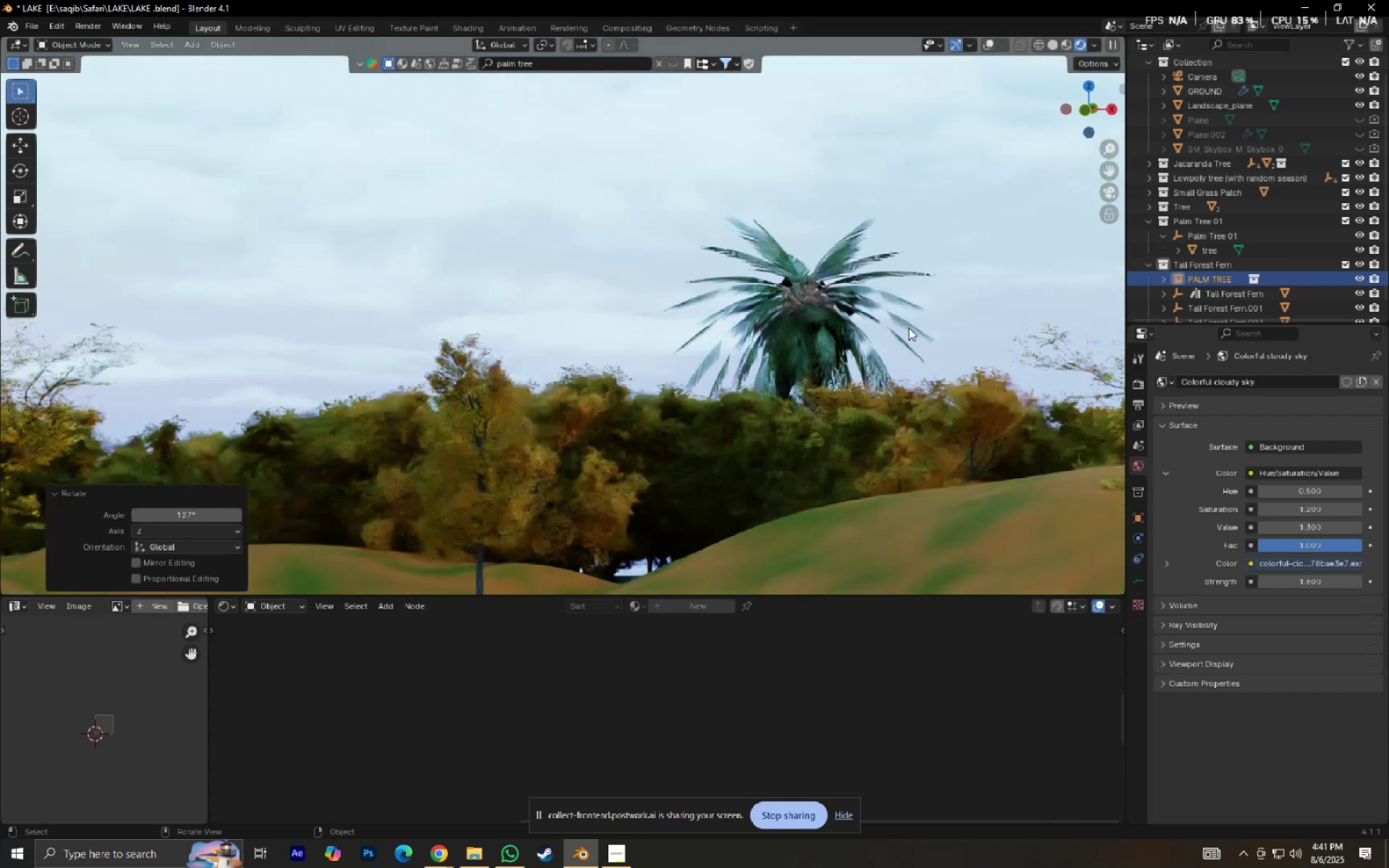 
type(gxy)
 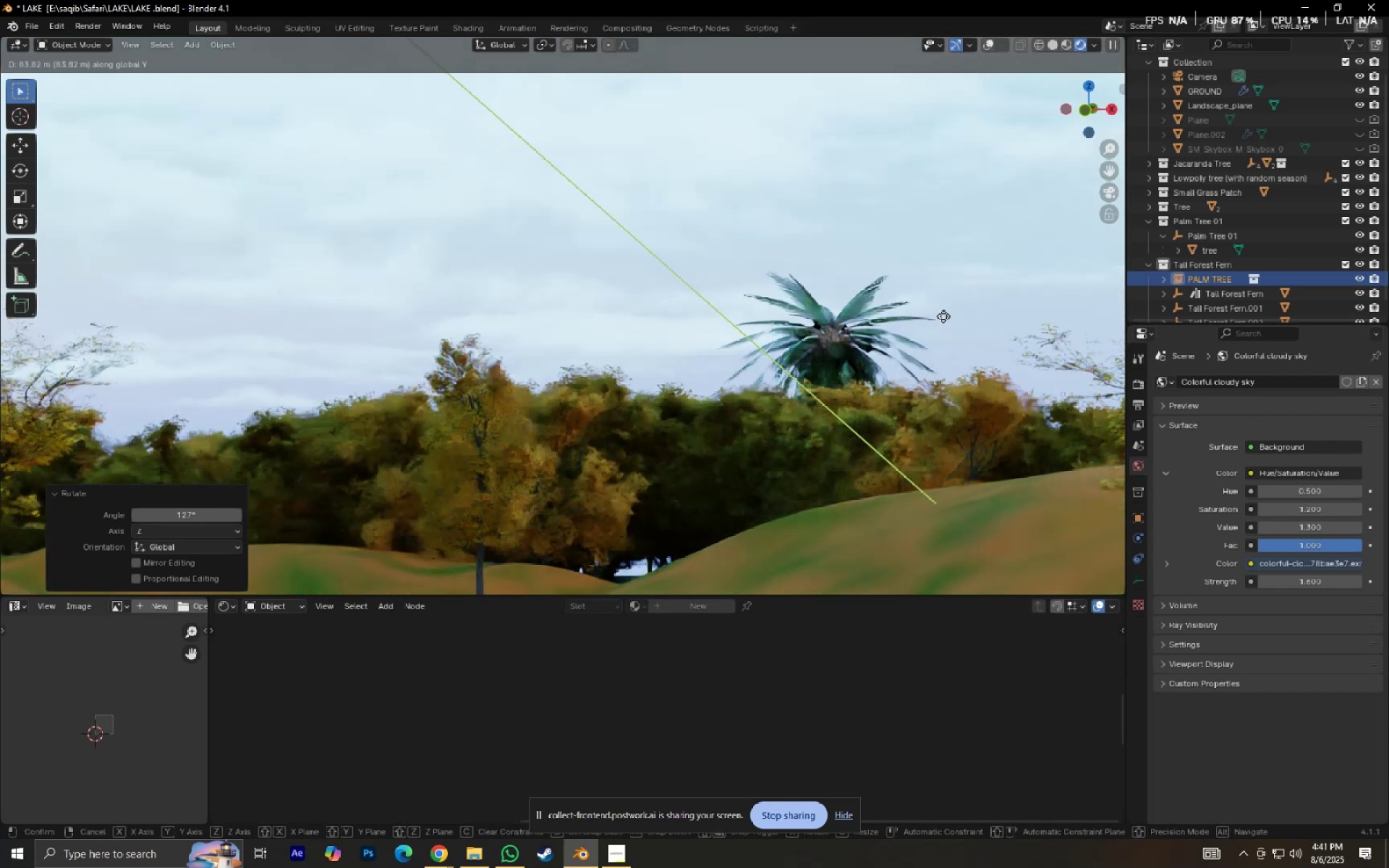 
right_click([940, 304])
 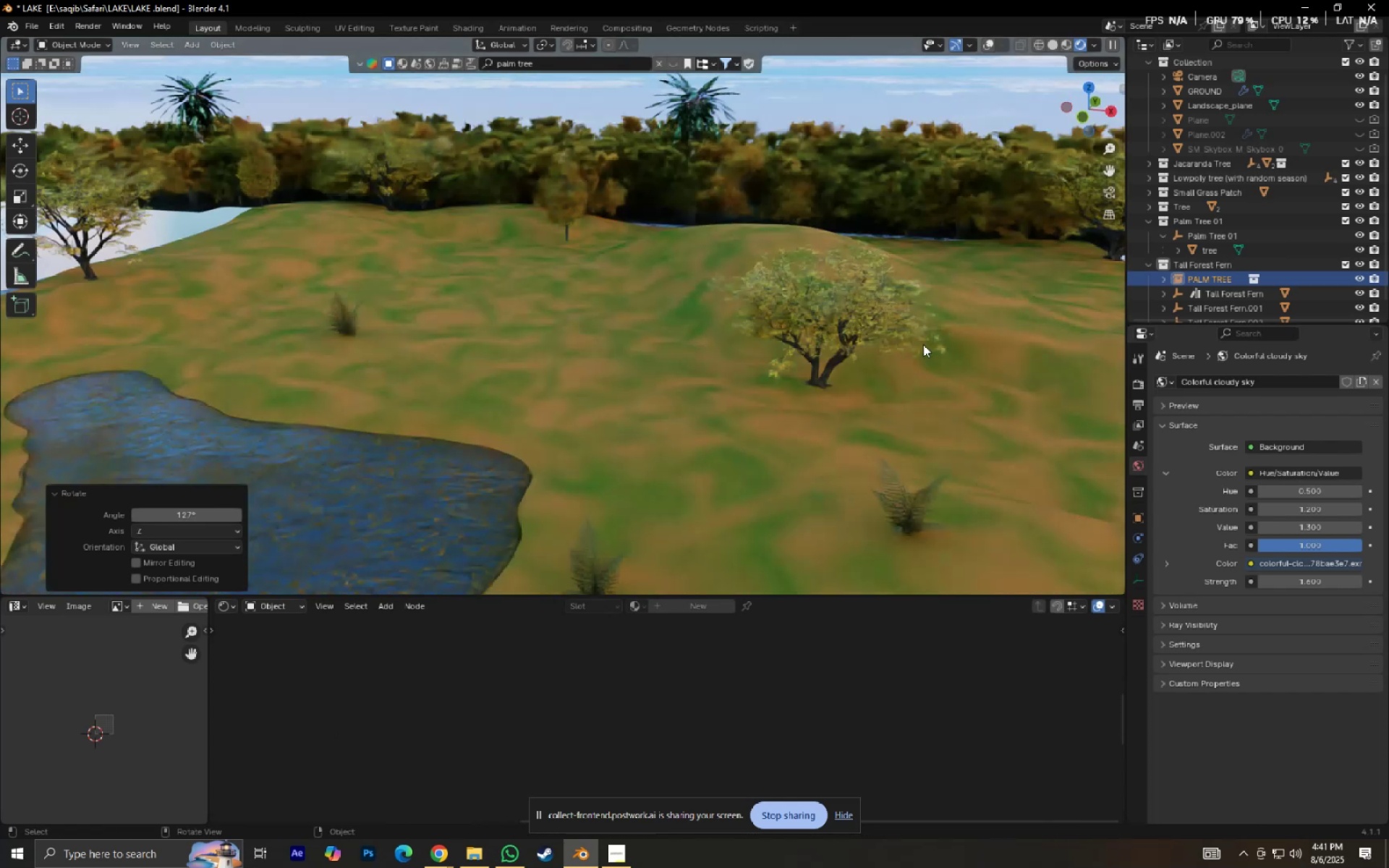 
scroll: coordinate [923, 344], scroll_direction: down, amount: 4.0
 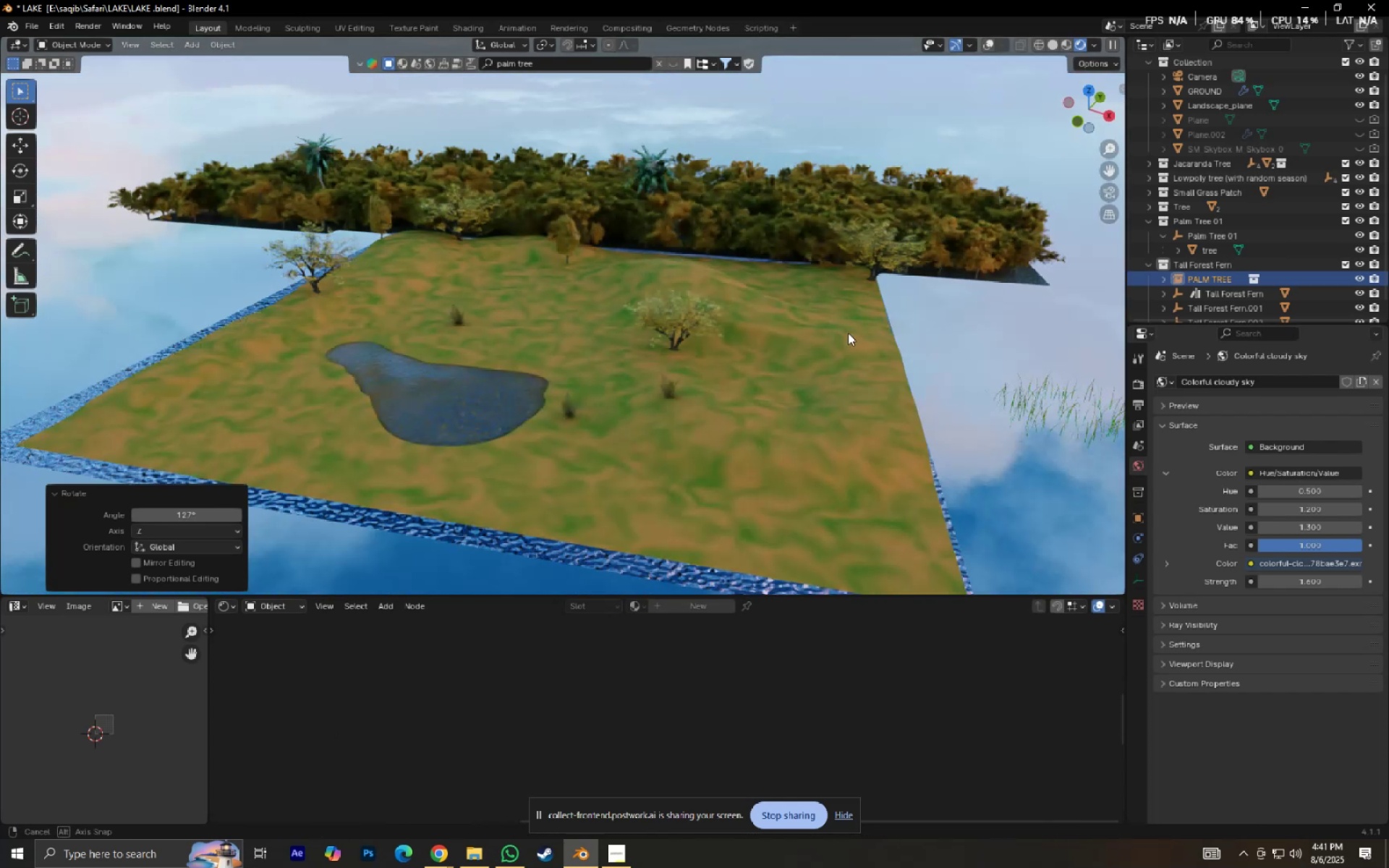 
type(gy)
 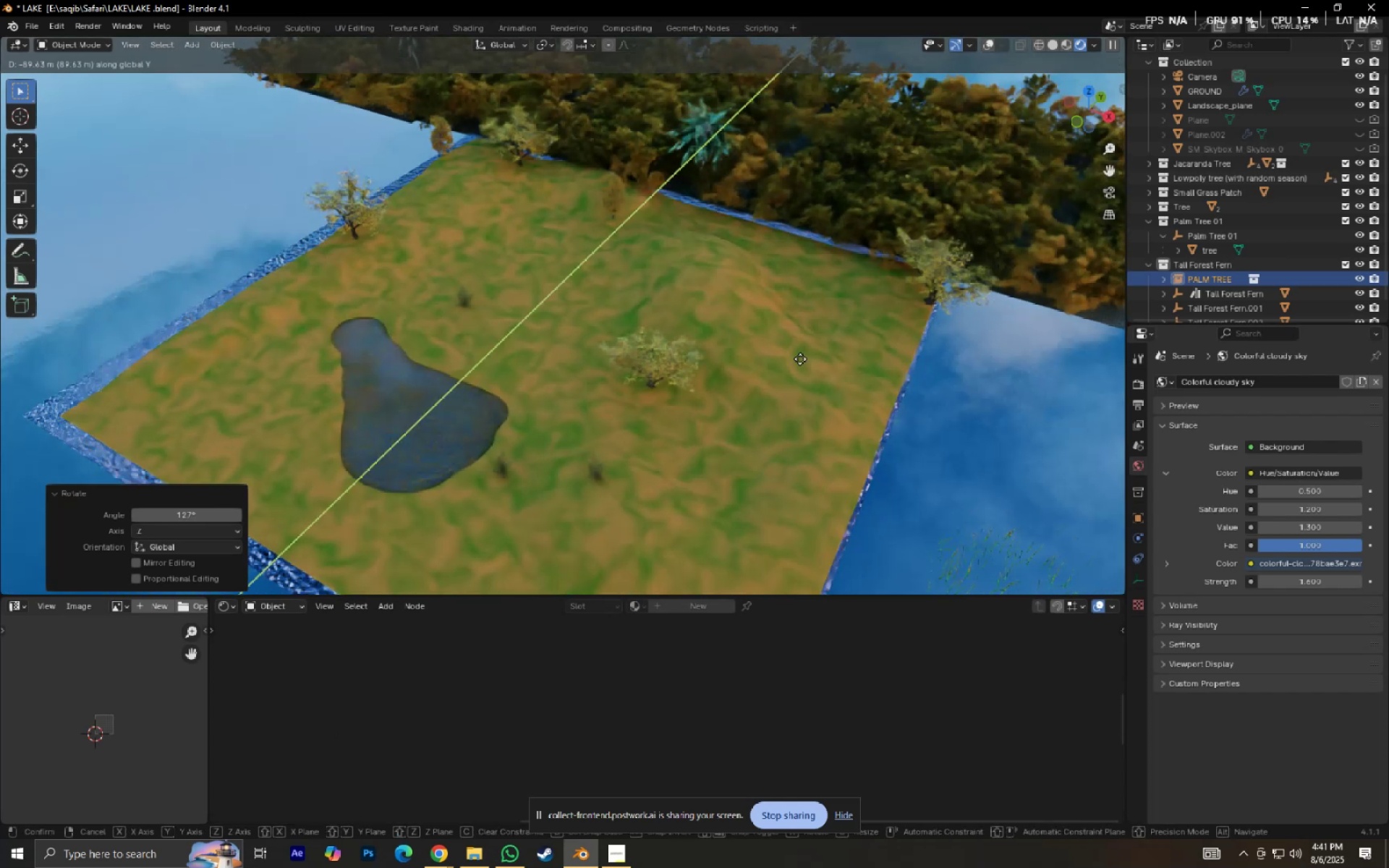 
left_click([797, 359])
 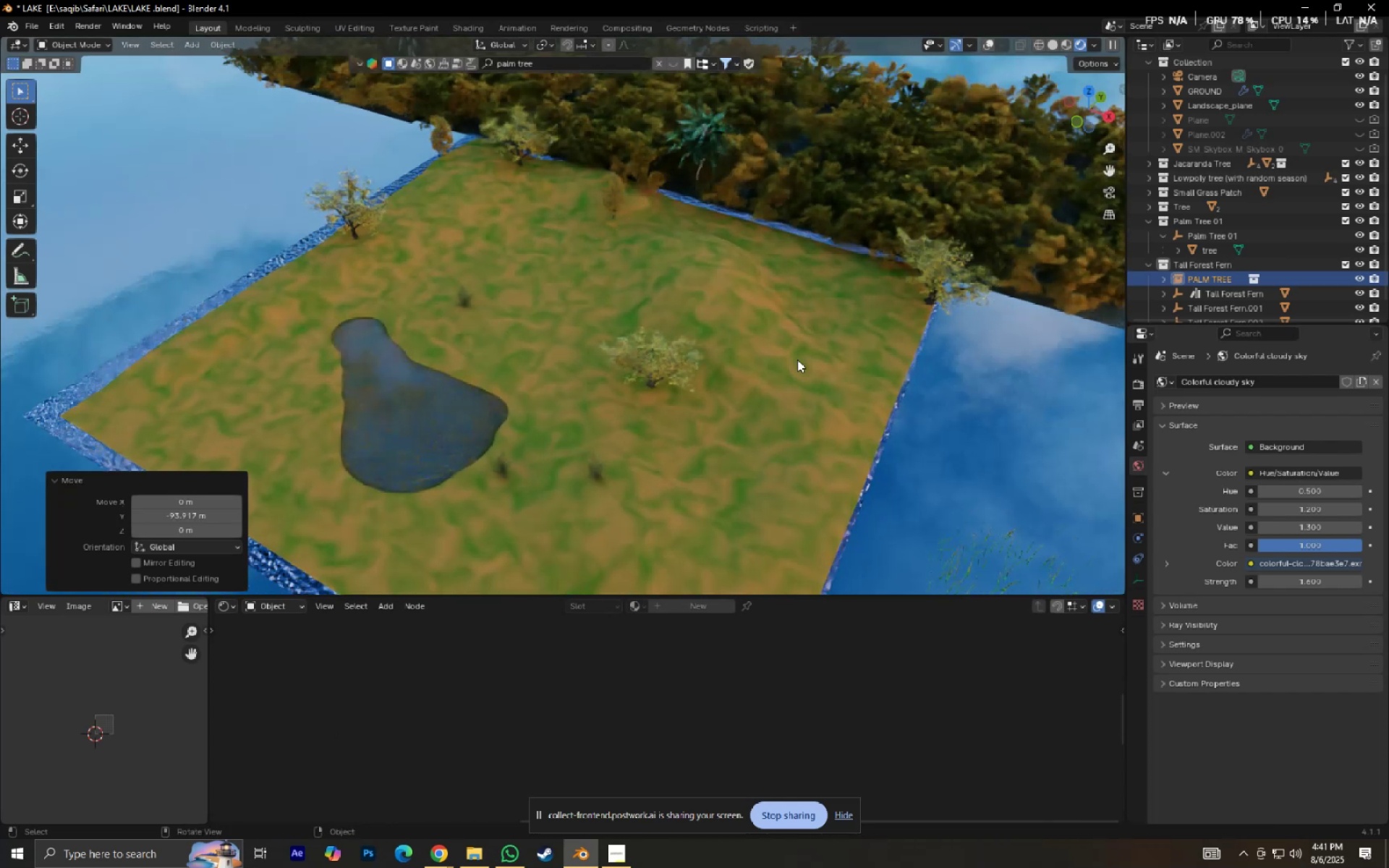 
key(Numpad0)
 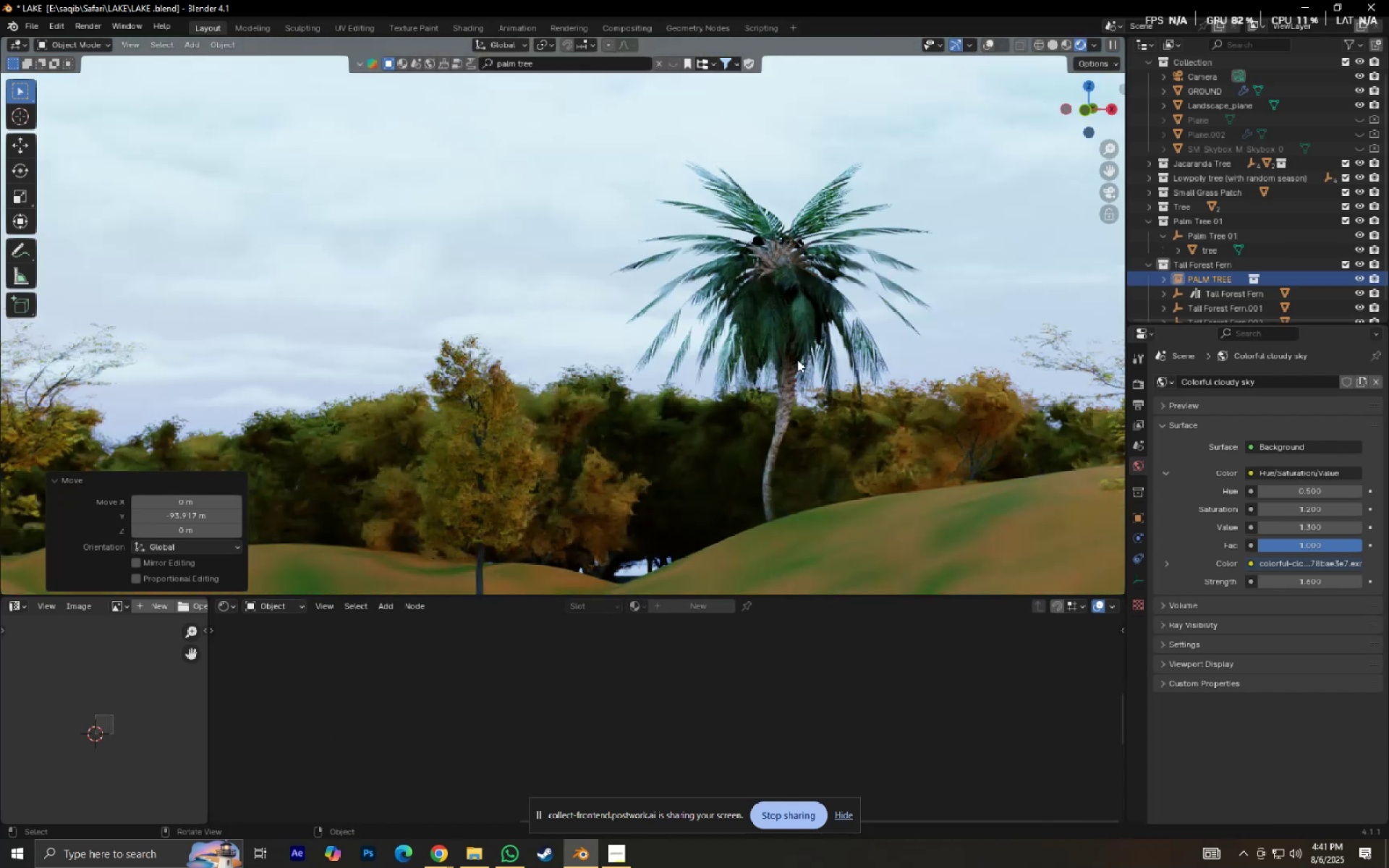 
hold_key(key=ShiftLeft, duration=0.42)
 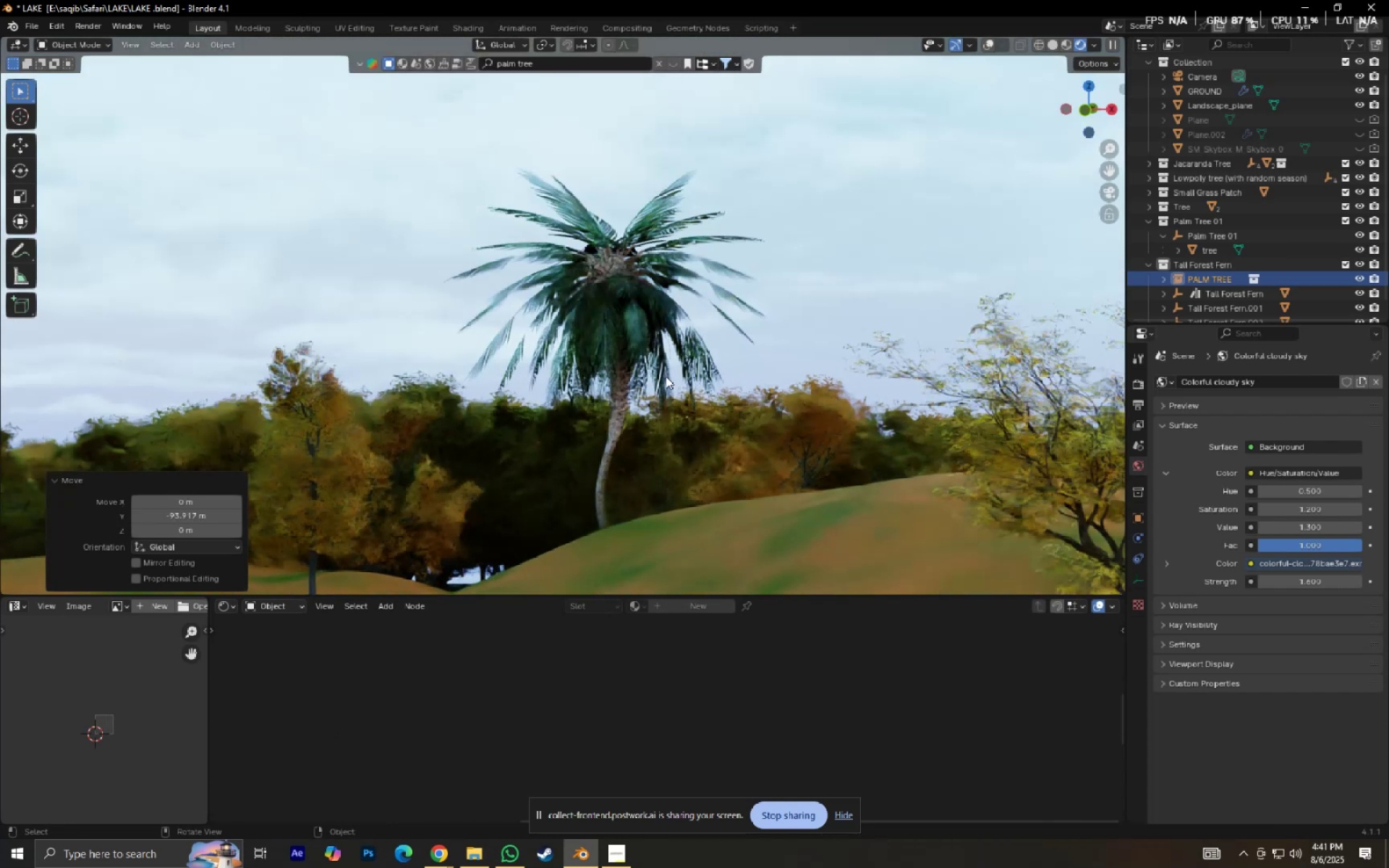 
scroll: coordinate [684, 391], scroll_direction: up, amount: 3.0
 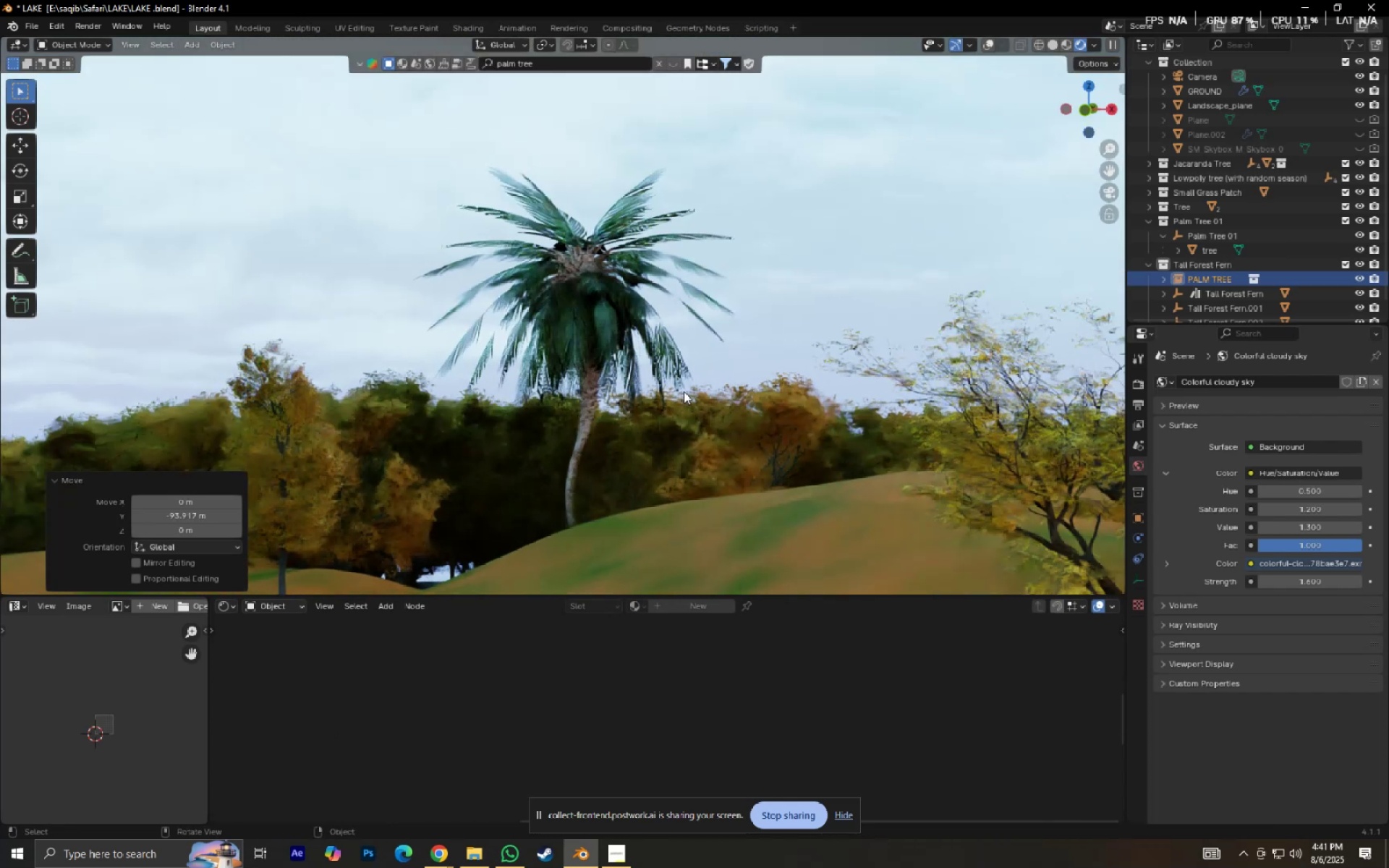 
hold_key(key=ShiftLeft, duration=0.46)
 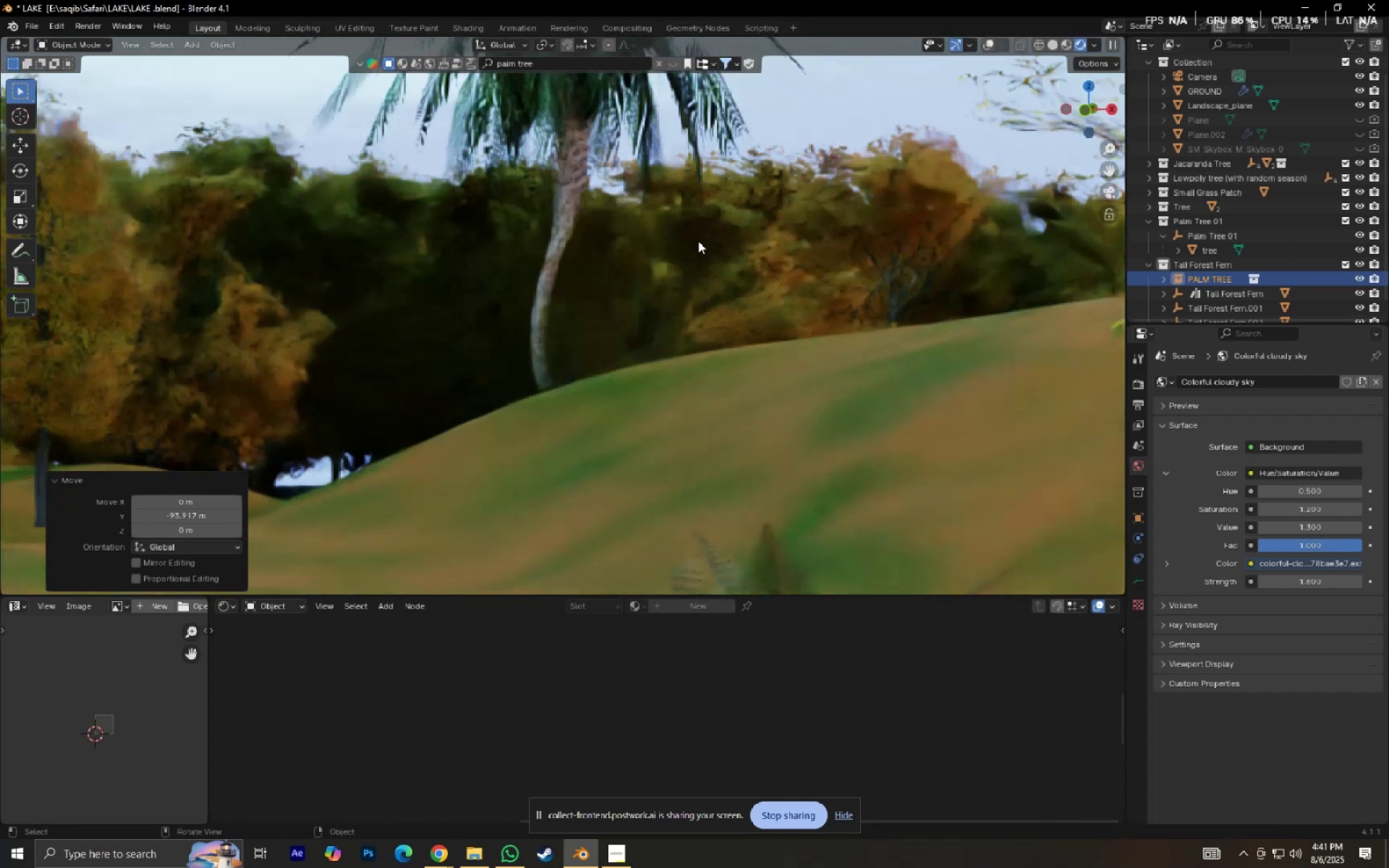 
hold_key(key=ShiftLeft, duration=0.37)
 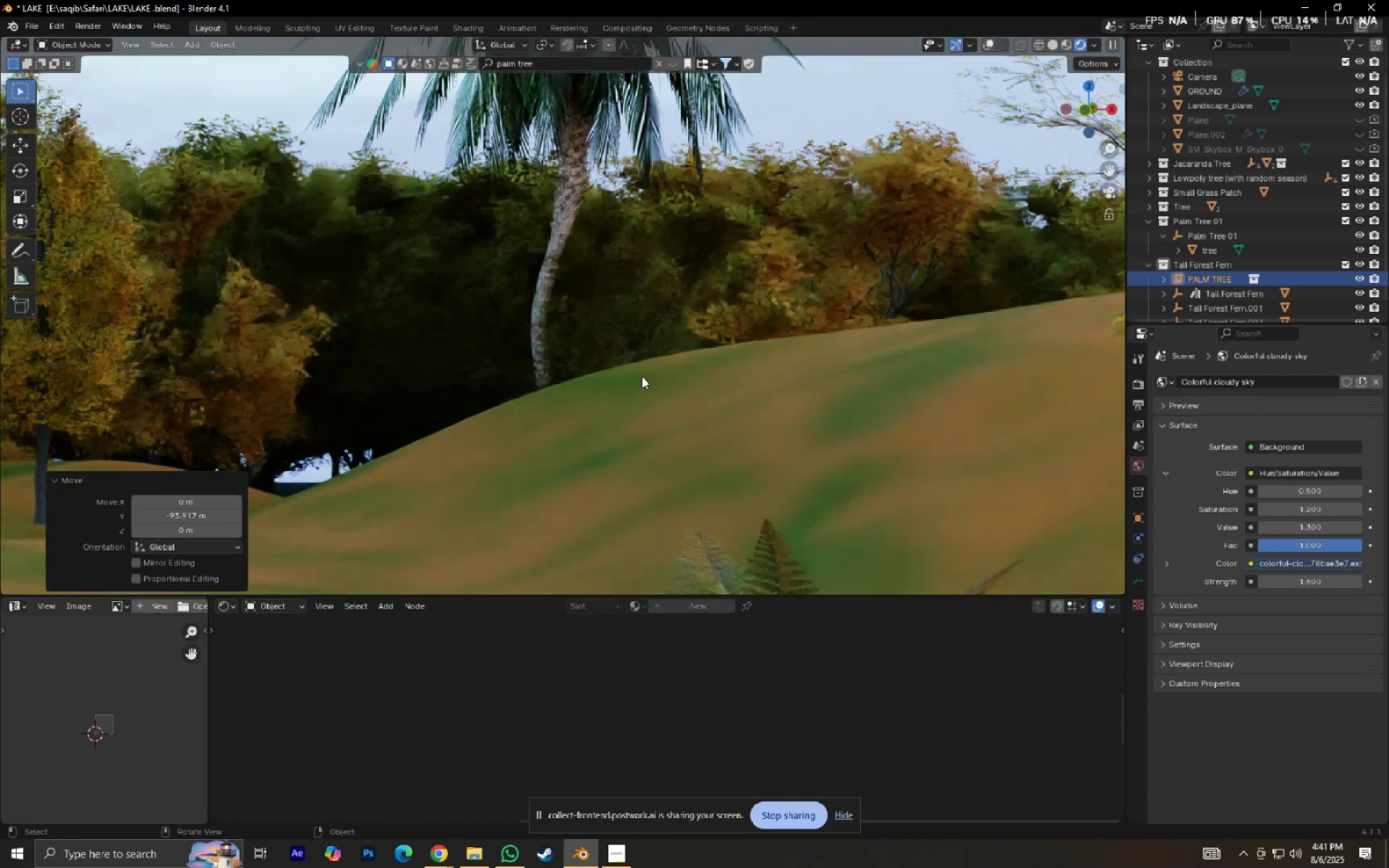 
scroll: coordinate [642, 376], scroll_direction: up, amount: 3.0
 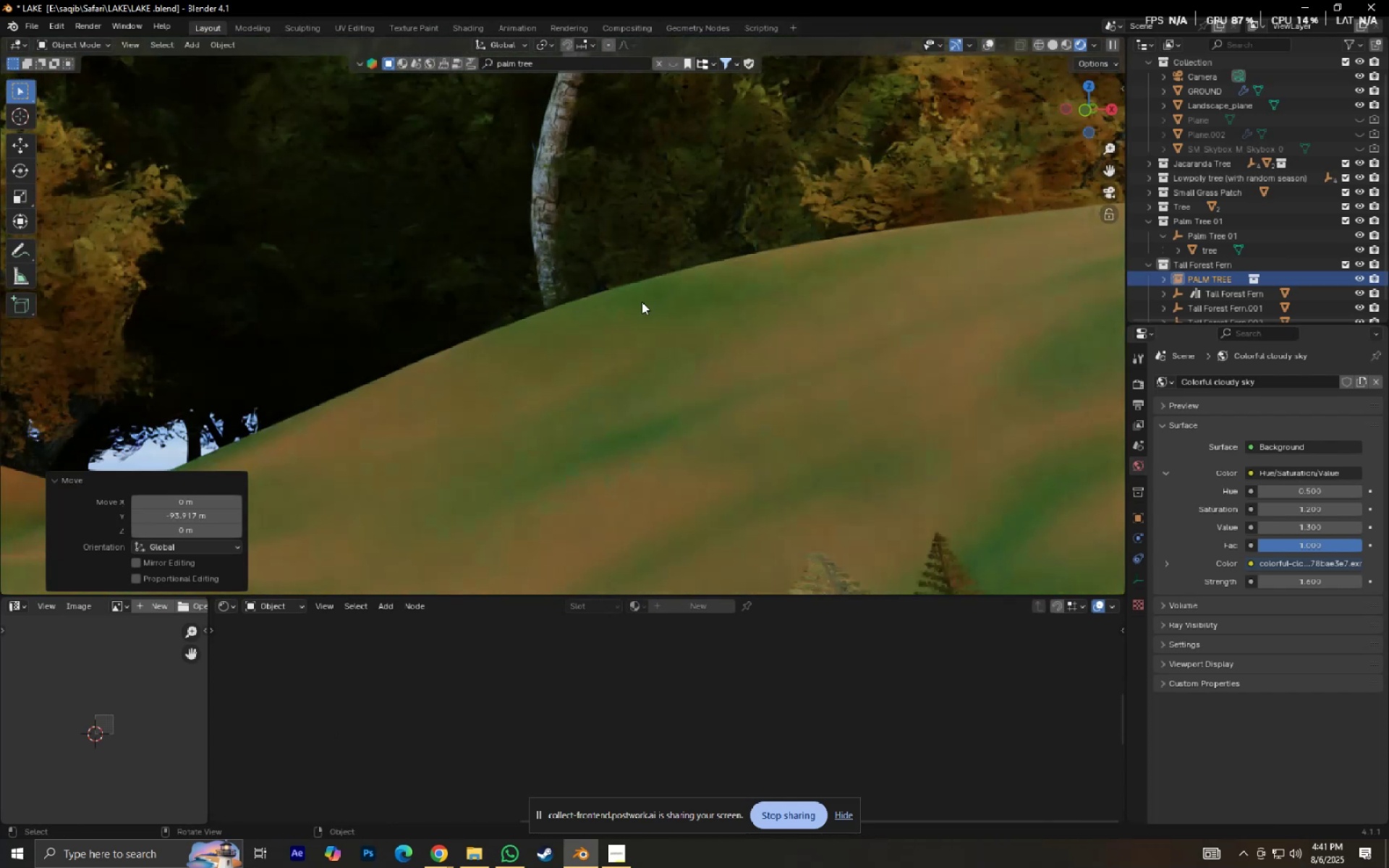 
type(gz)
 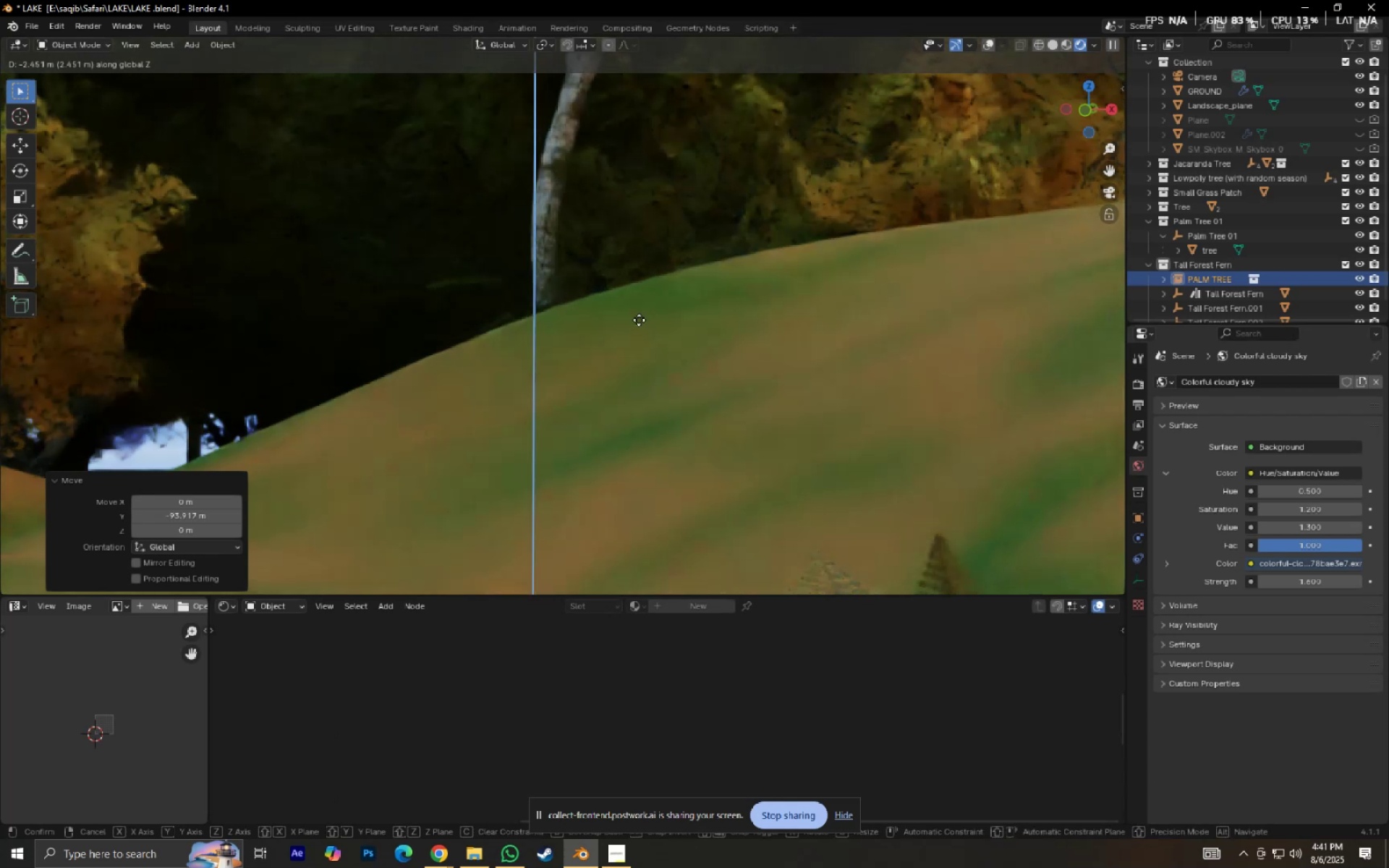 
right_click([639, 320])
 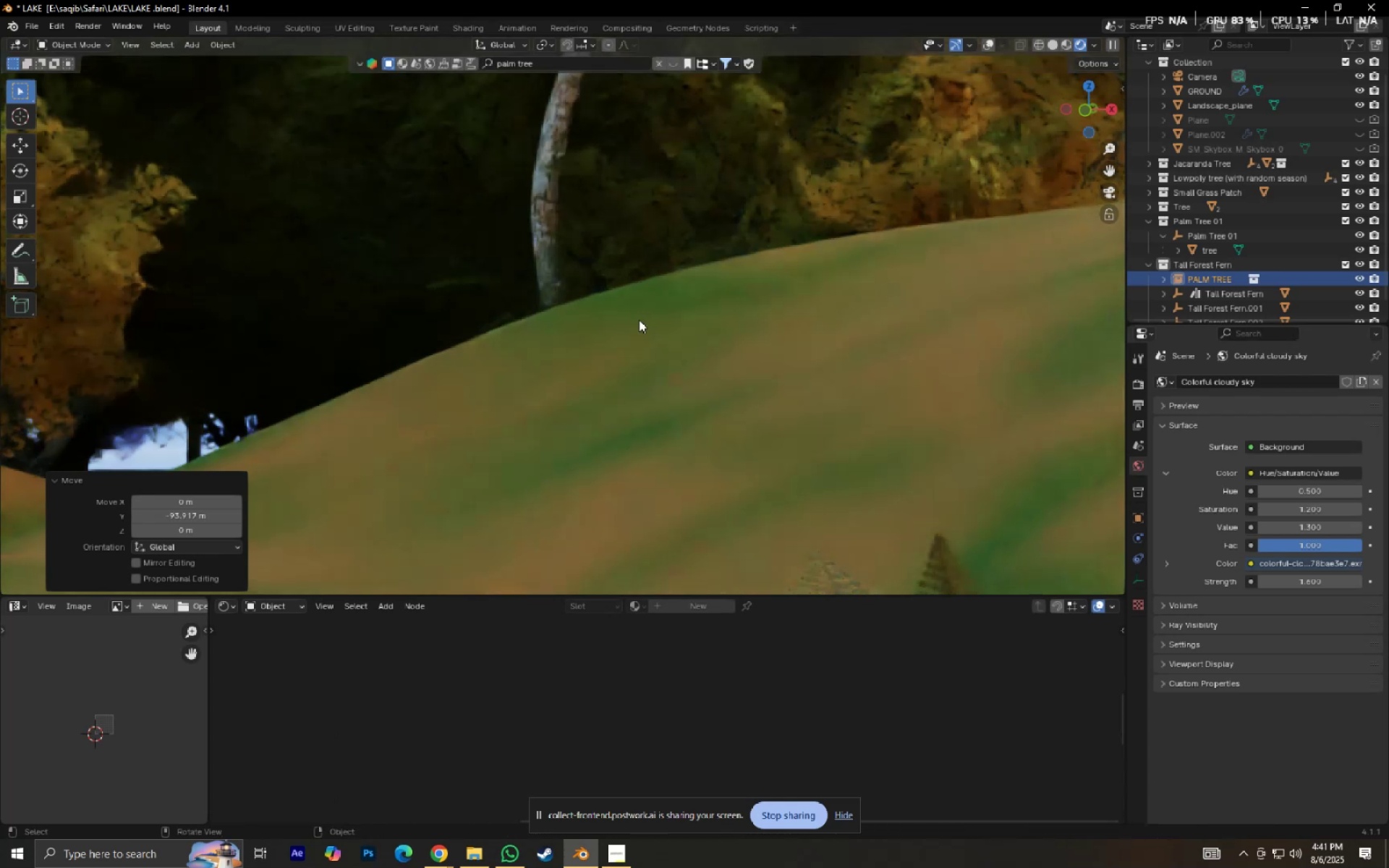 
type(gx)
 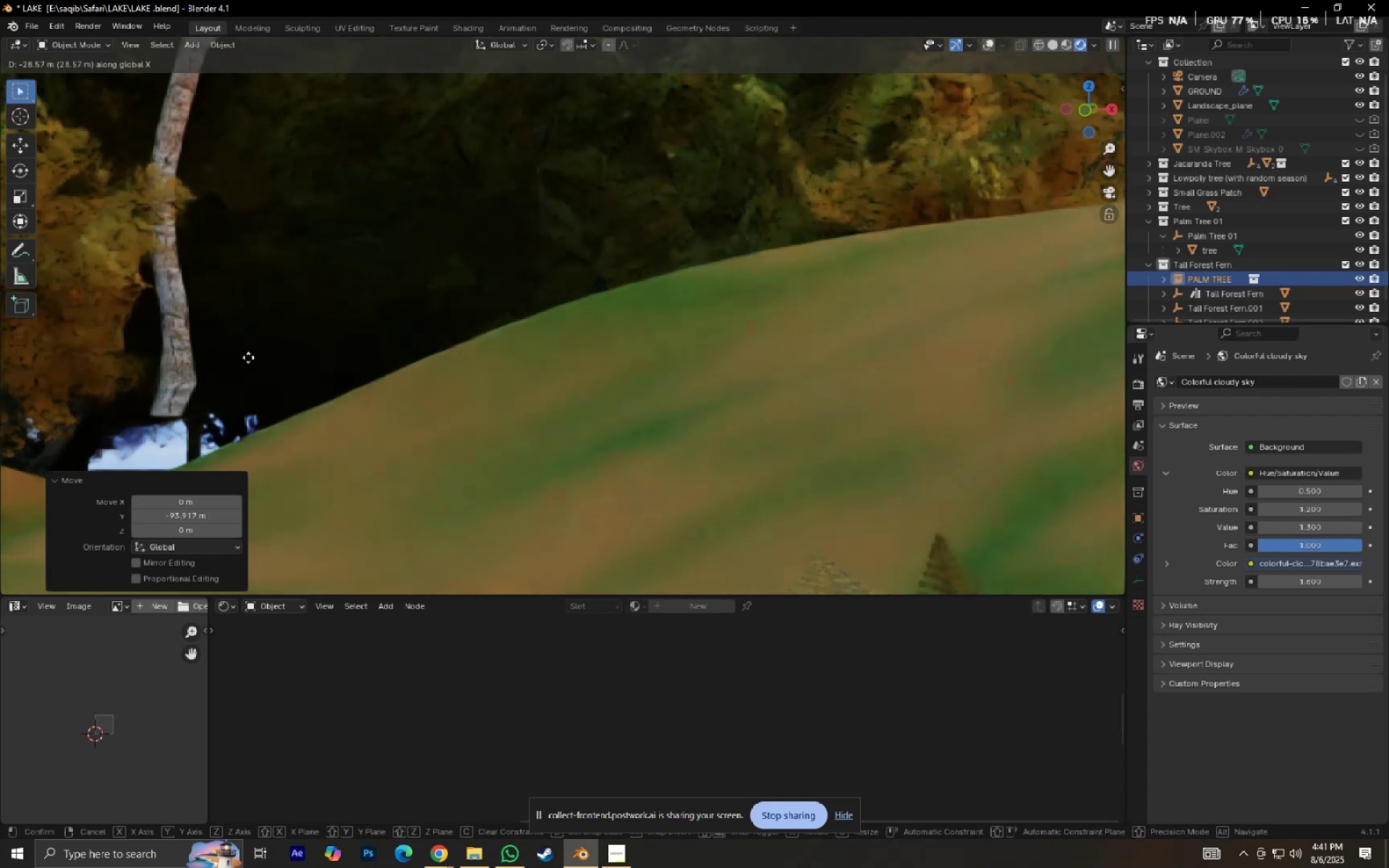 
left_click([248, 357])
 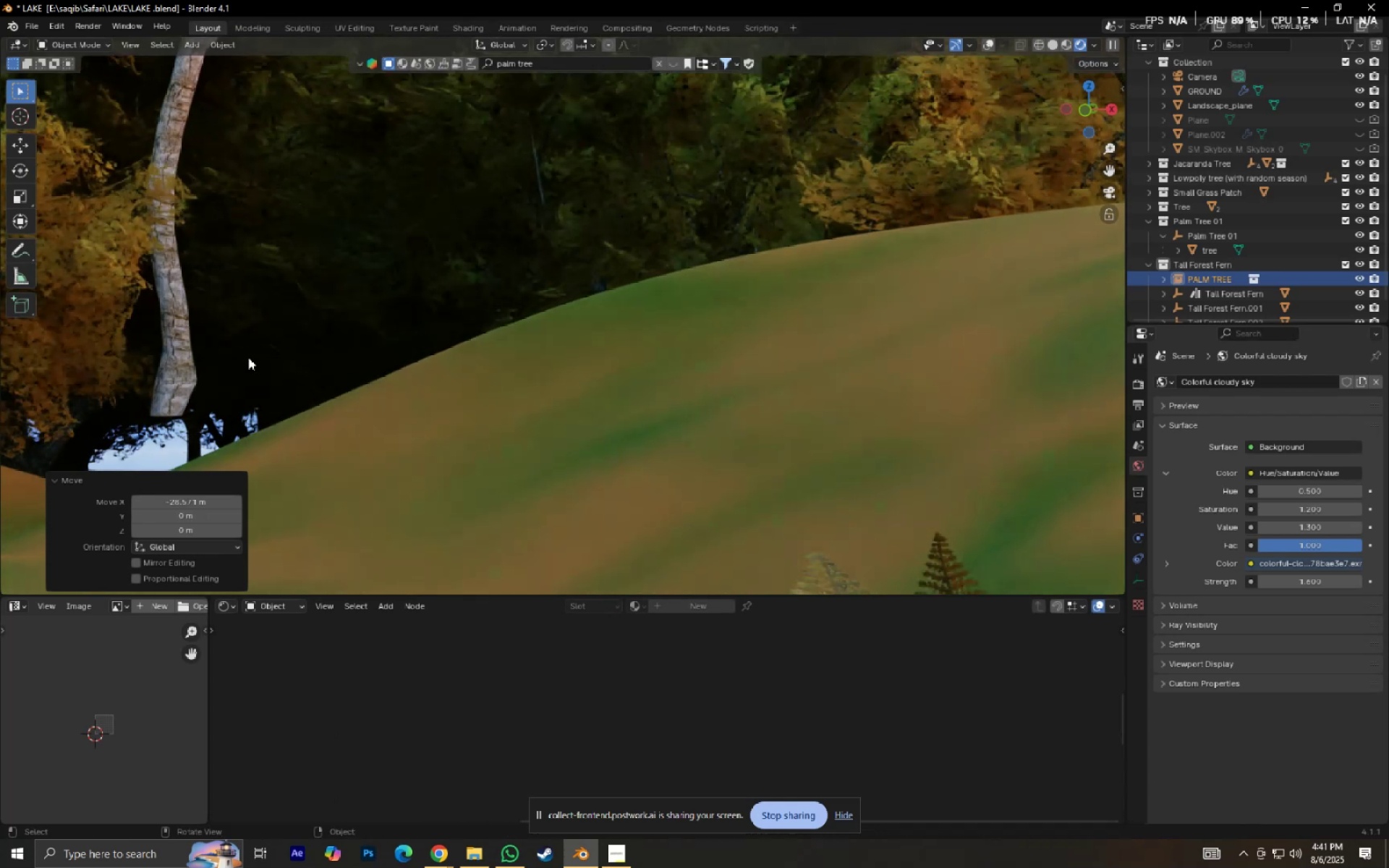 
type(gz)
 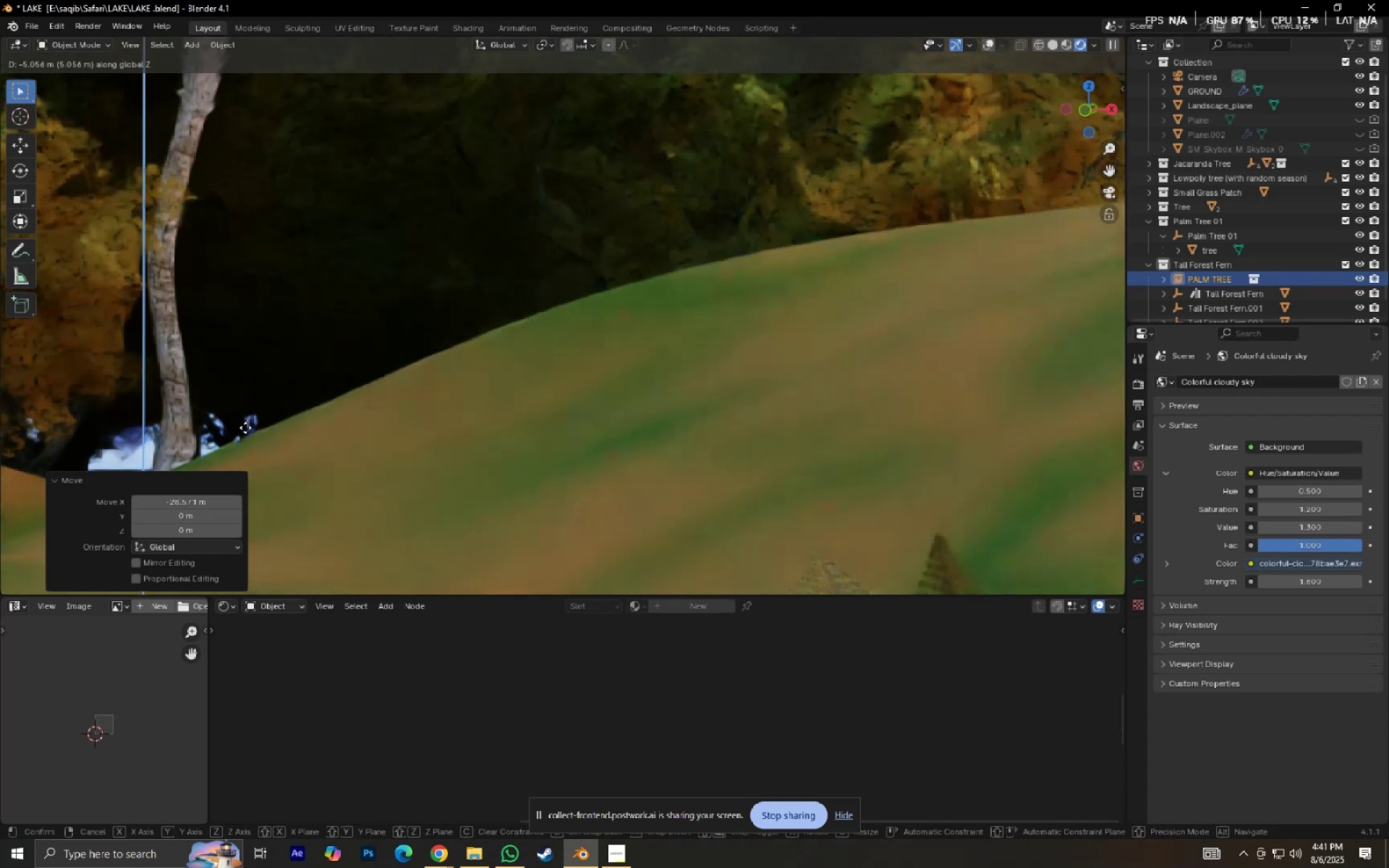 
left_click([245, 428])
 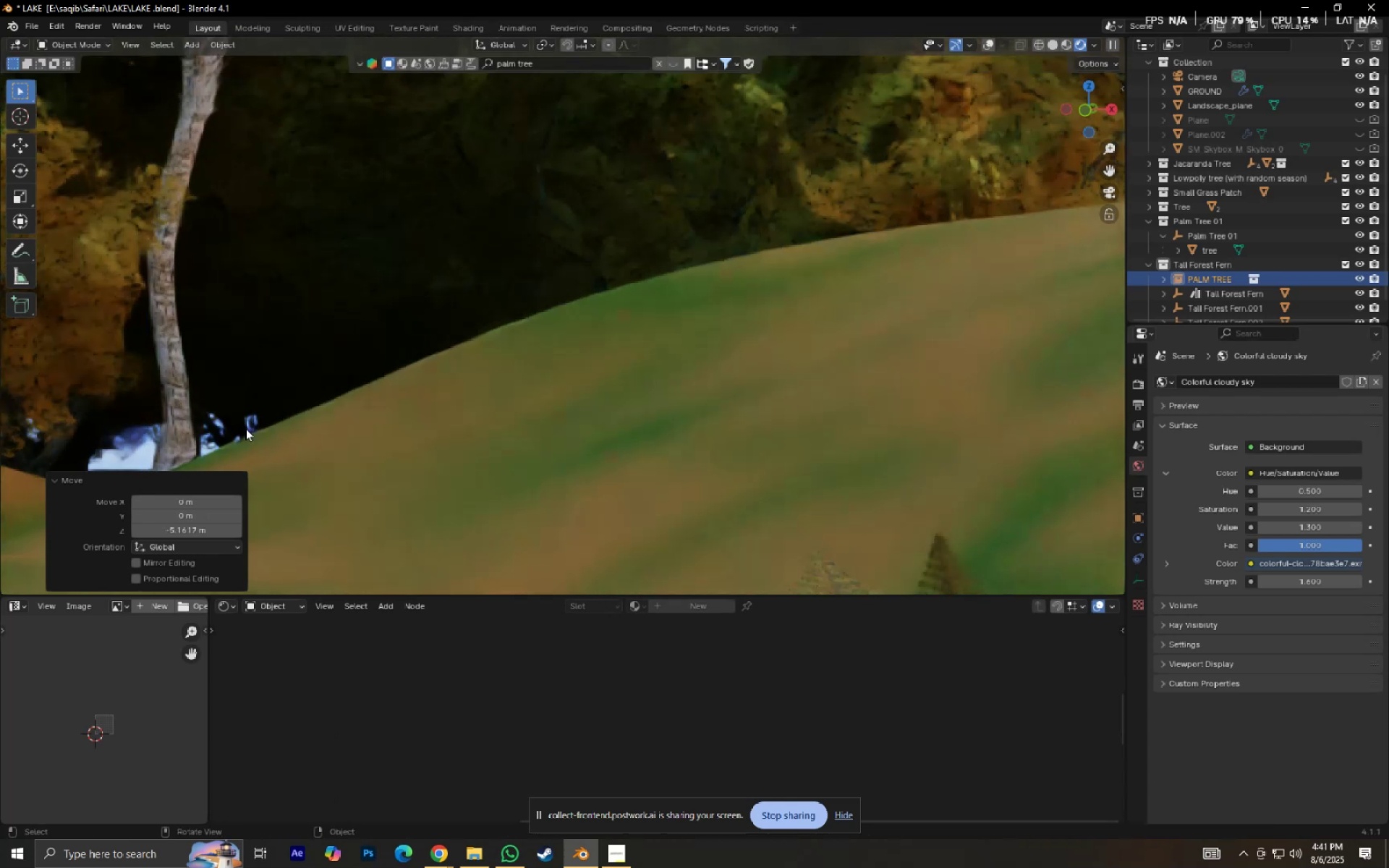 
scroll: coordinate [252, 427], scroll_direction: down, amount: 4.0
 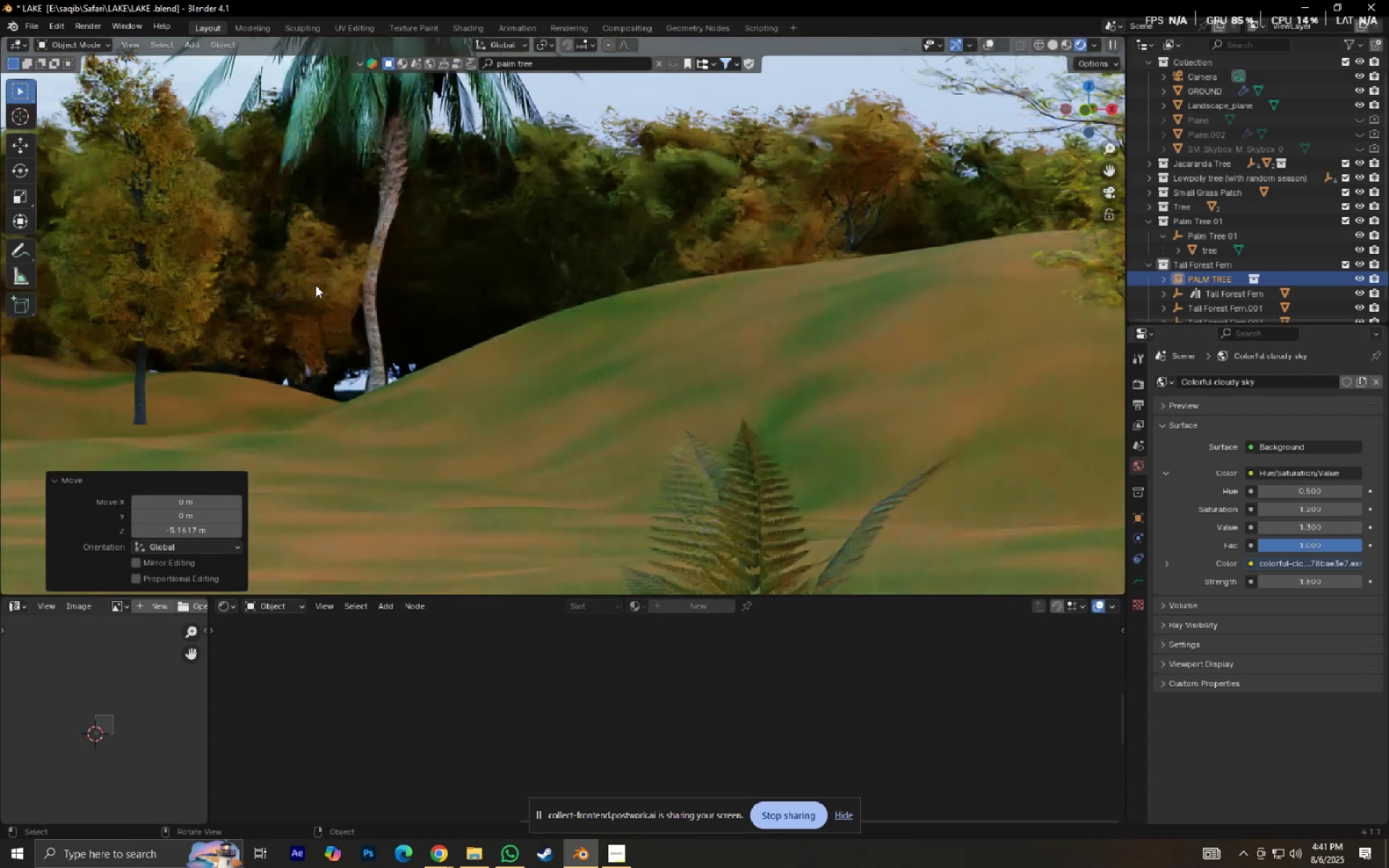 
type(gyx)
 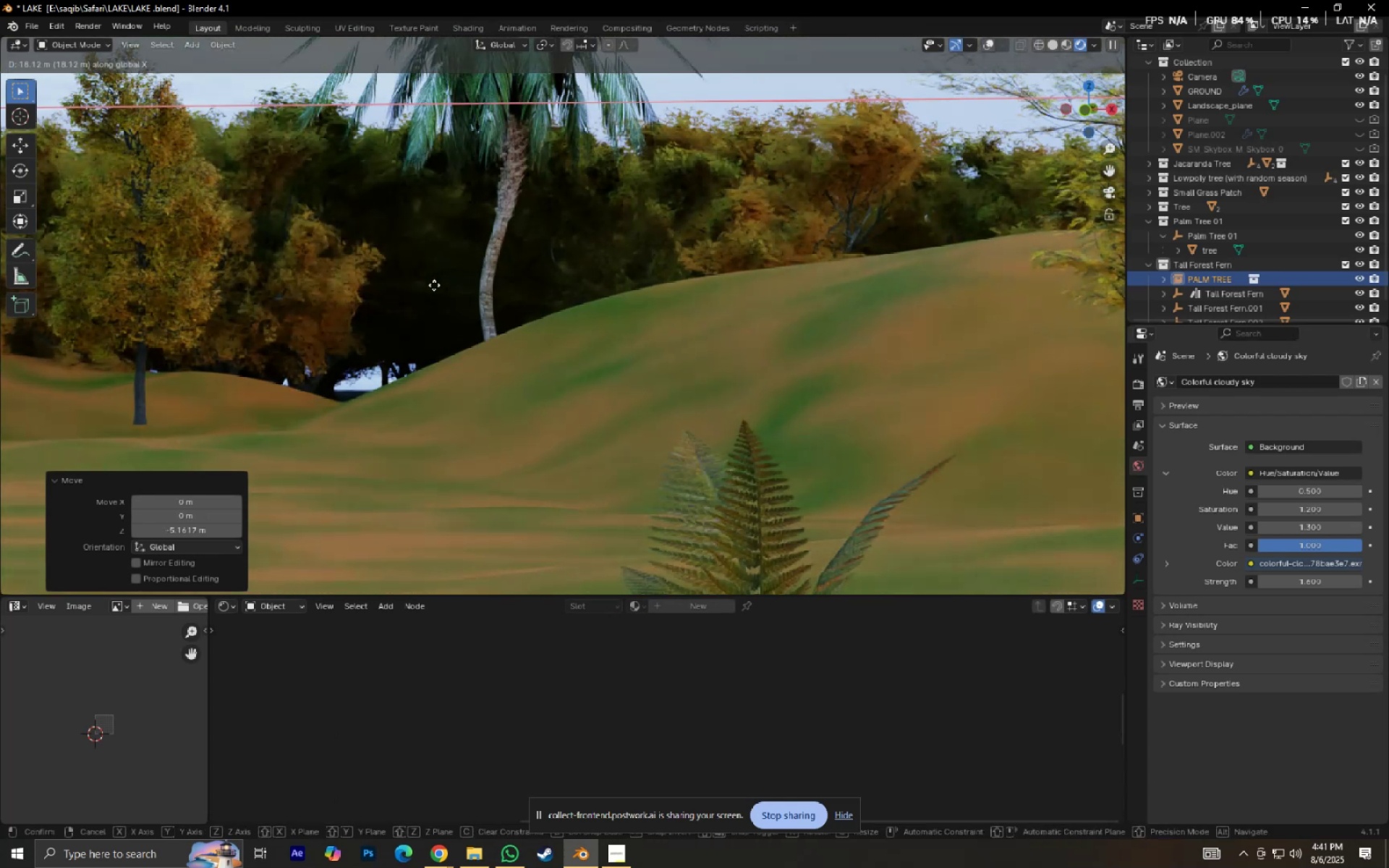 
left_click([428, 286])
 